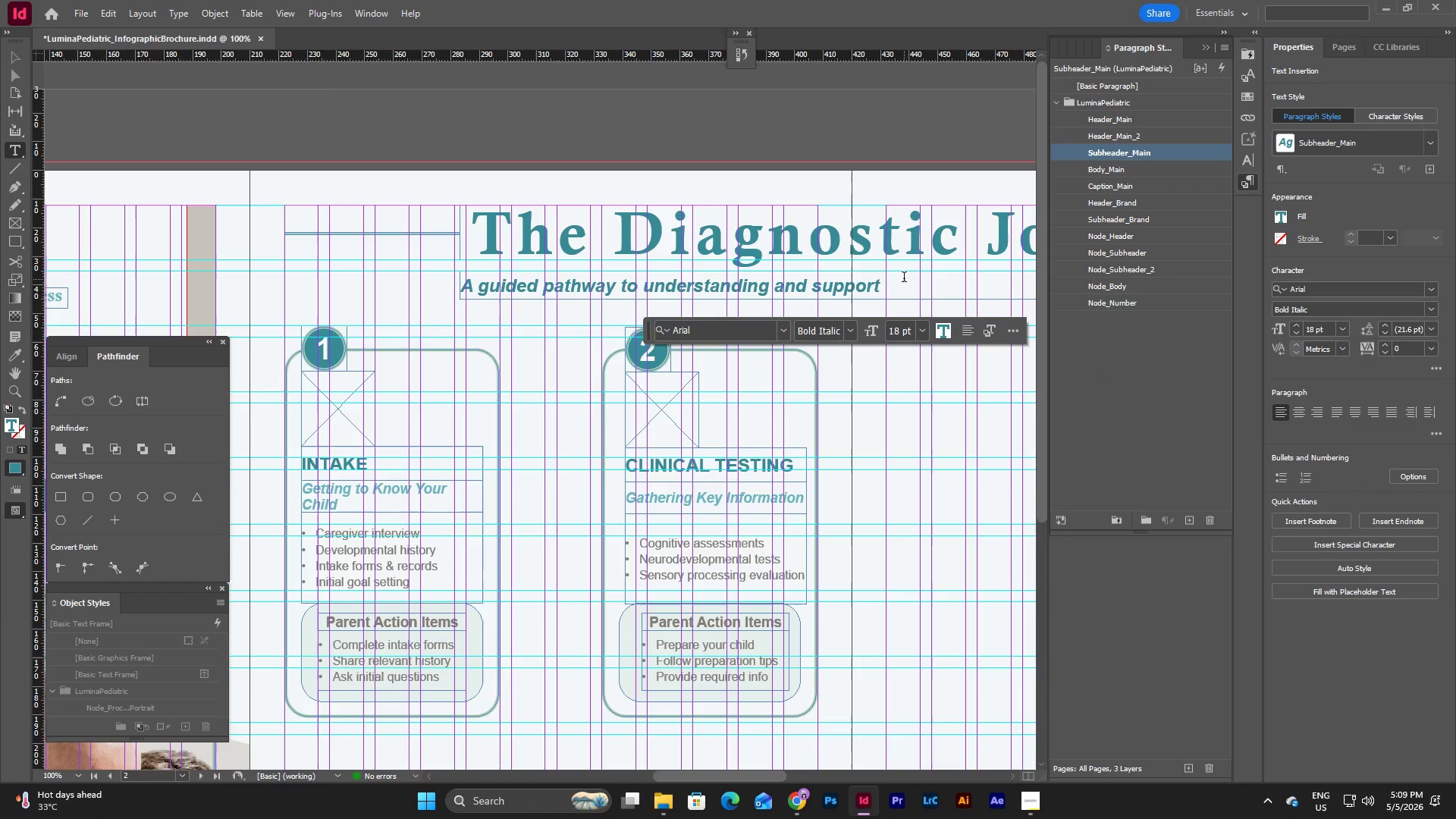 
left_click_drag(start_coordinate=[903, 278], to_coordinate=[448, 287])
 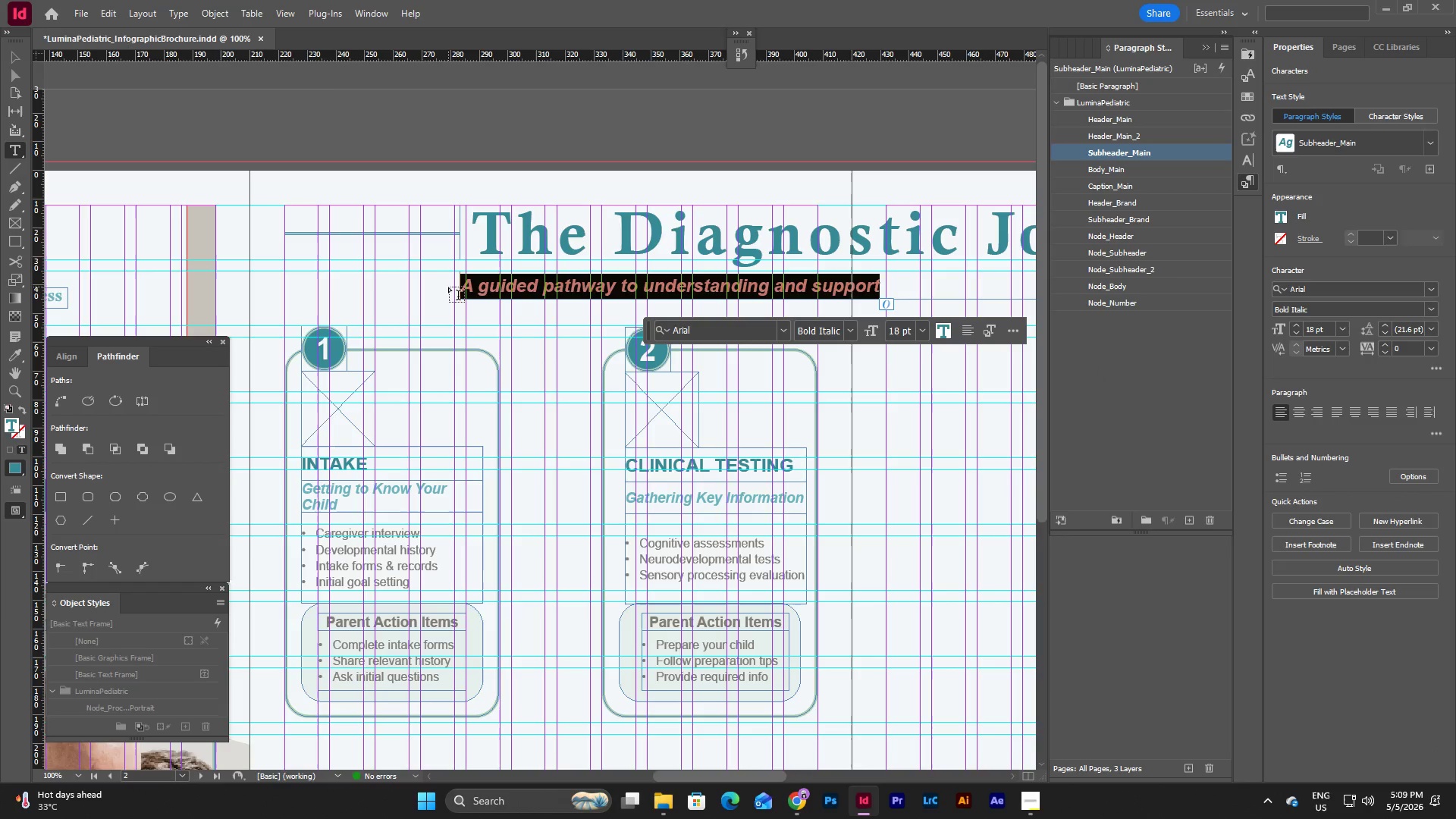 
type(A collaba)
key(Backspace)
type(orative prove)
key(Backspace)
key(Backspace)
type(cess designed to brin clarity and confidence.)
 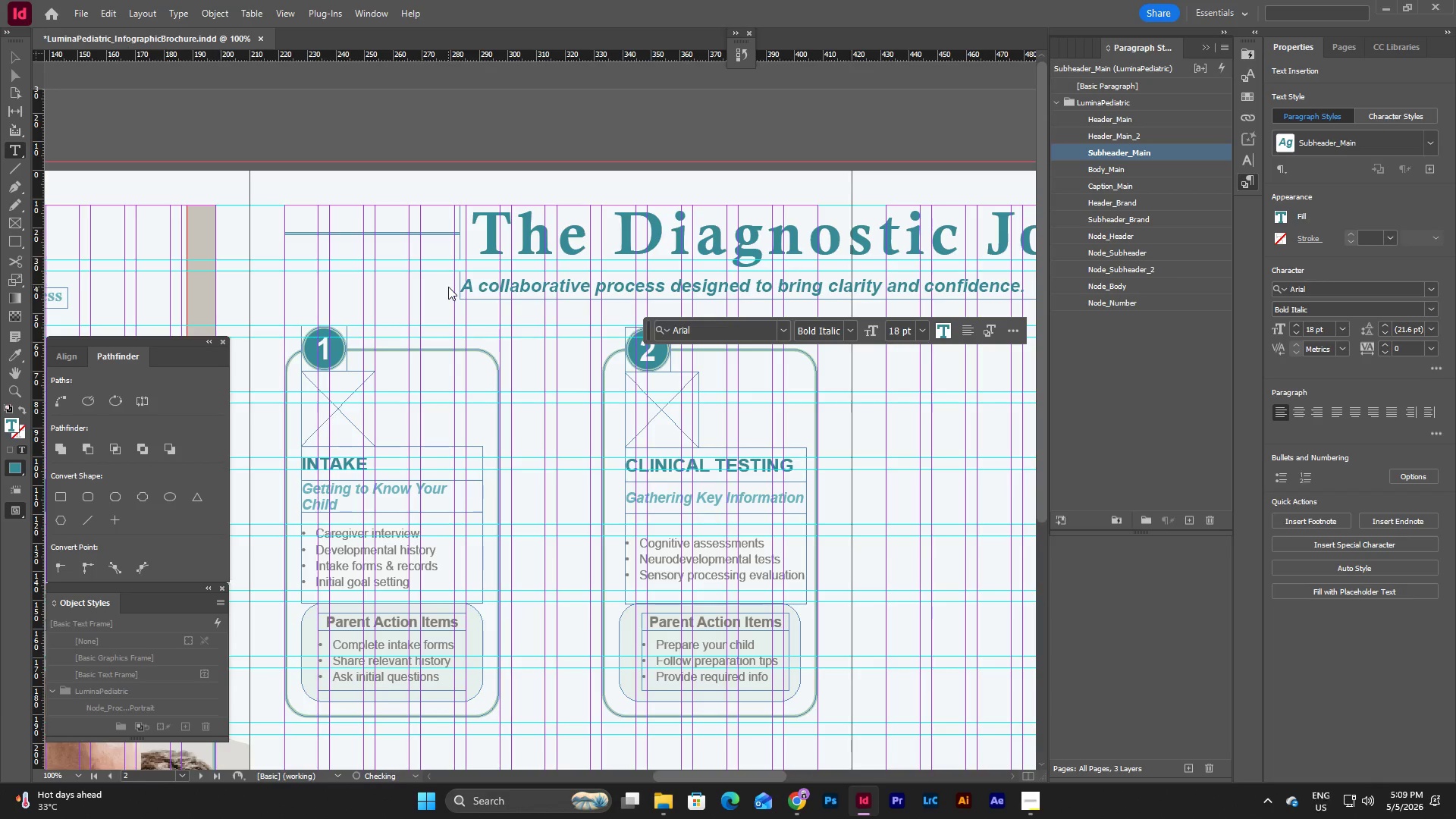 
left_click_drag(start_coordinate=[756, 774], to_coordinate=[789, 770])
 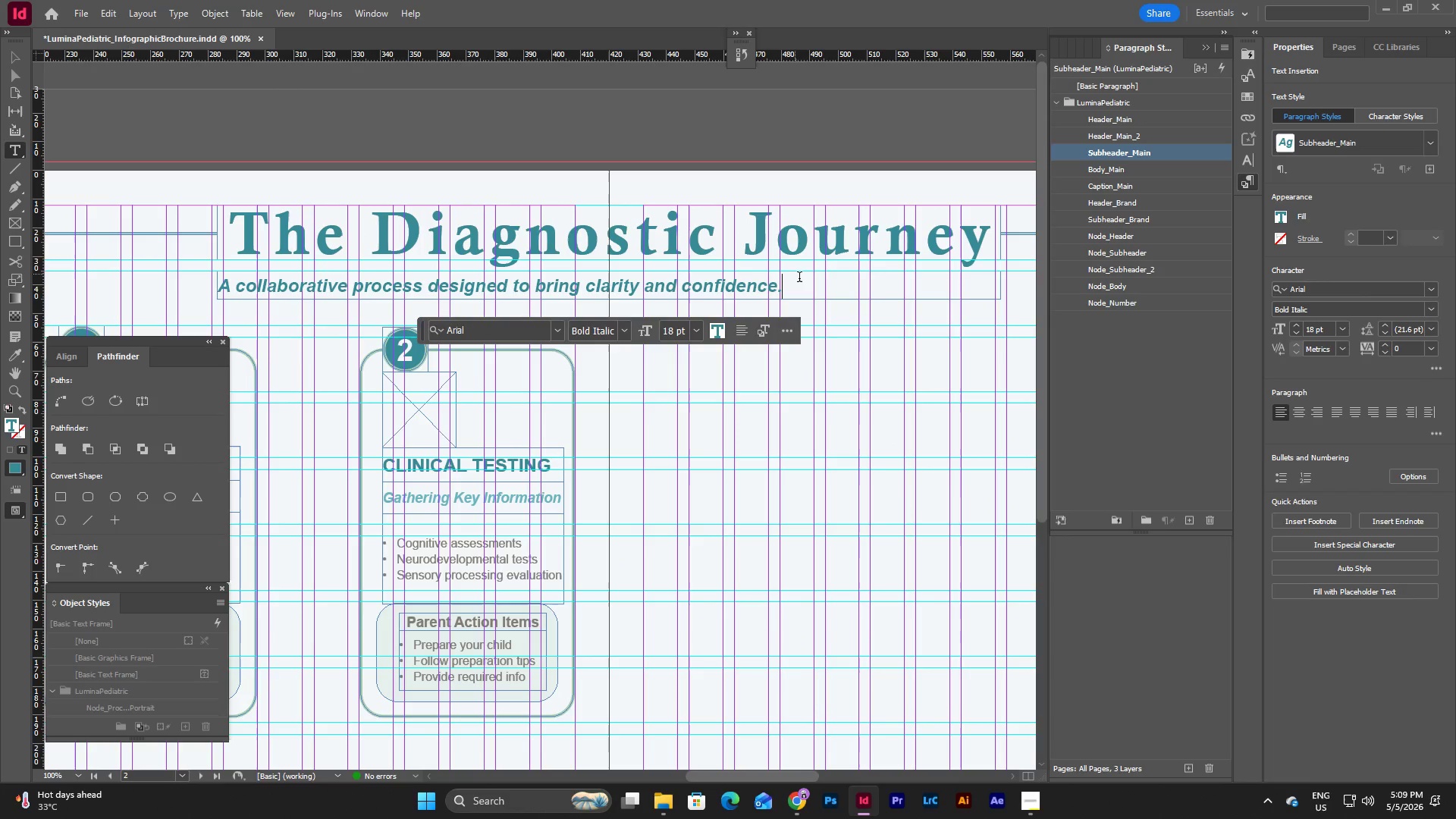 
left_click_drag(start_coordinate=[802, 282], to_coordinate=[236, 246])
 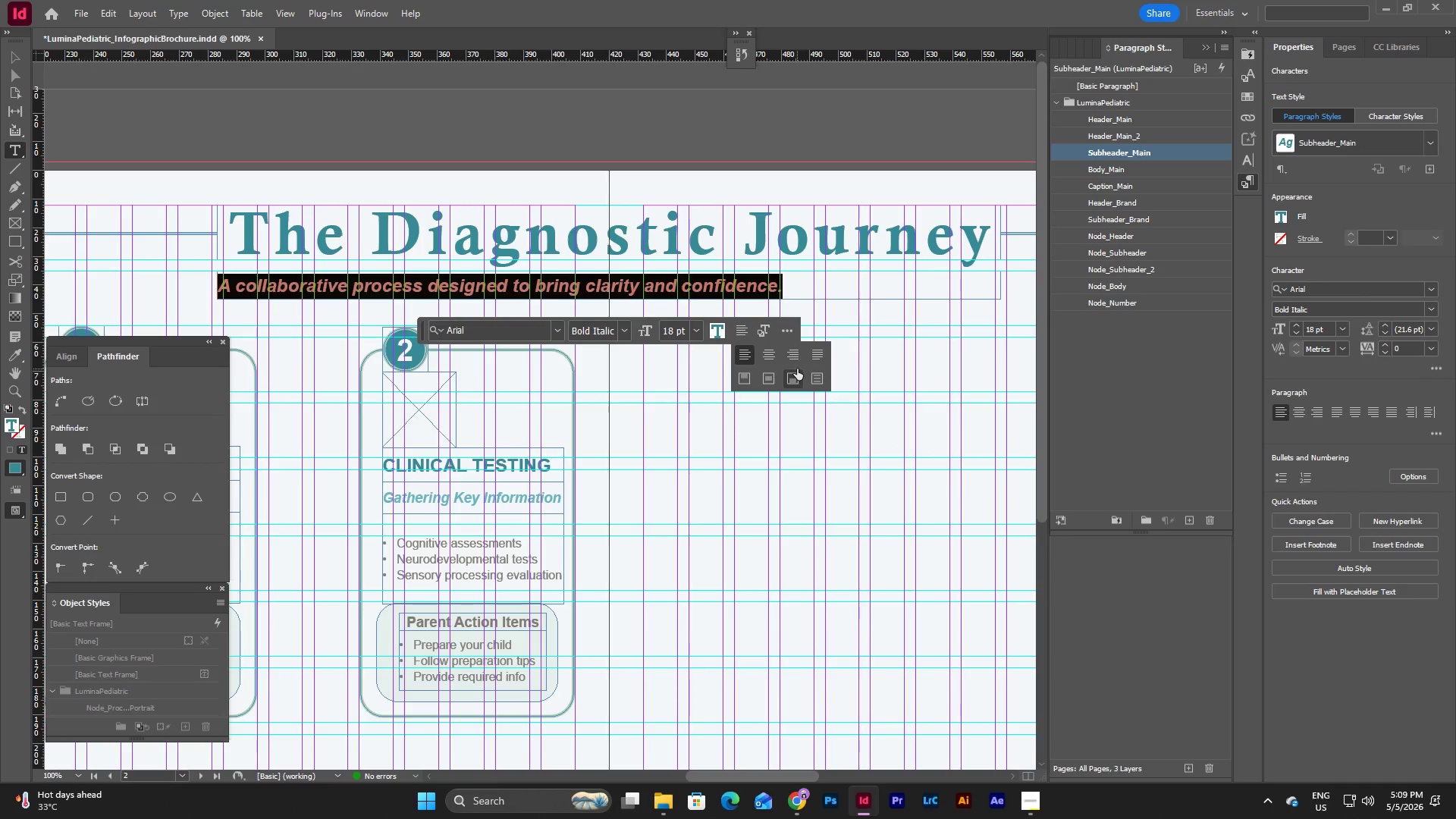 
left_click([769, 380])
 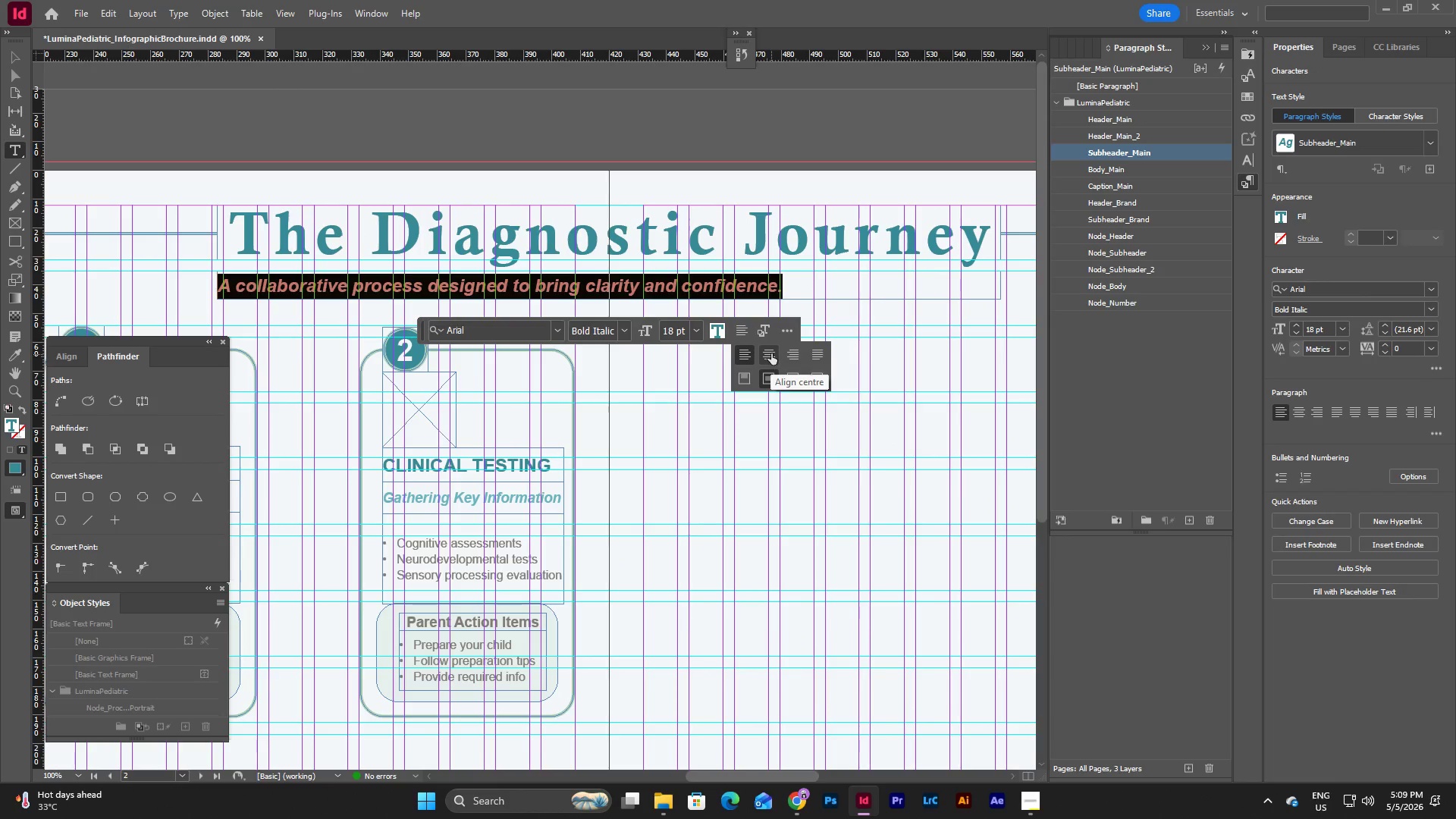 
left_click([771, 353])
 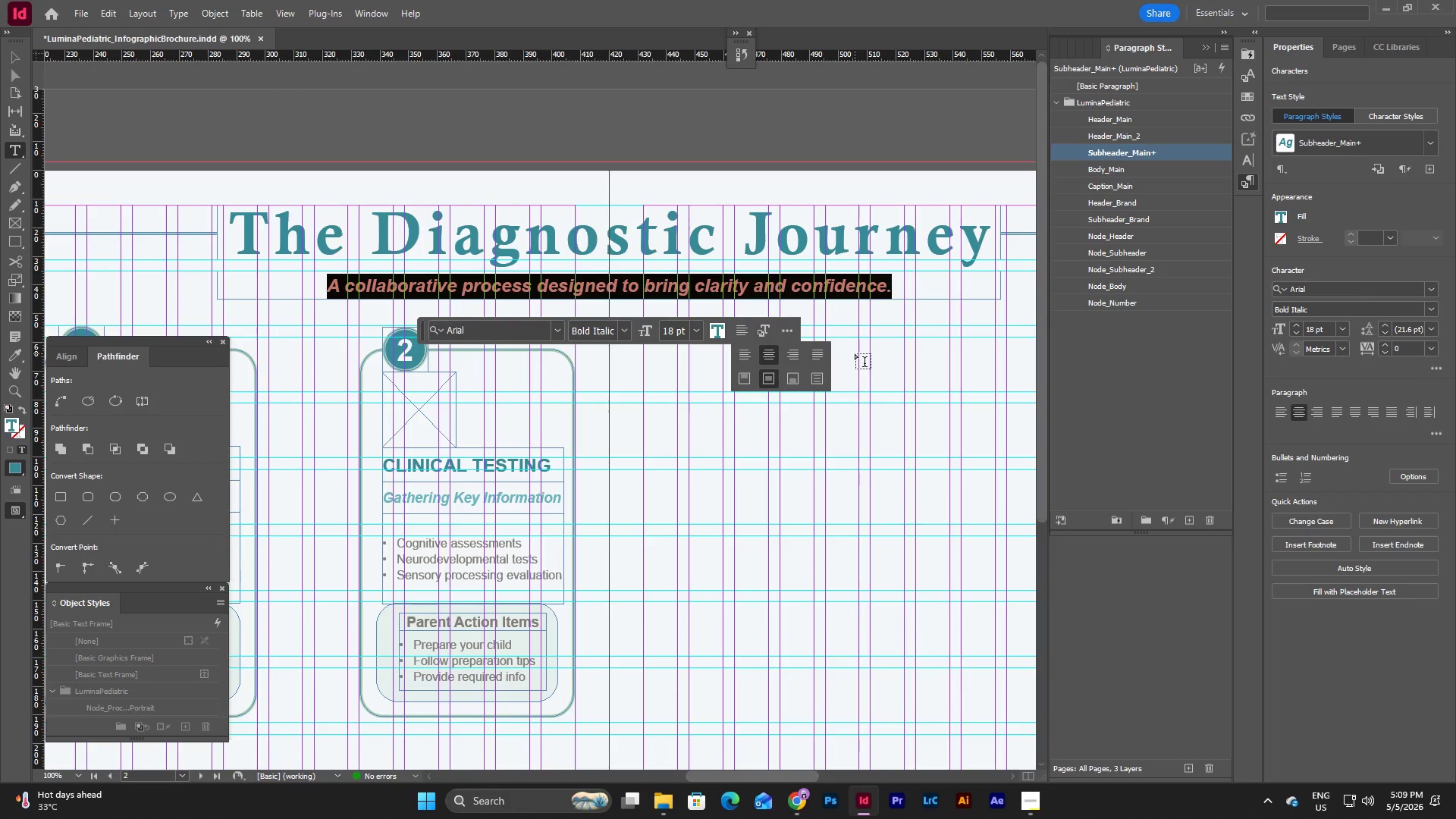 
key(Escape)
 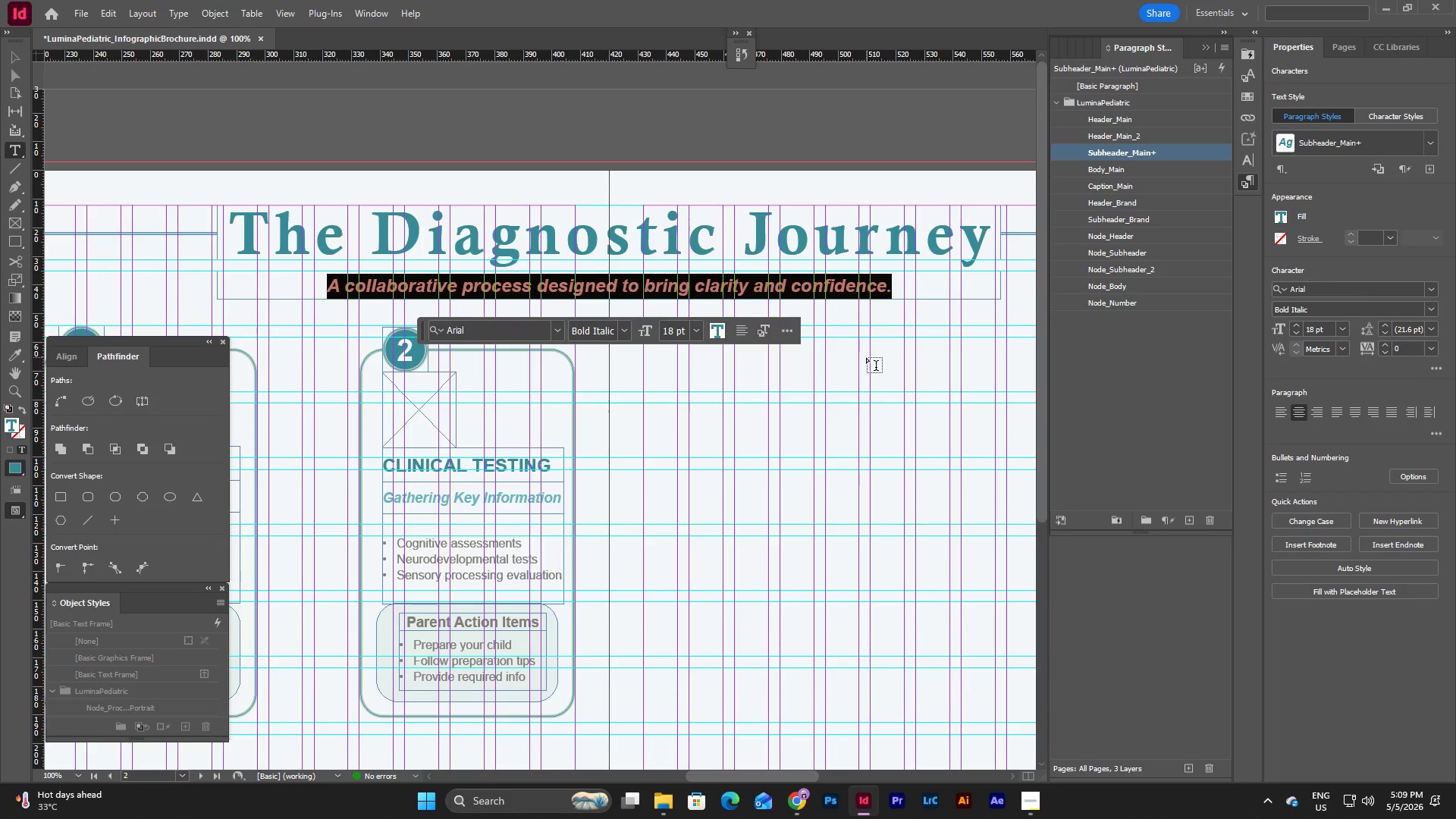 
key(Escape)
 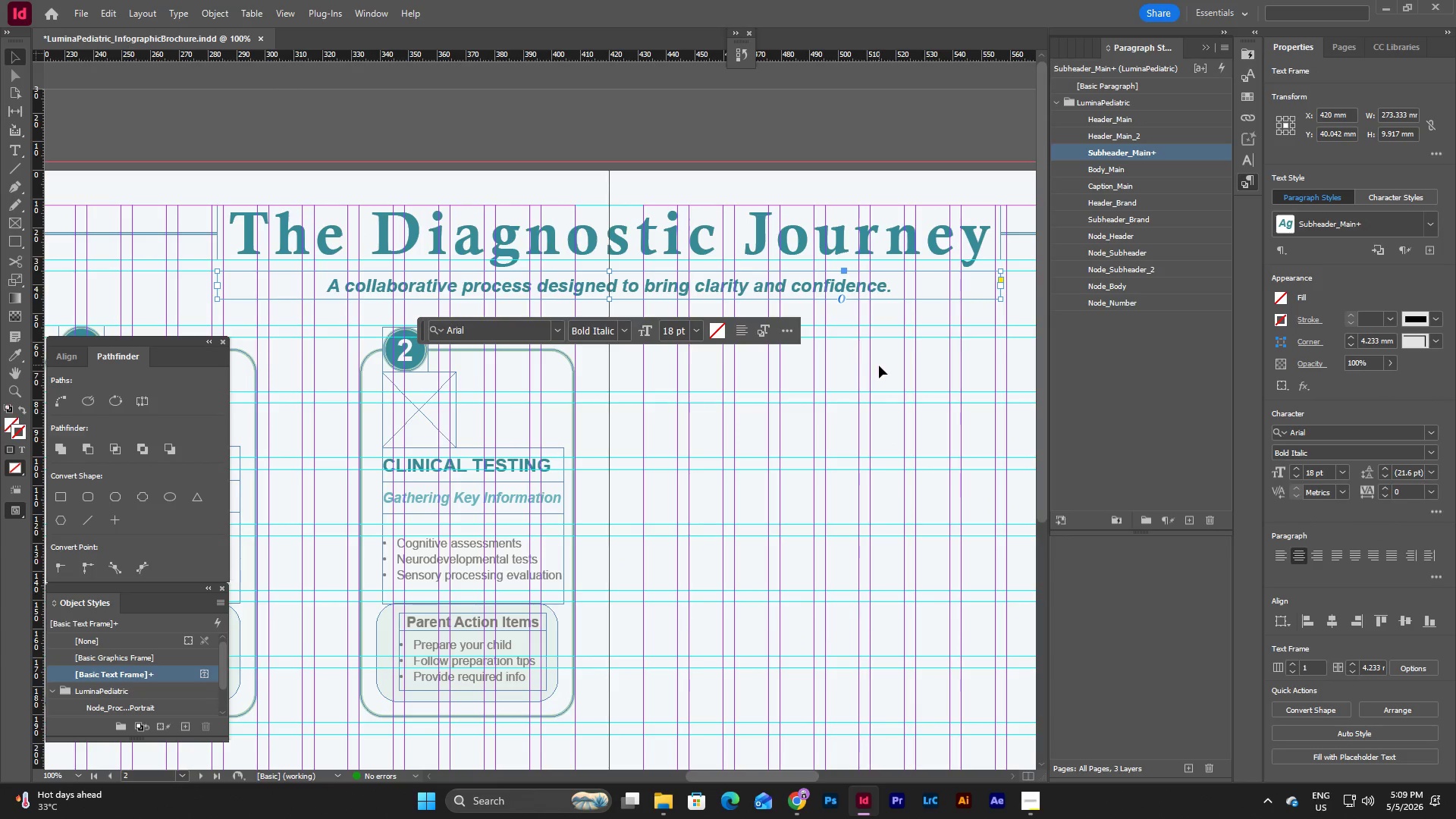 
left_click([879, 366])
 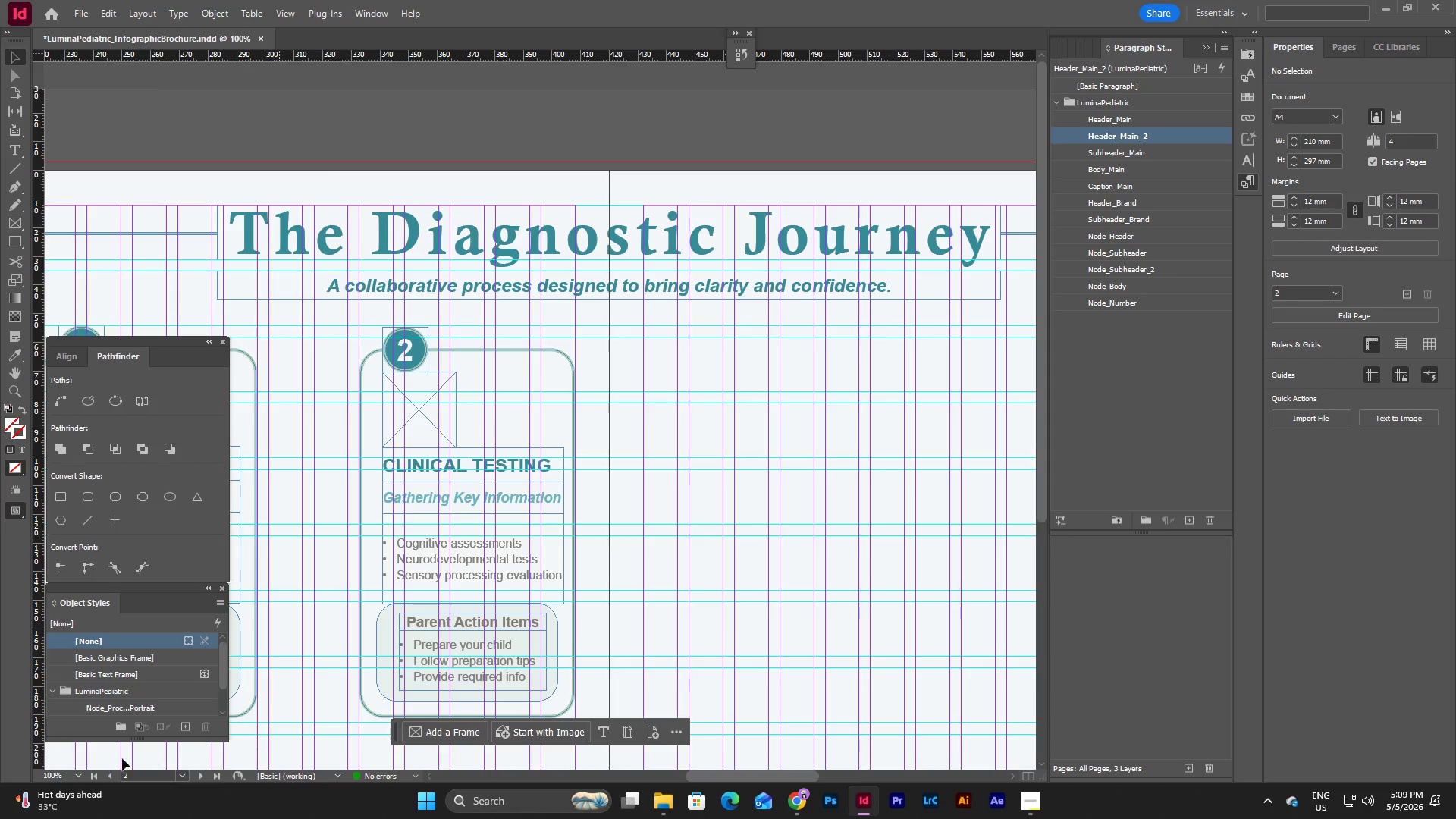 
left_click([77, 779])
 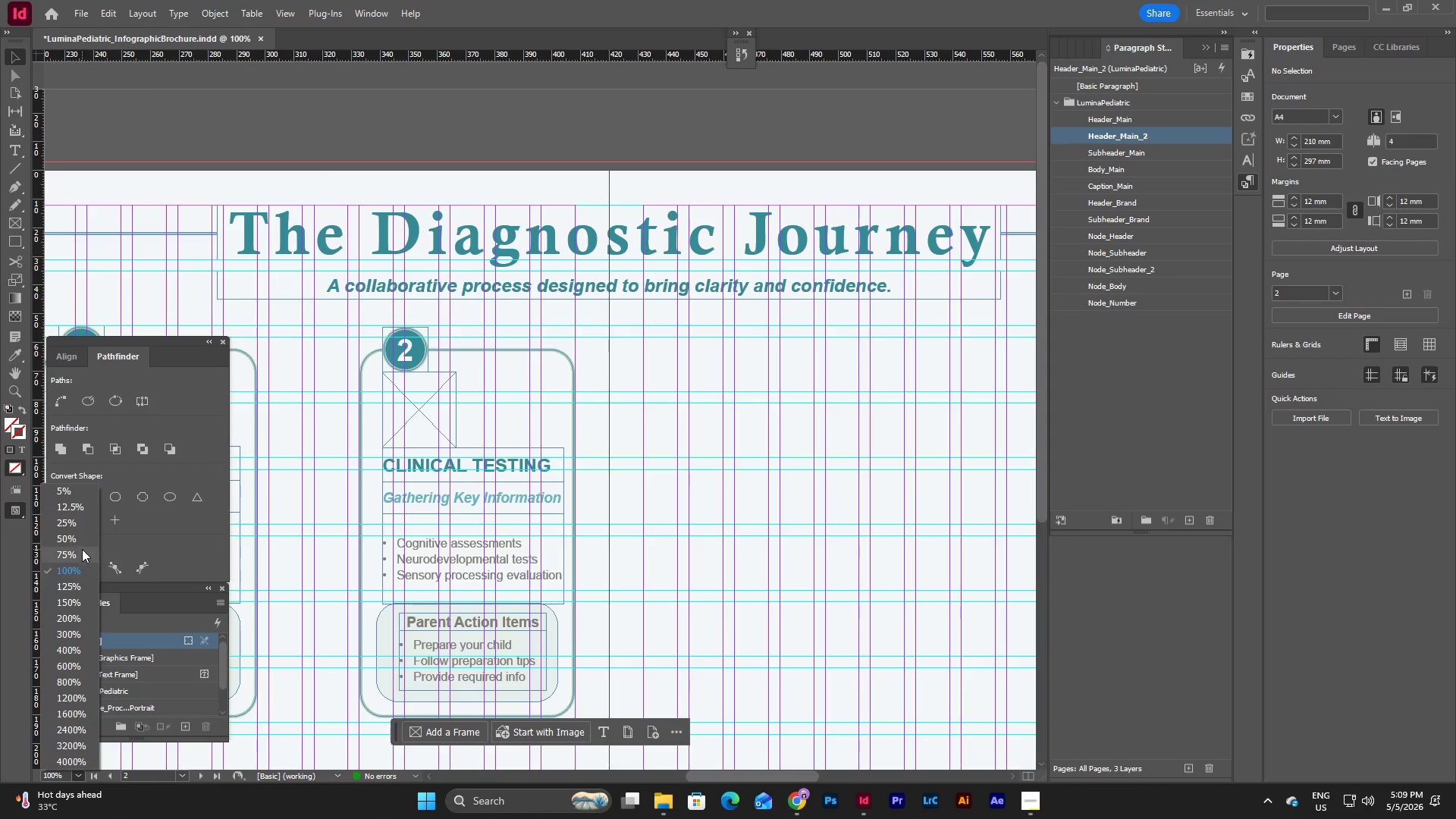 
left_click([80, 541])
 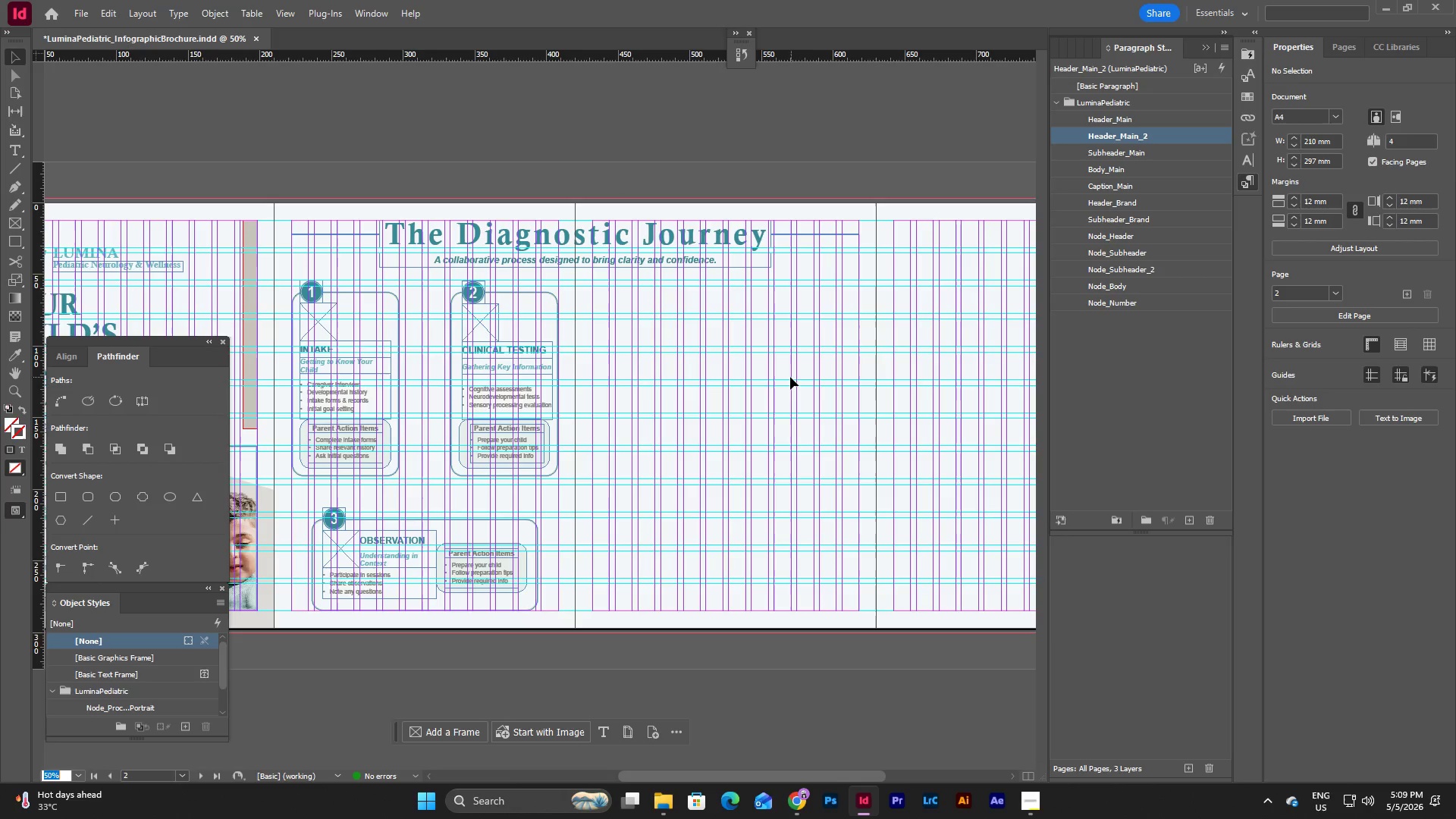 
left_click([785, 365])
 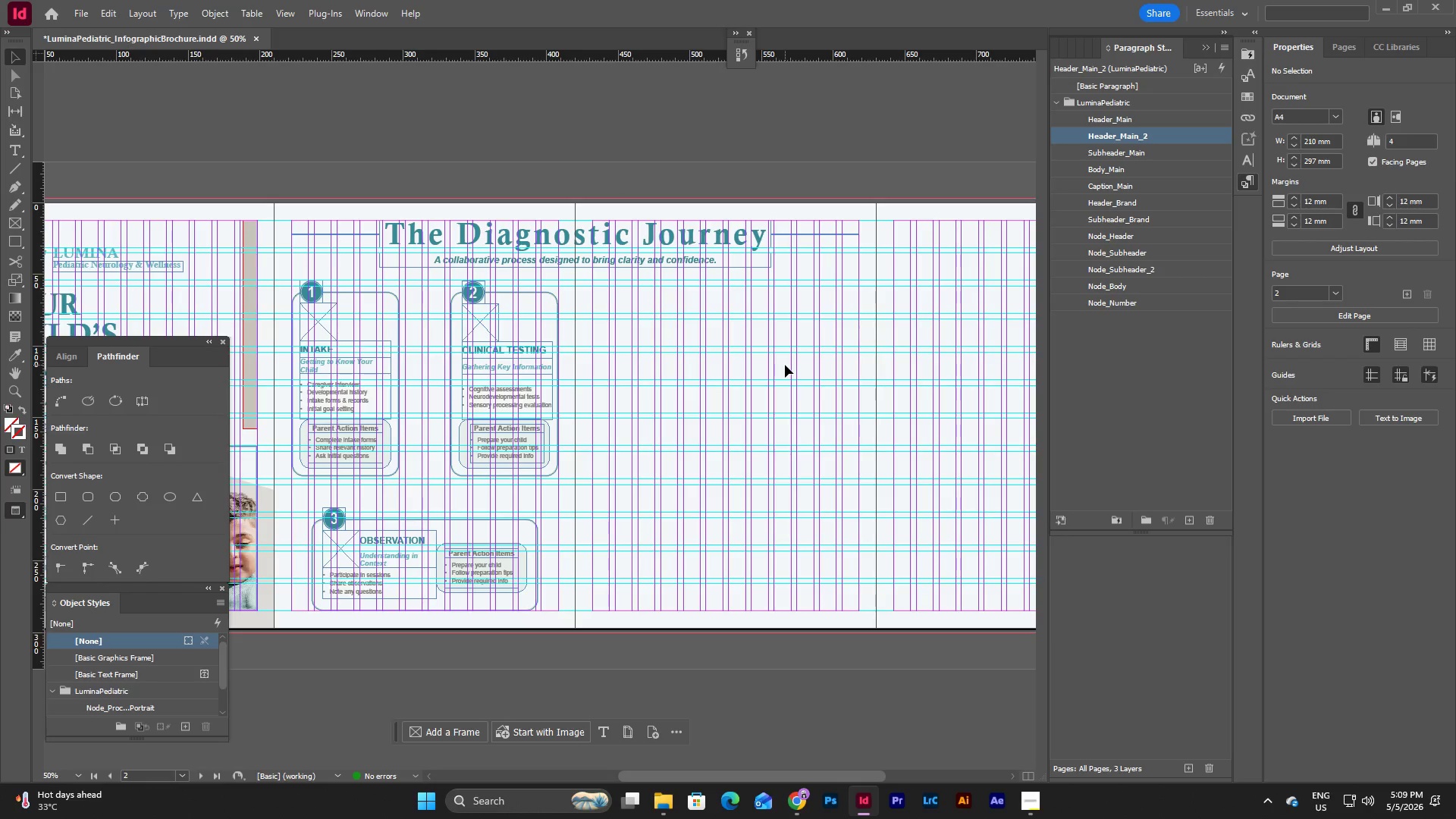 
type(wwwww)
 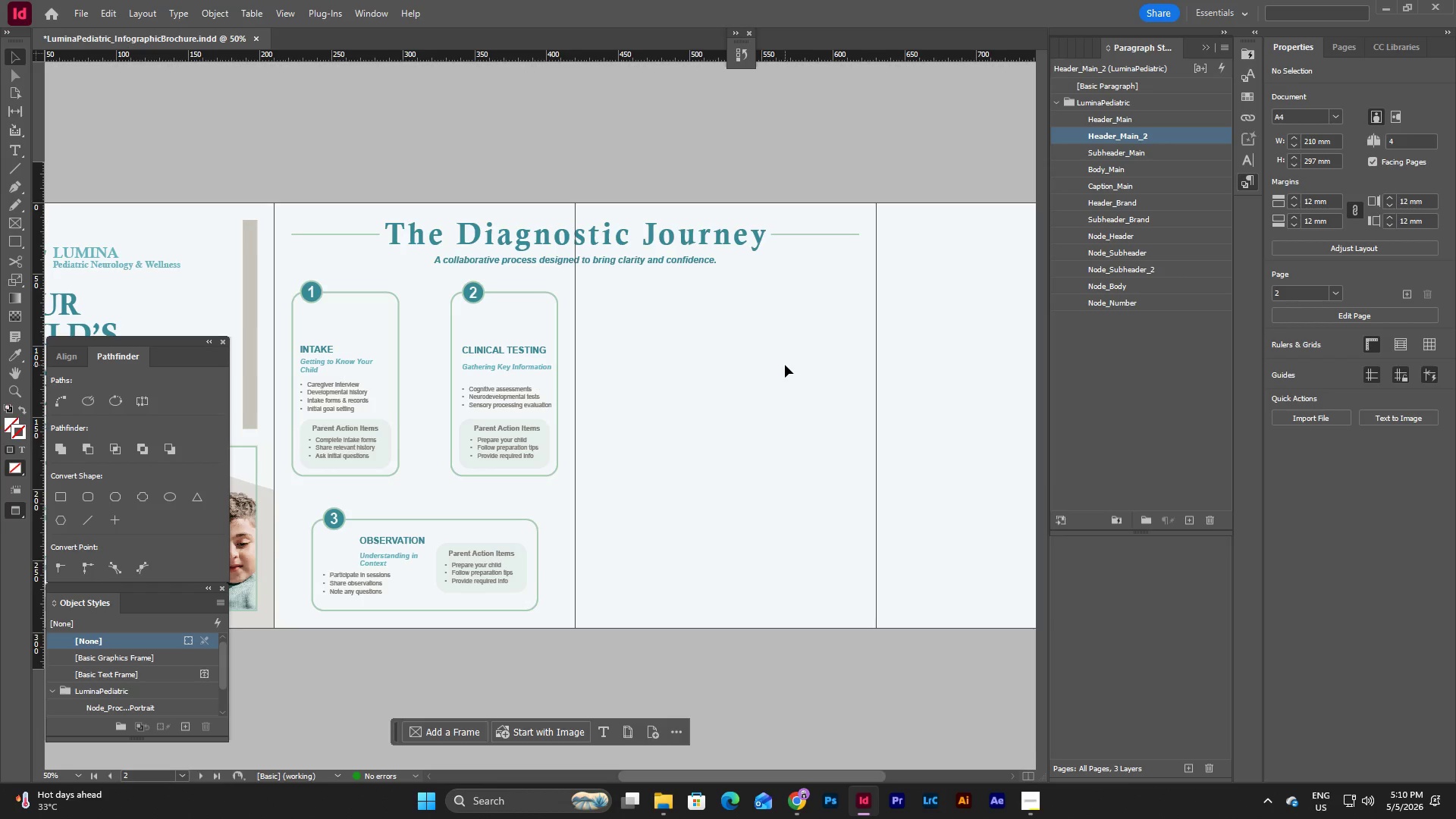 
wait(11.77)
 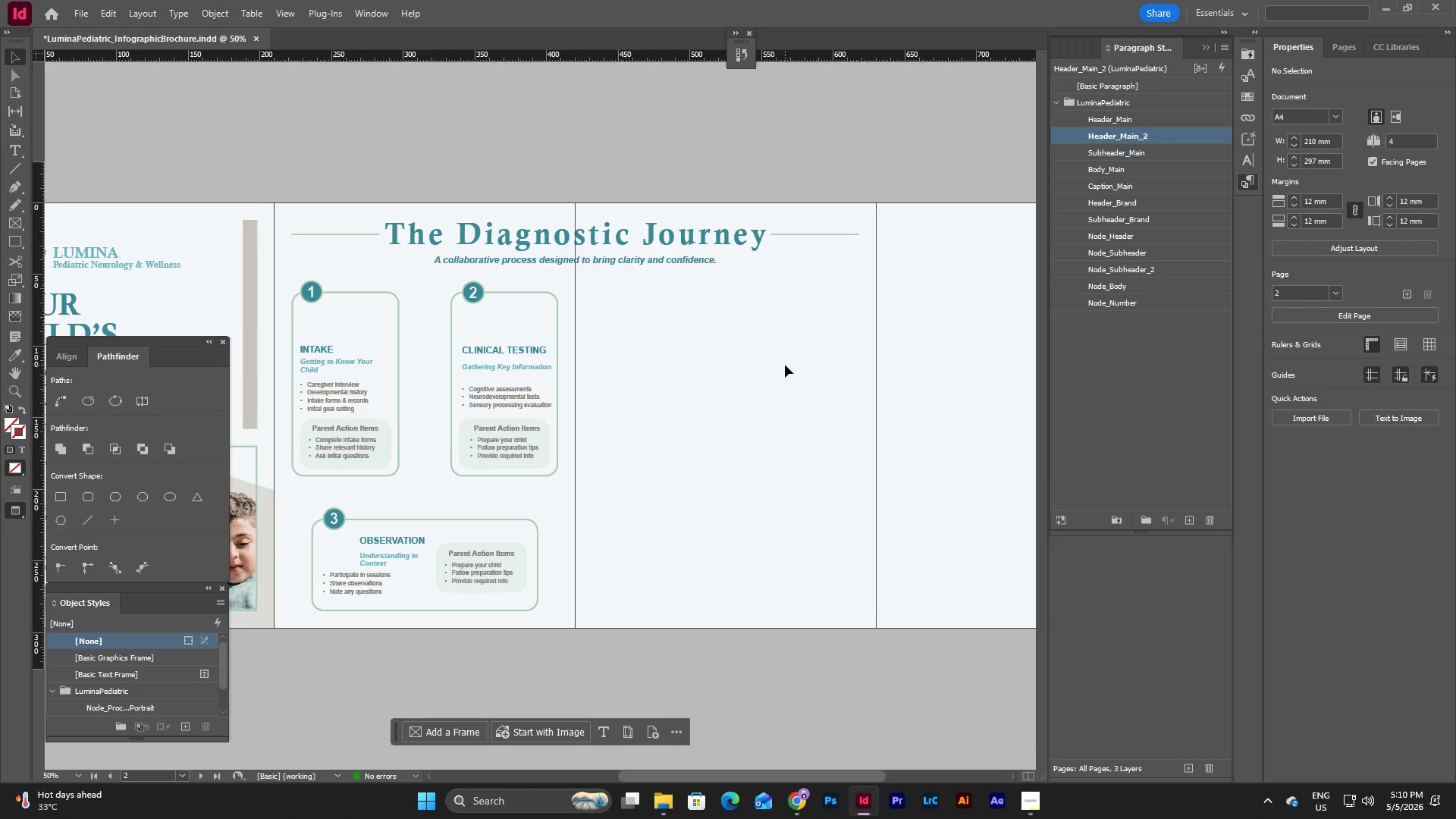 
scroll: coordinate [771, 394], scroll_direction: down, amount: 2.0
 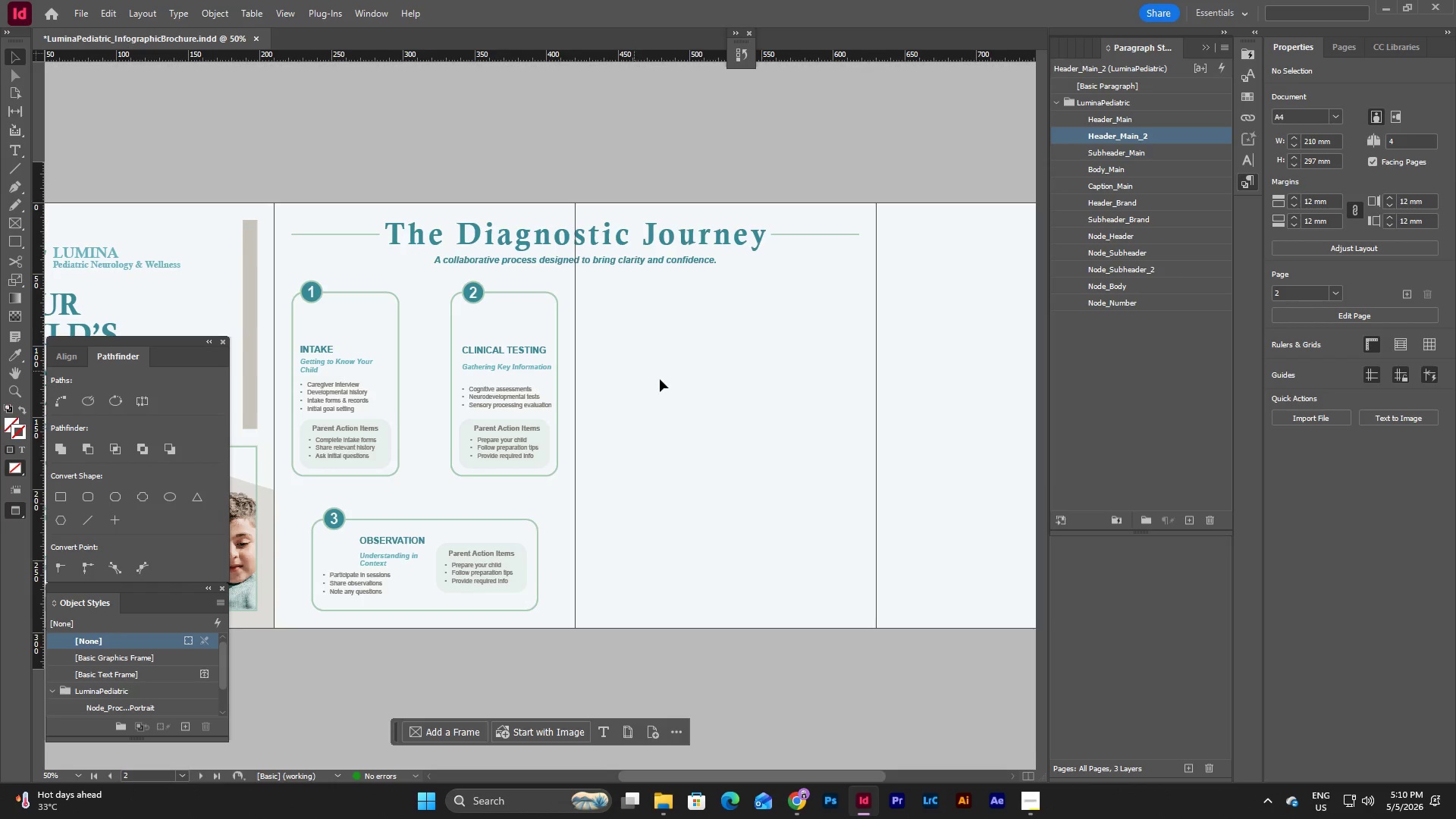 
wait(9.37)
 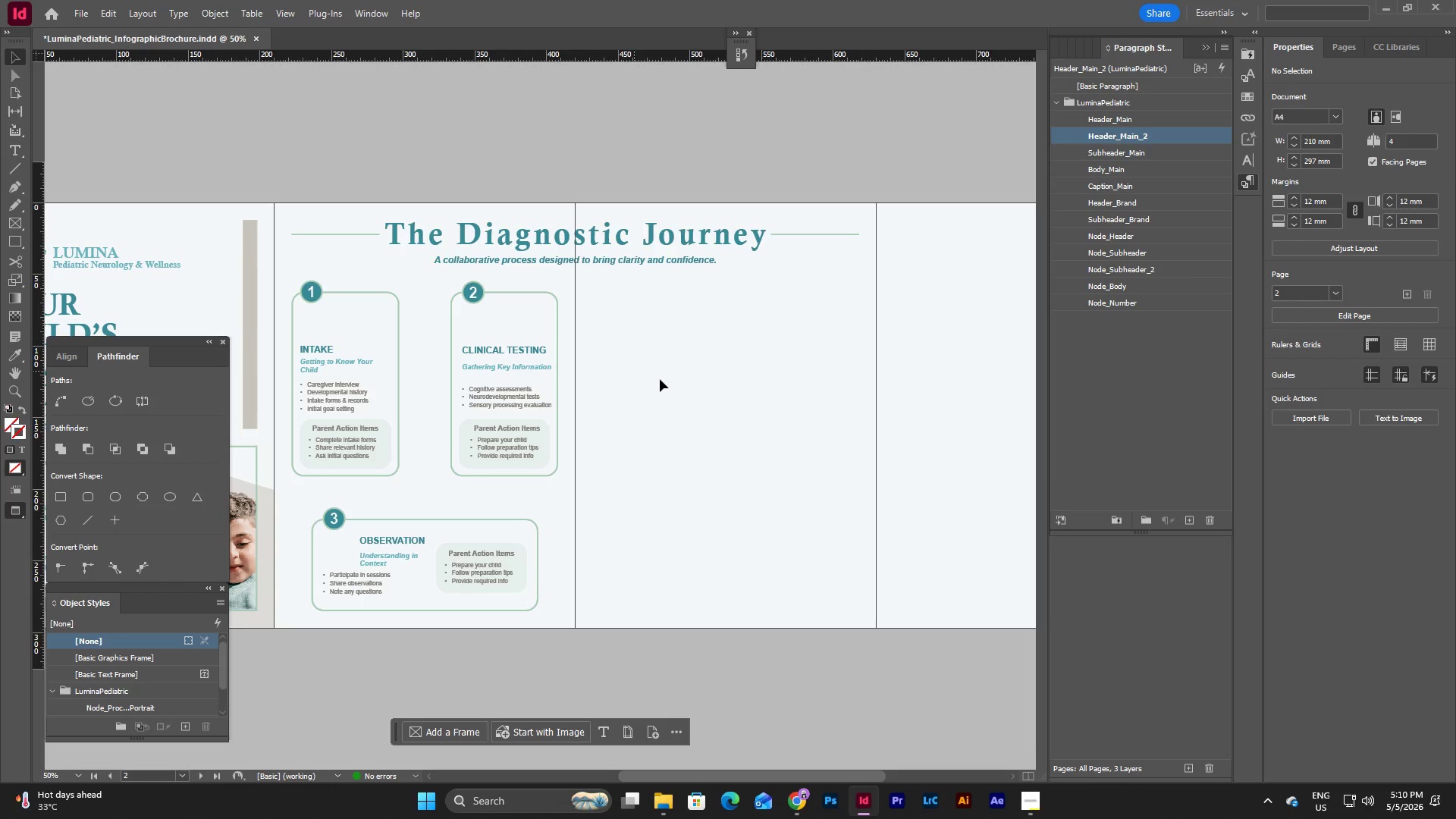 
left_click_drag(start_coordinate=[293, 267], to_coordinate=[336, 258])
 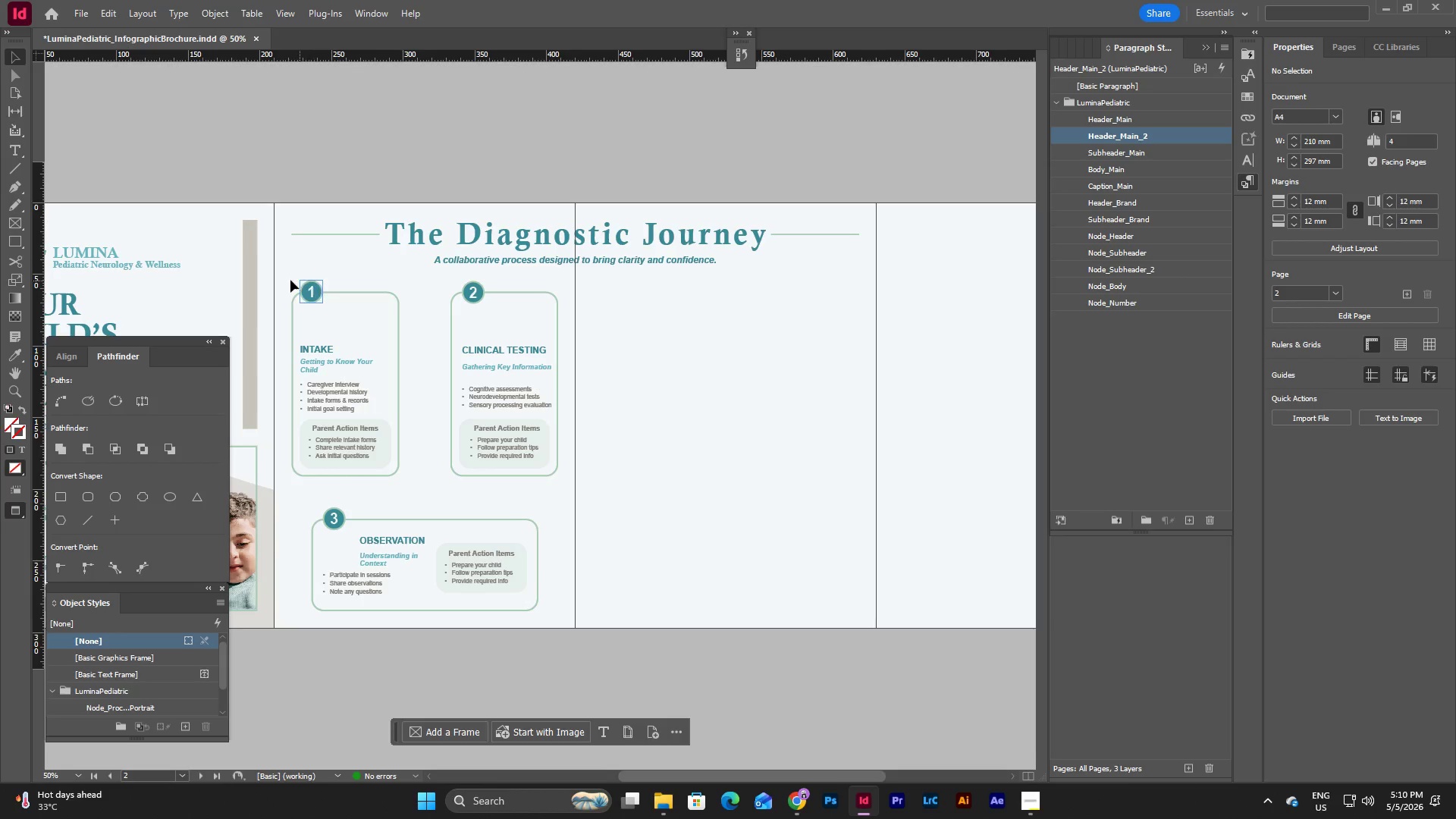 
left_click_drag(start_coordinate=[282, 277], to_coordinate=[414, 489])
 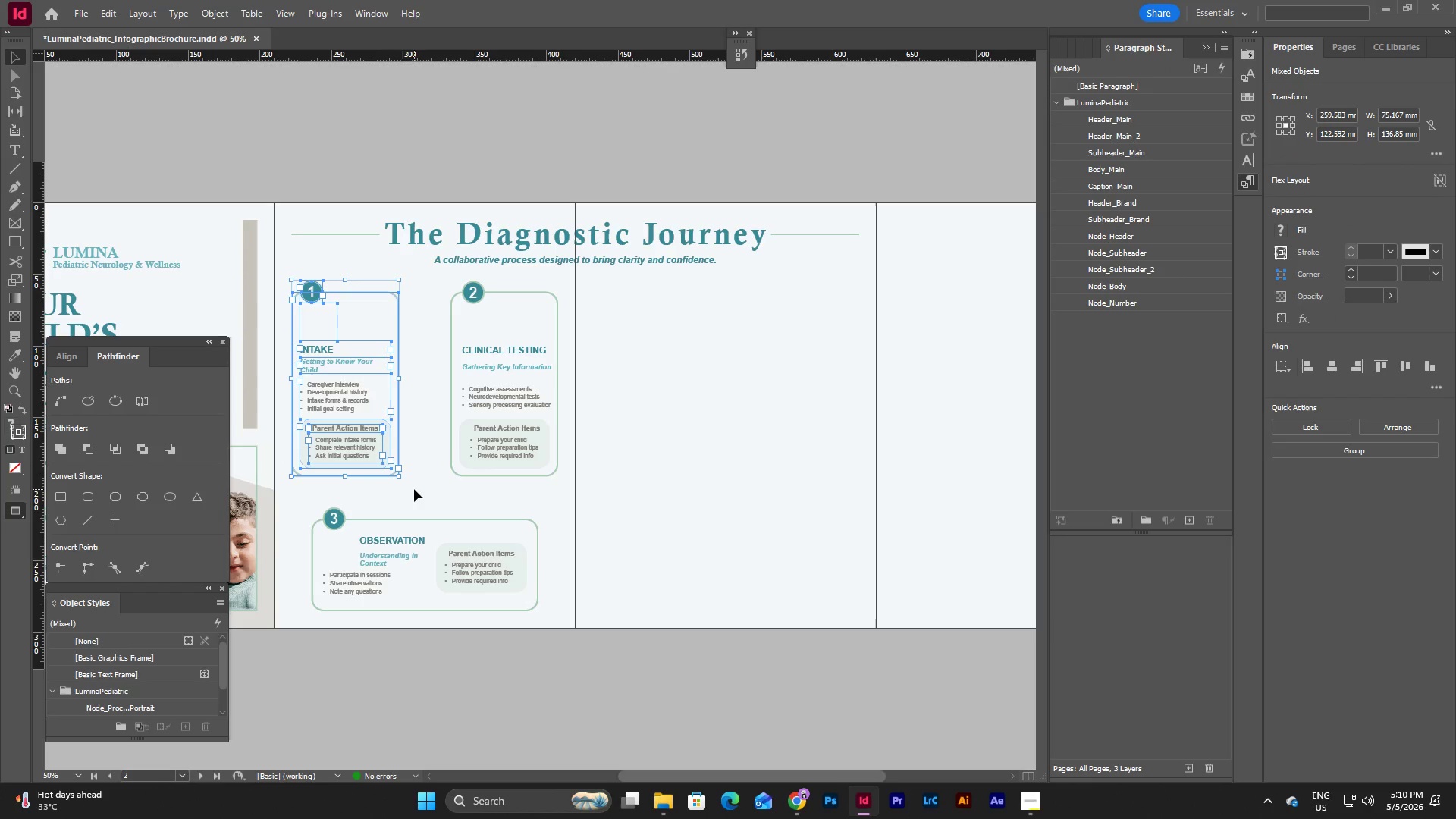 
key(Control+C)
 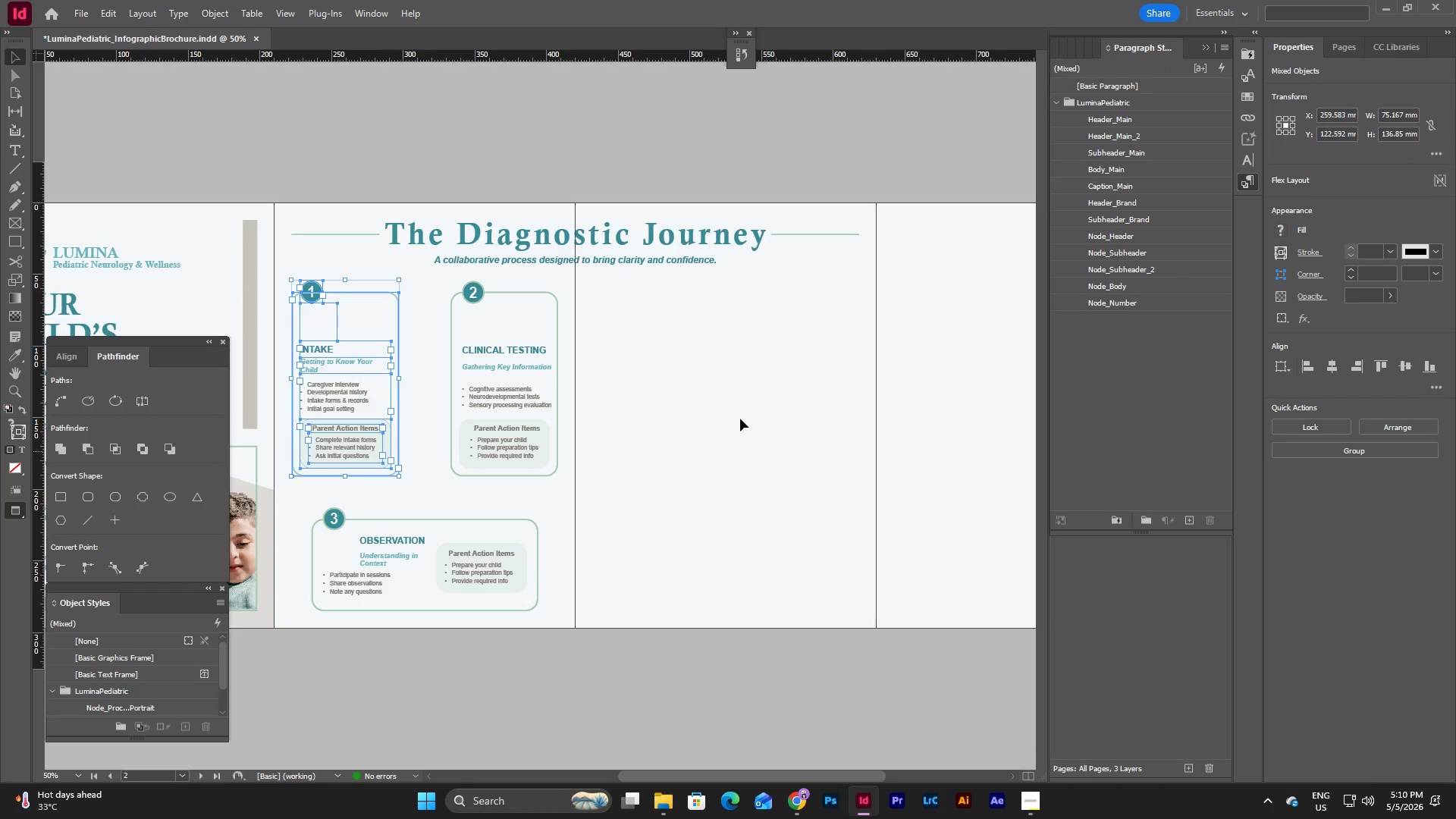 
left_click([718, 399])
 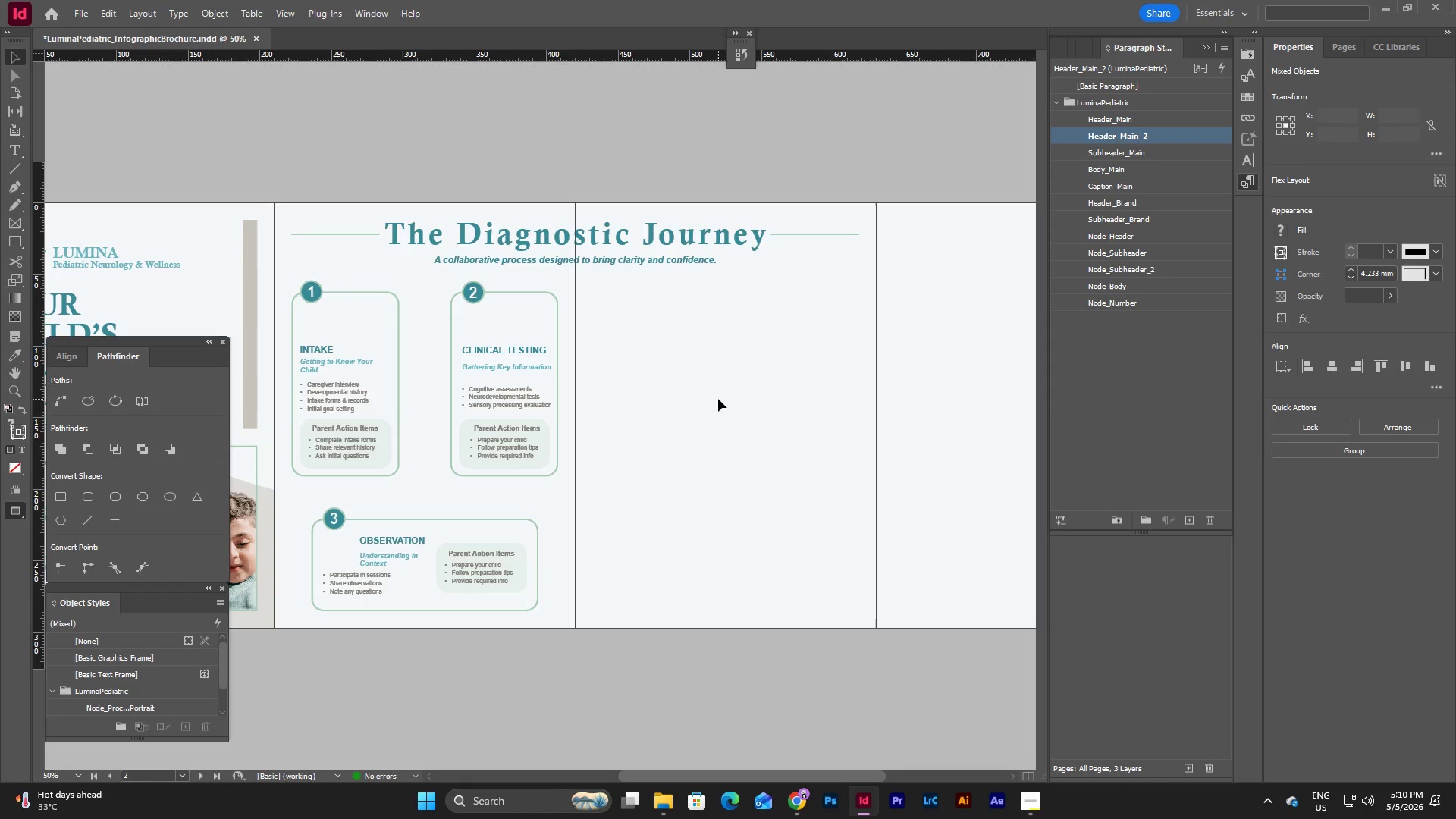 
key(Control+V)
 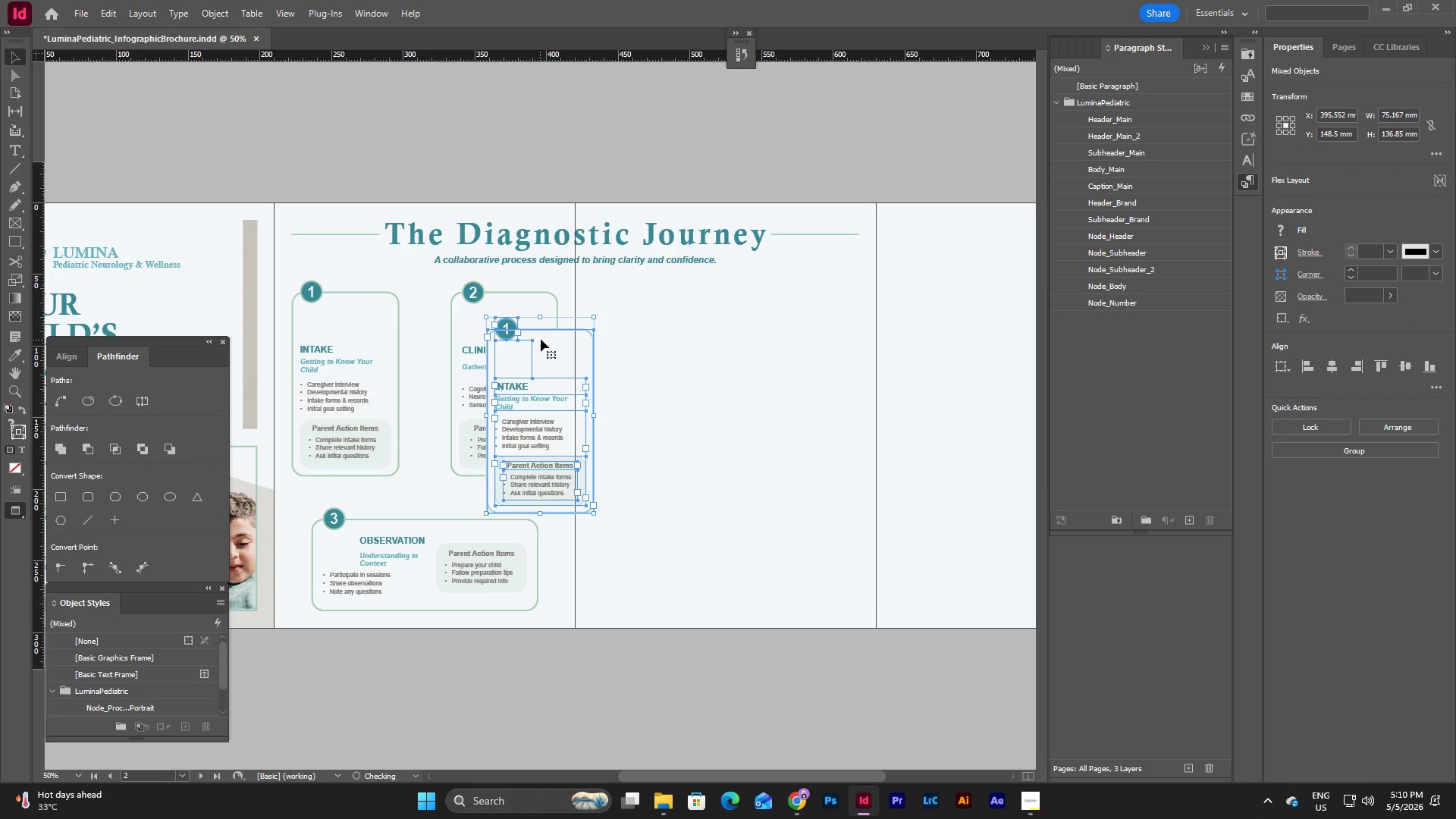 
left_click_drag(start_coordinate=[551, 342], to_coordinate=[657, 307])
 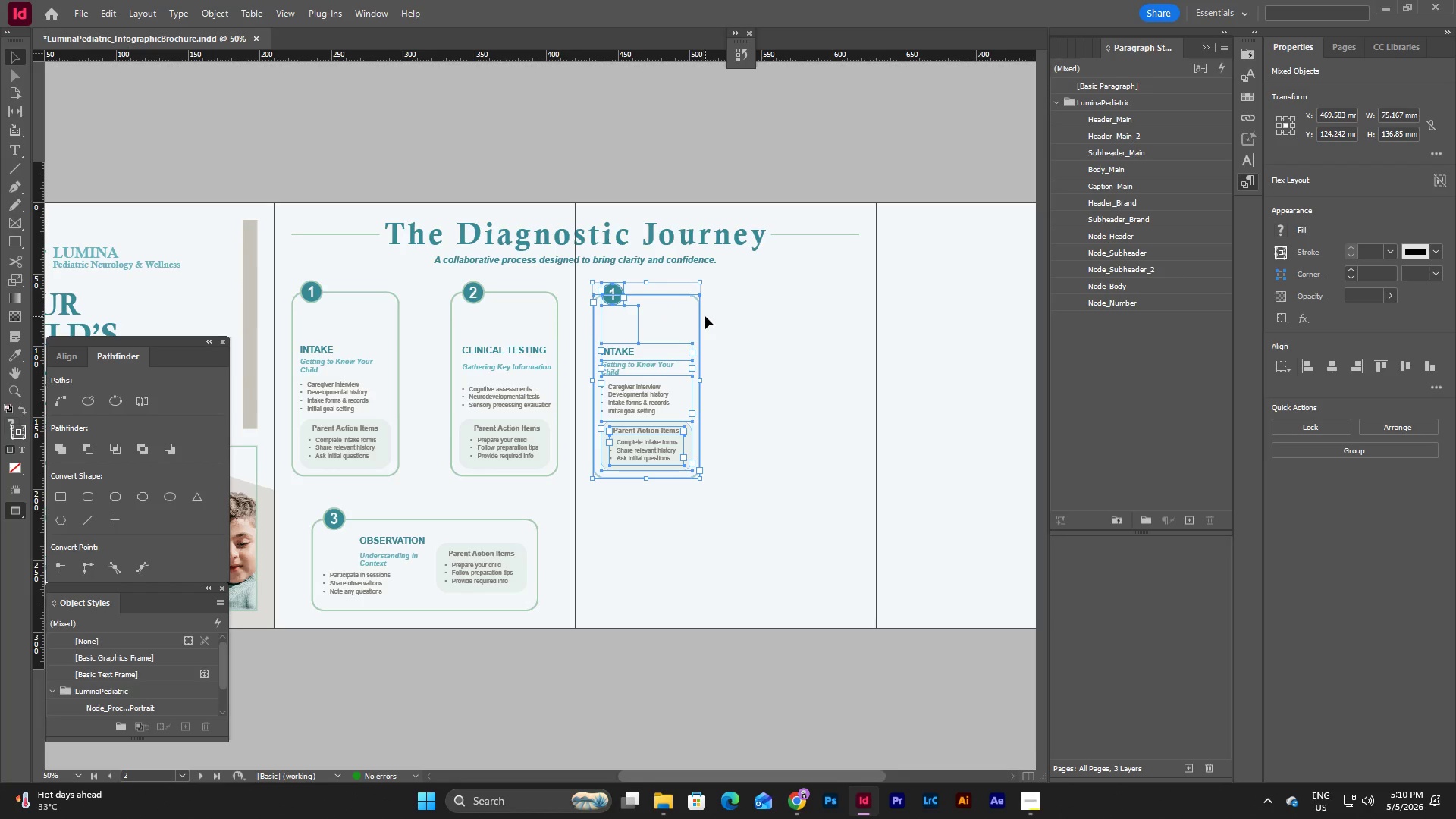 
left_click([732, 328])
 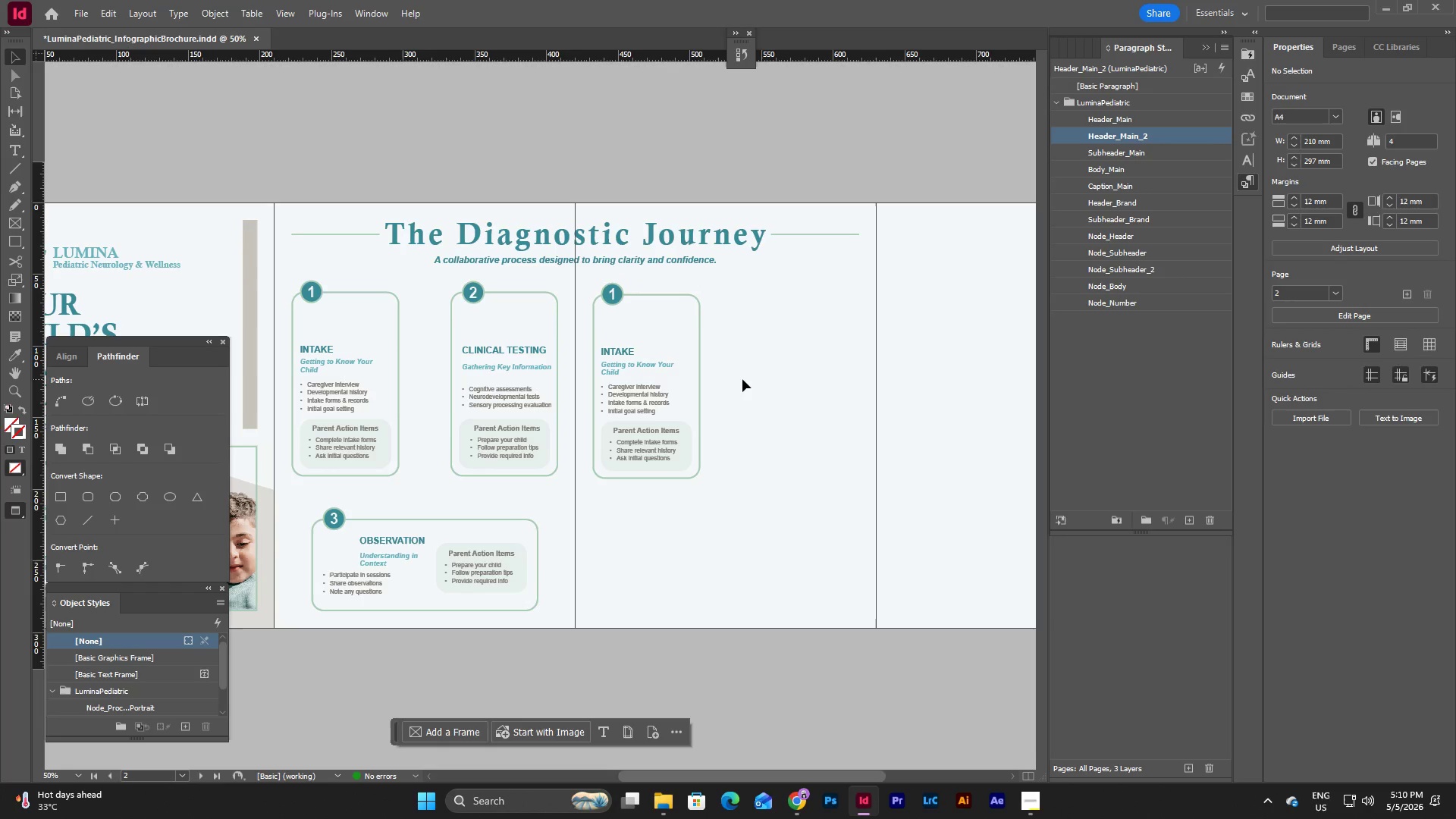 
key(W)
 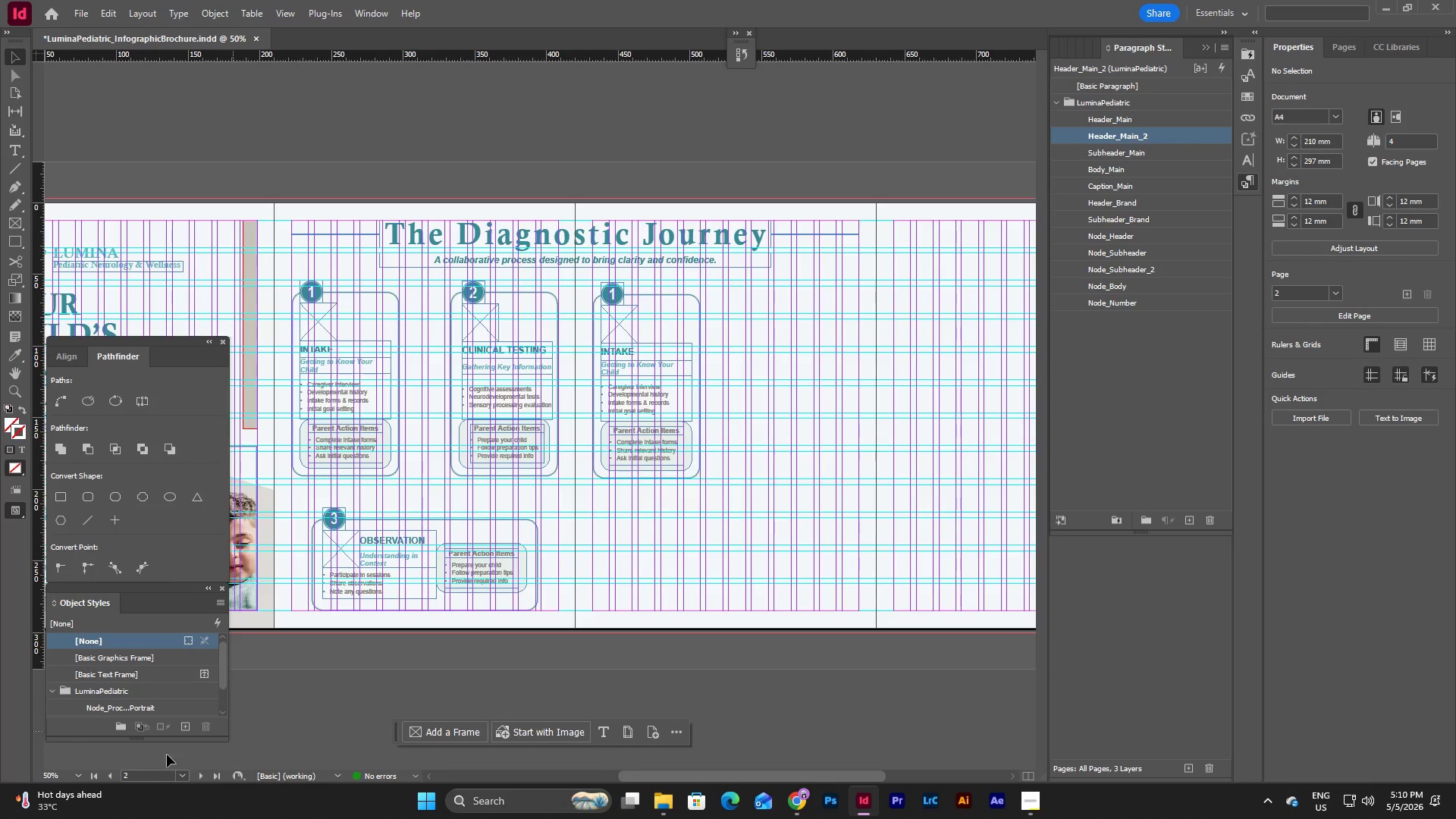 
left_click([81, 779])
 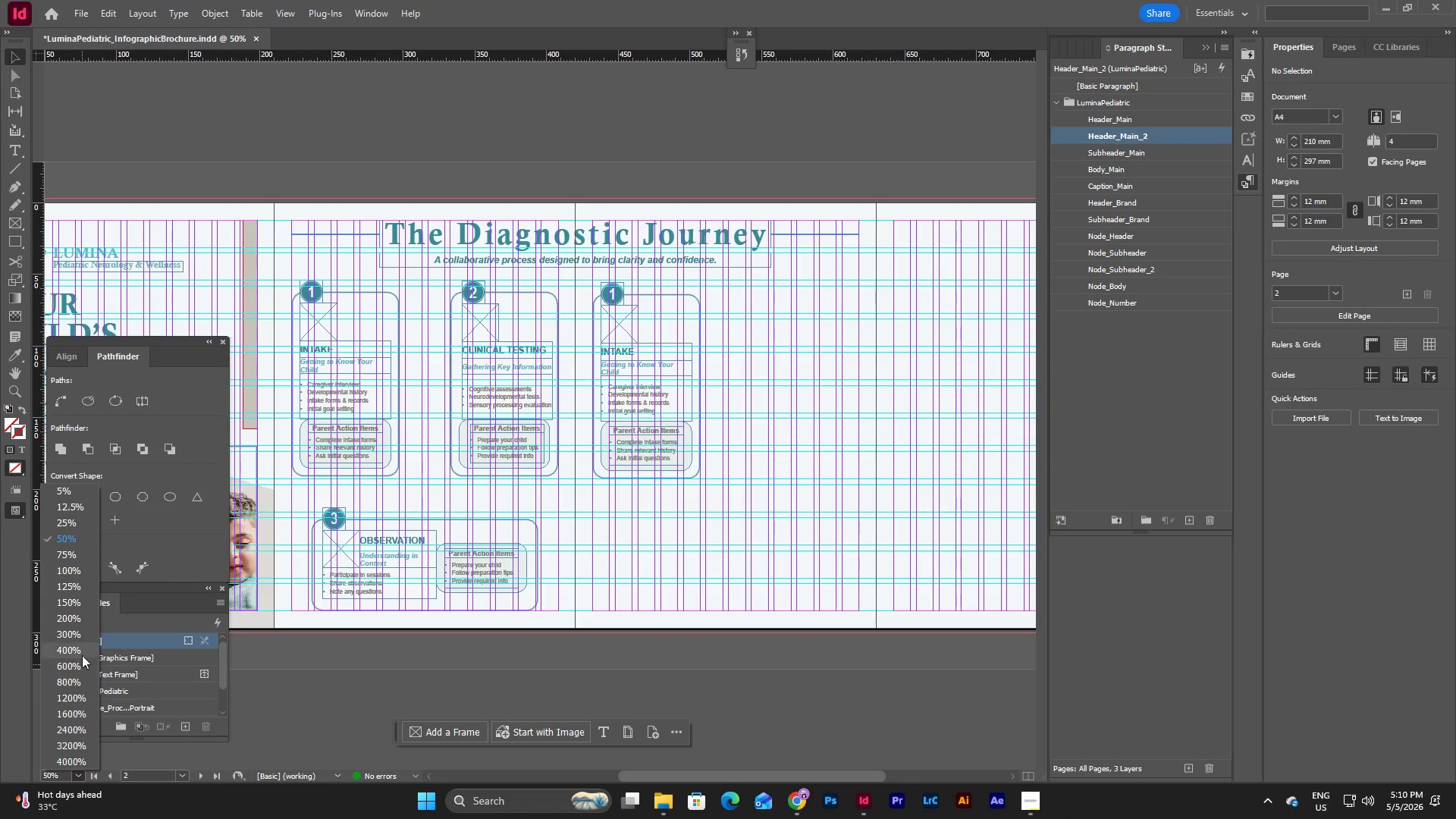 
left_click([81, 651])
 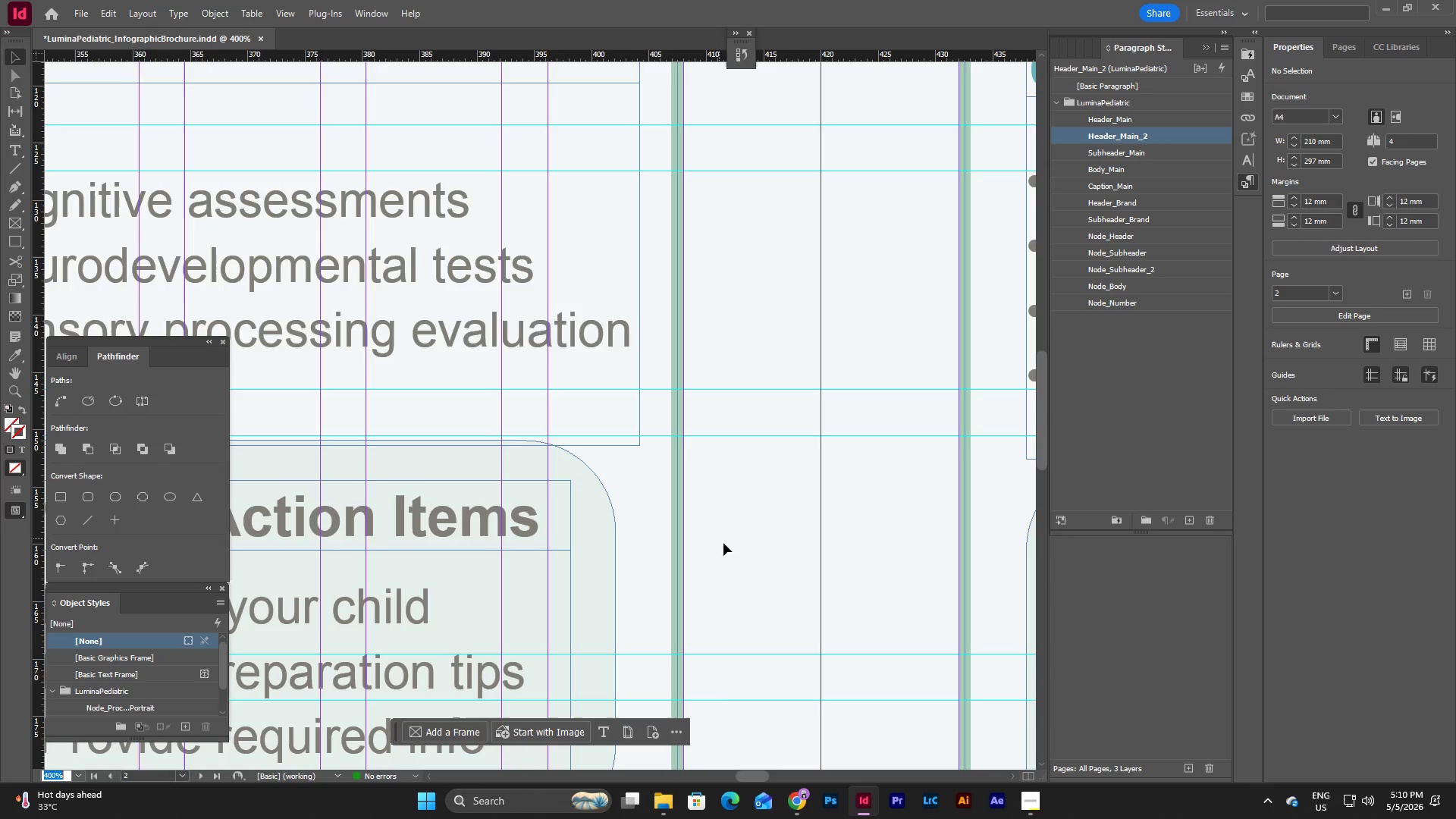 
scroll: coordinate [718, 544], scroll_direction: up, amount: 16.0
 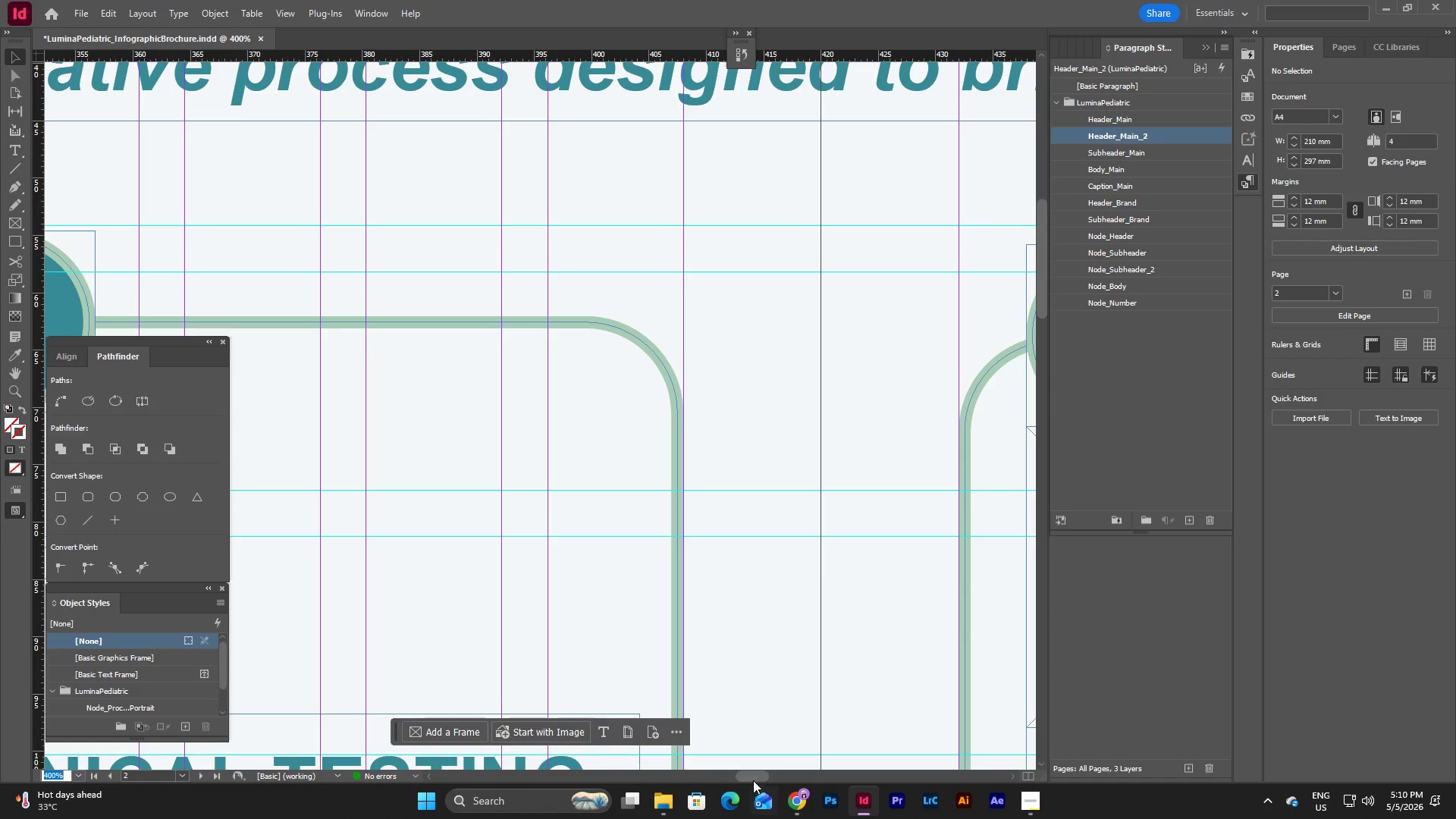 
left_click_drag(start_coordinate=[749, 777], to_coordinate=[766, 777])
 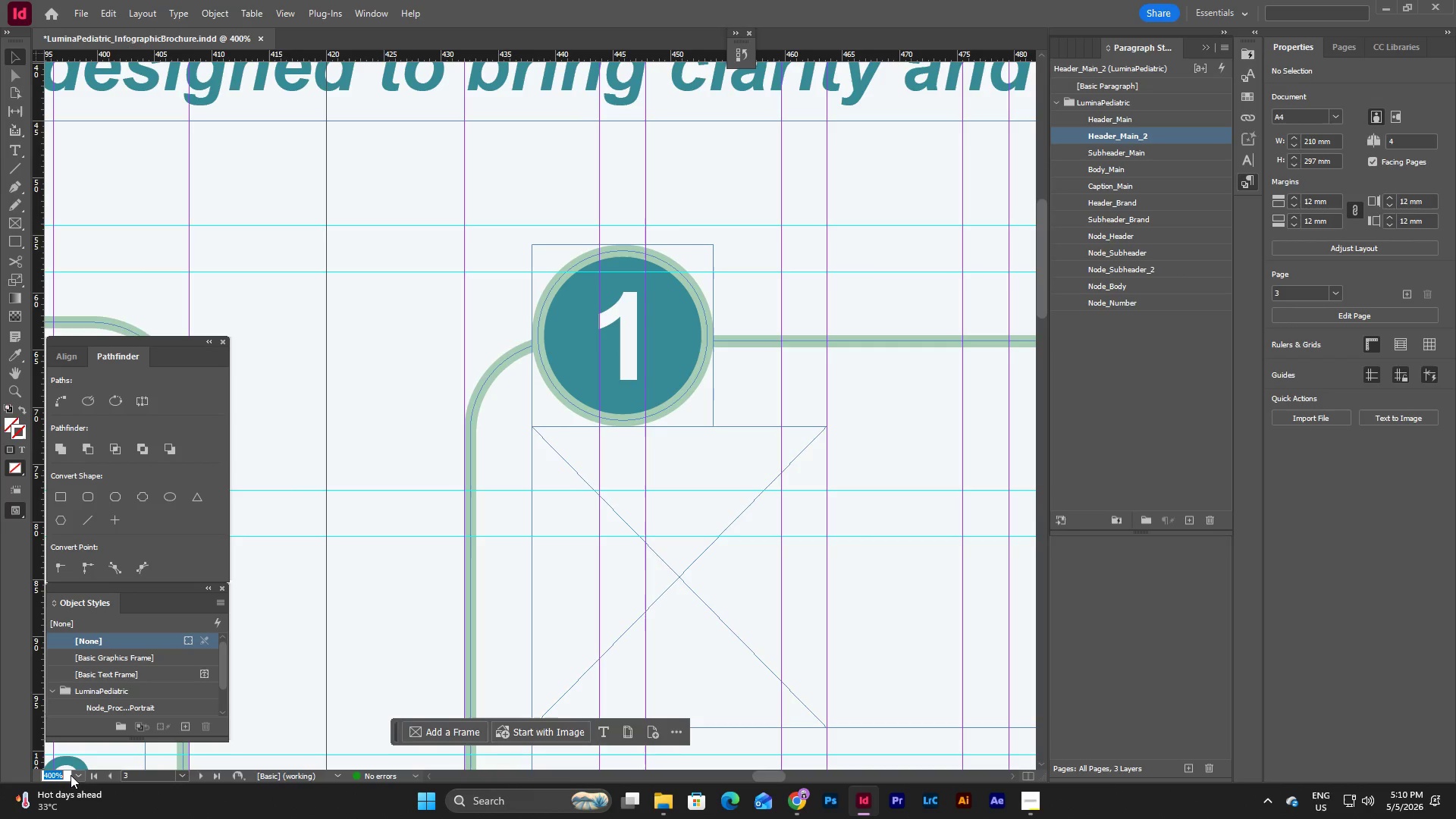 
left_click([77, 775])
 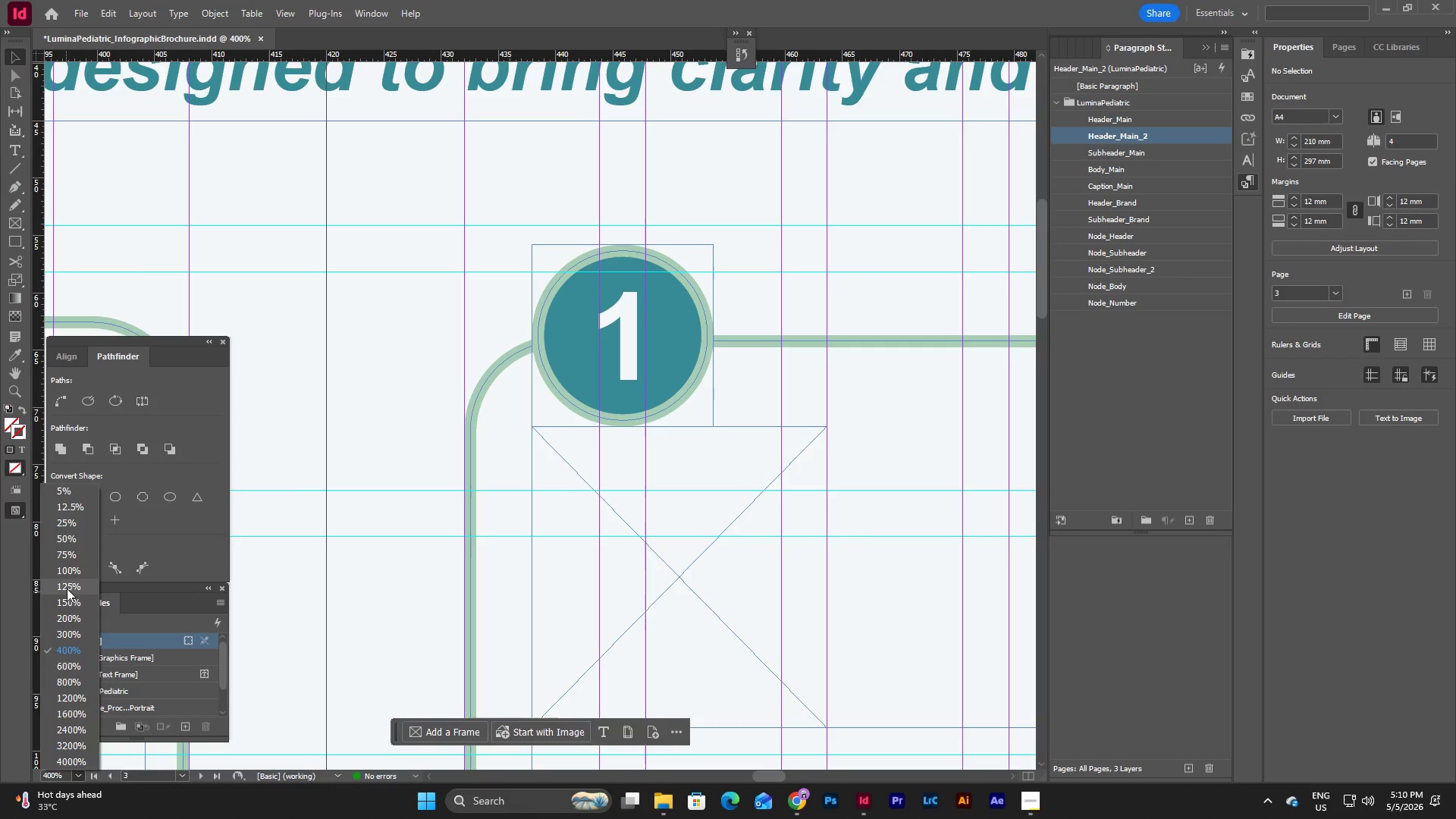 
left_click([74, 573])
 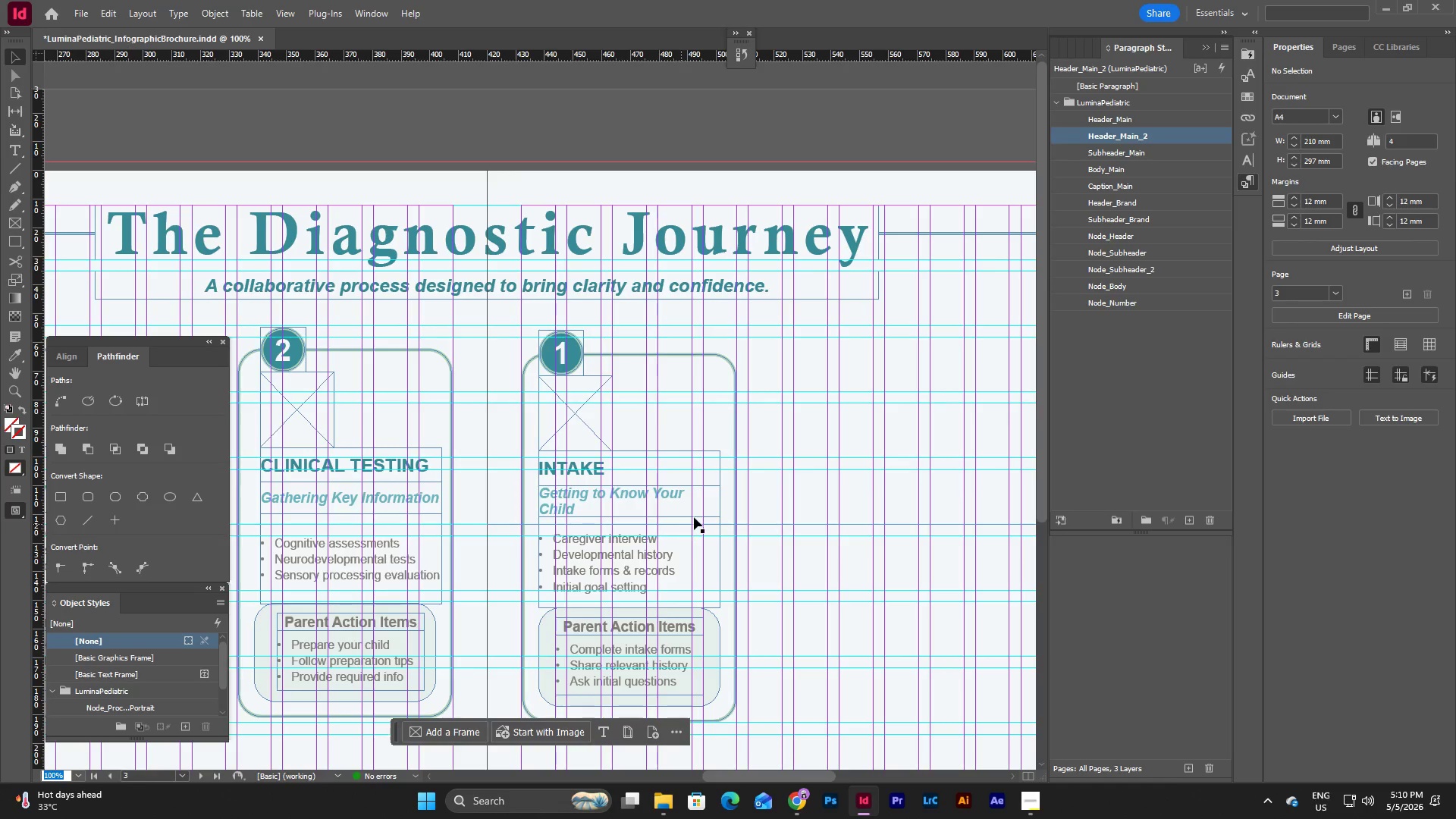 
scroll: coordinate [694, 516], scroll_direction: down, amount: 1.0
 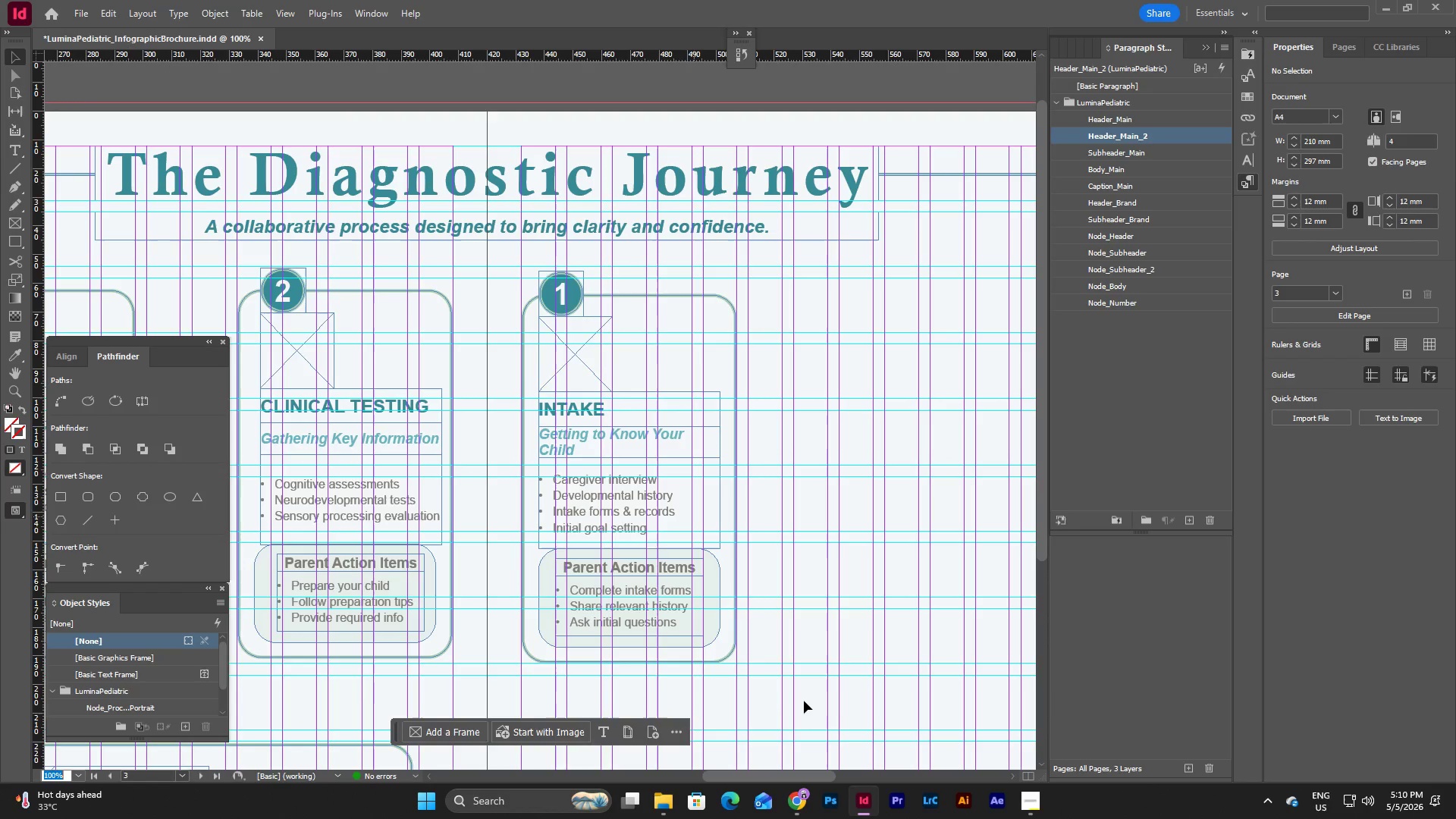 
left_click_drag(start_coordinate=[804, 708], to_coordinate=[508, 263])
 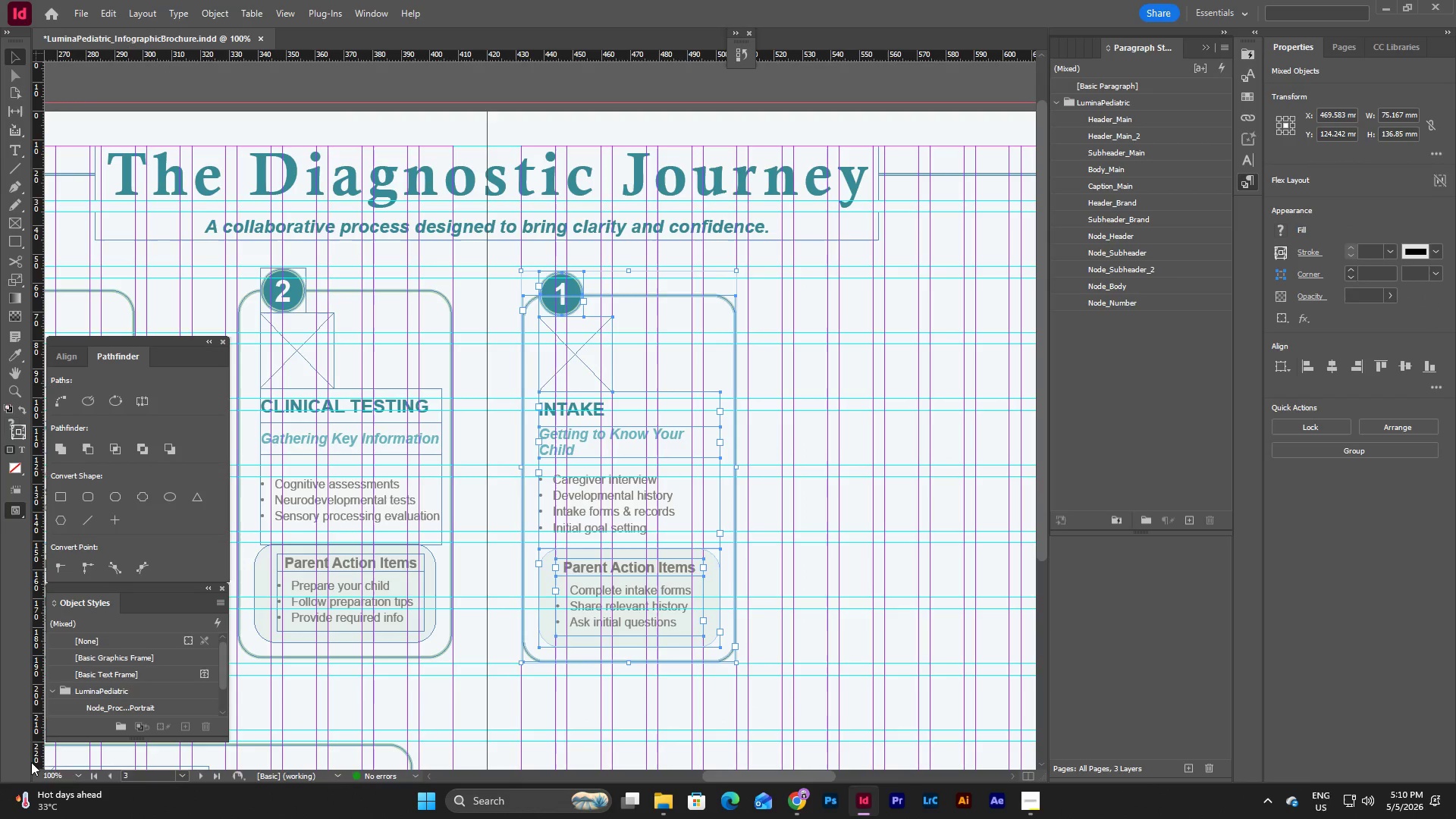 
left_click([80, 770])
 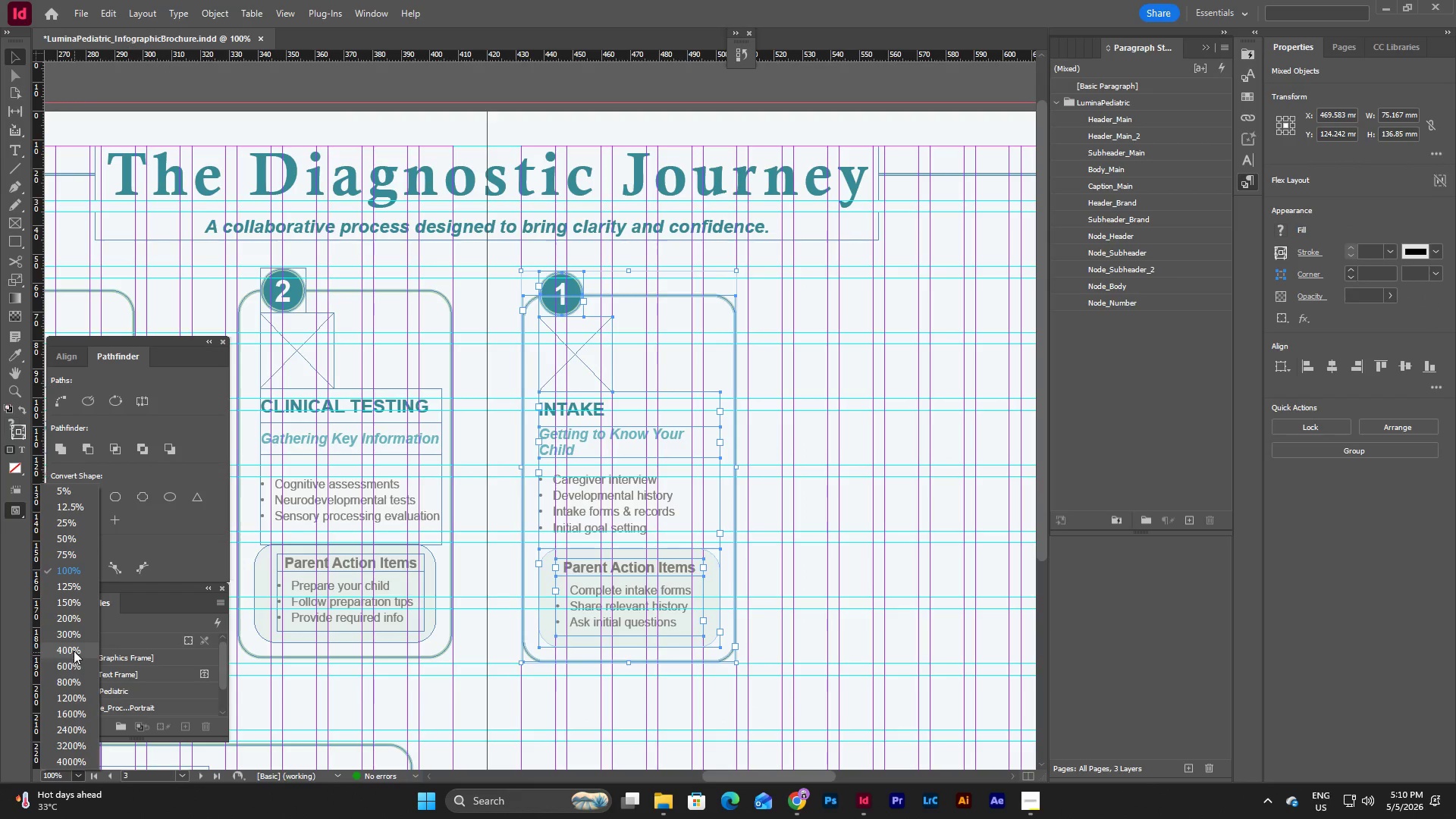 
left_click([74, 649])
 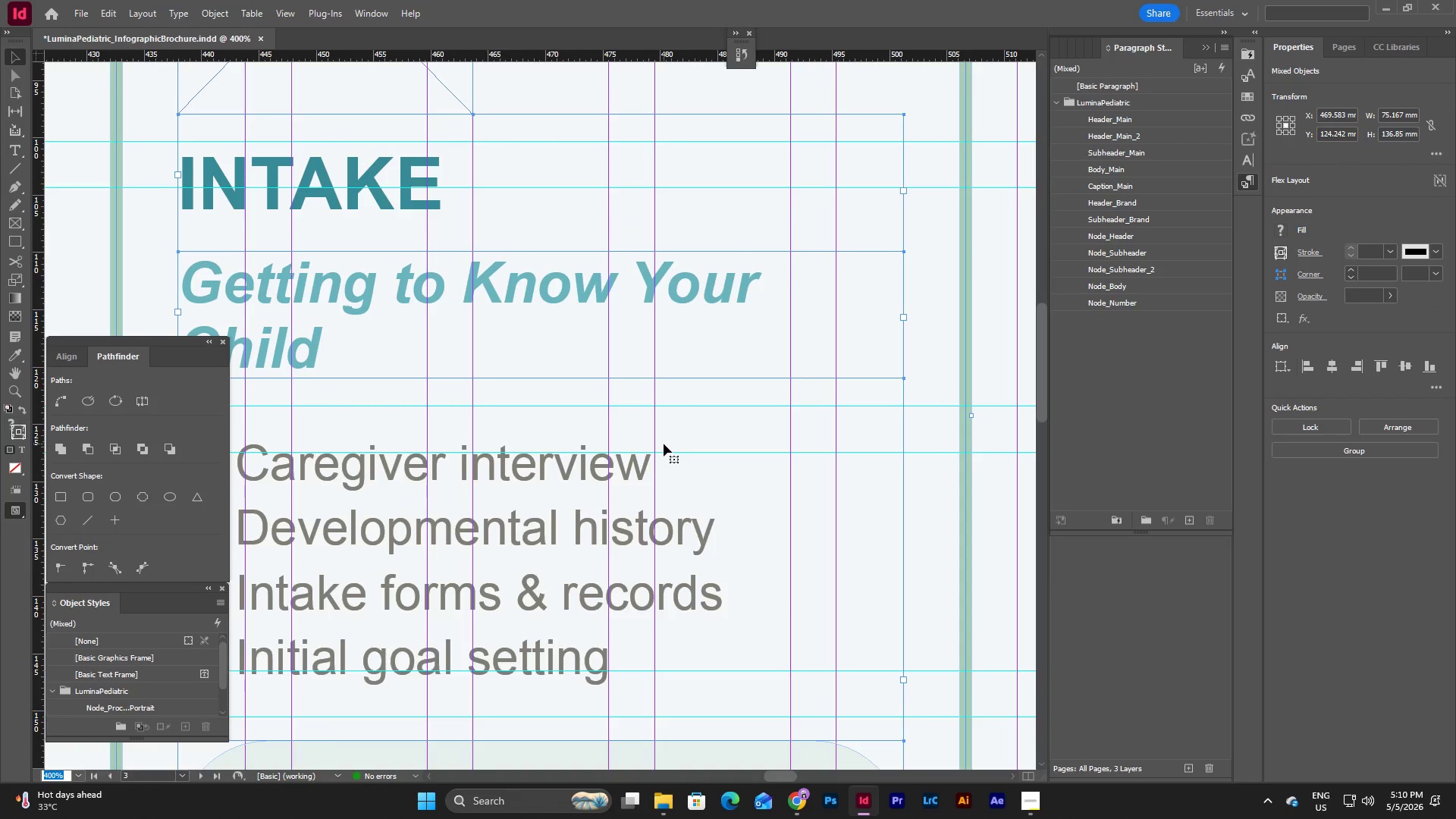 
scroll: coordinate [654, 450], scroll_direction: up, amount: 5.0
 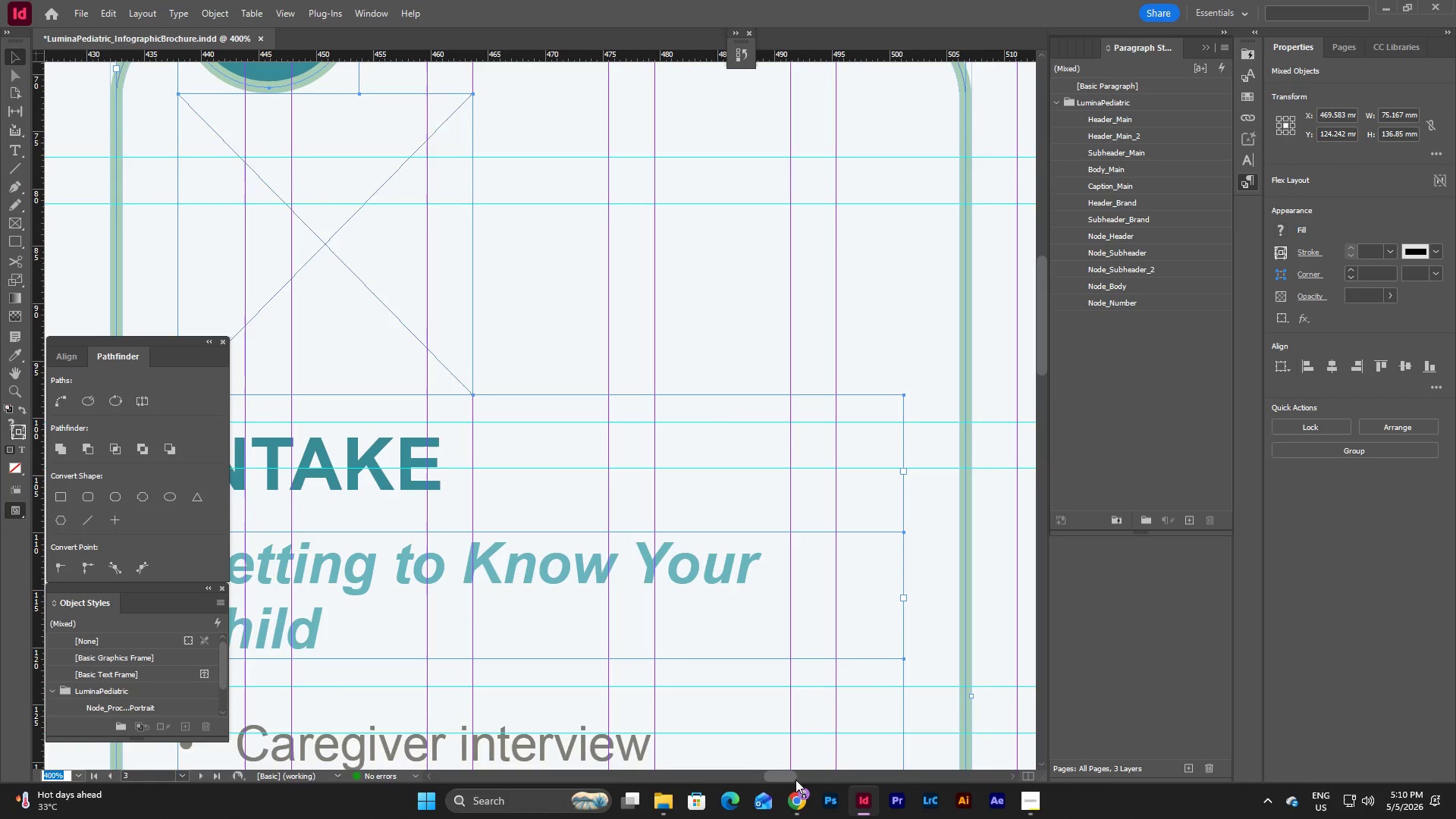 
left_click_drag(start_coordinate=[781, 777], to_coordinate=[729, 774])
 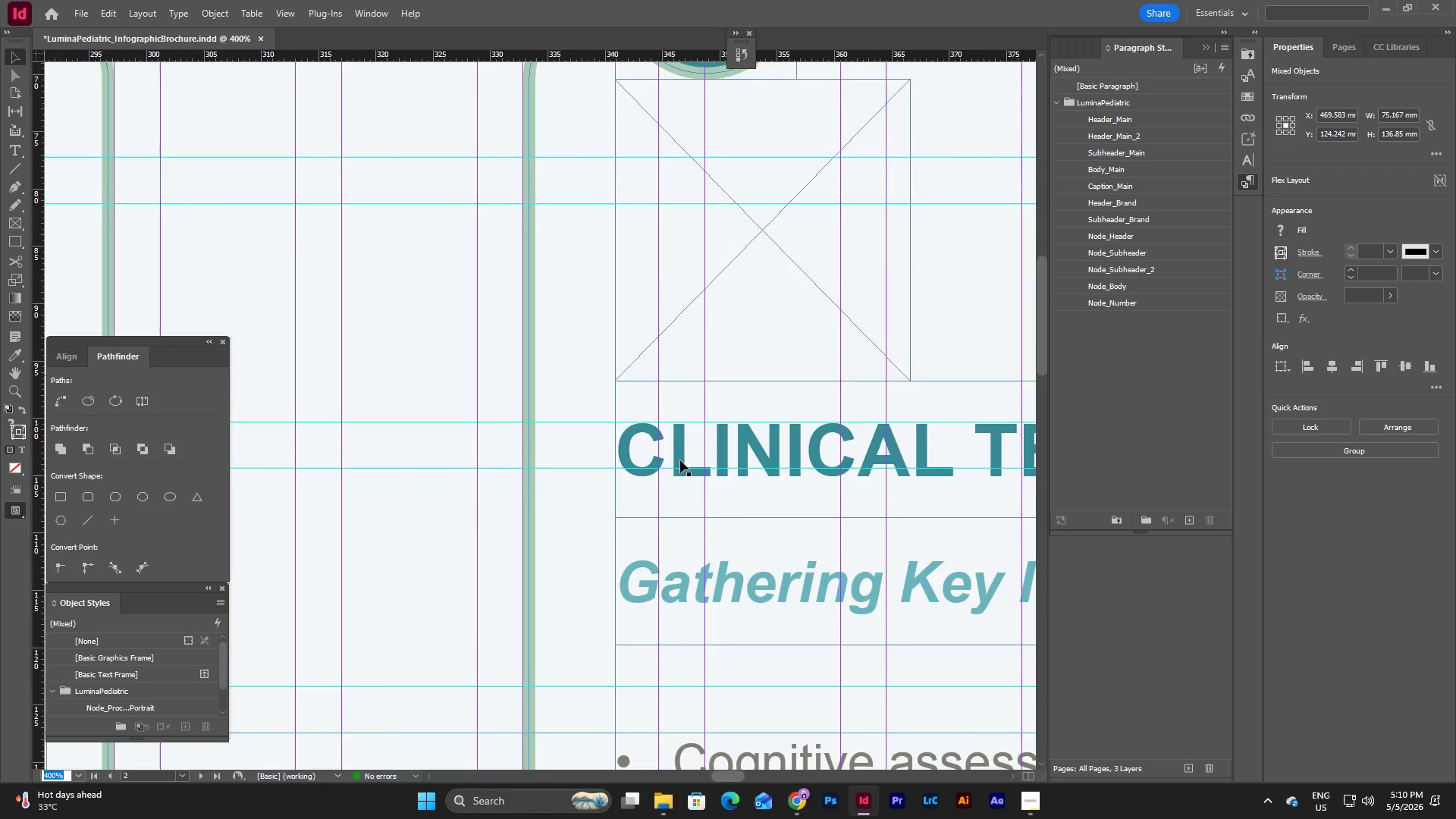 
scroll: coordinate [679, 453], scroll_direction: up, amount: 7.0
 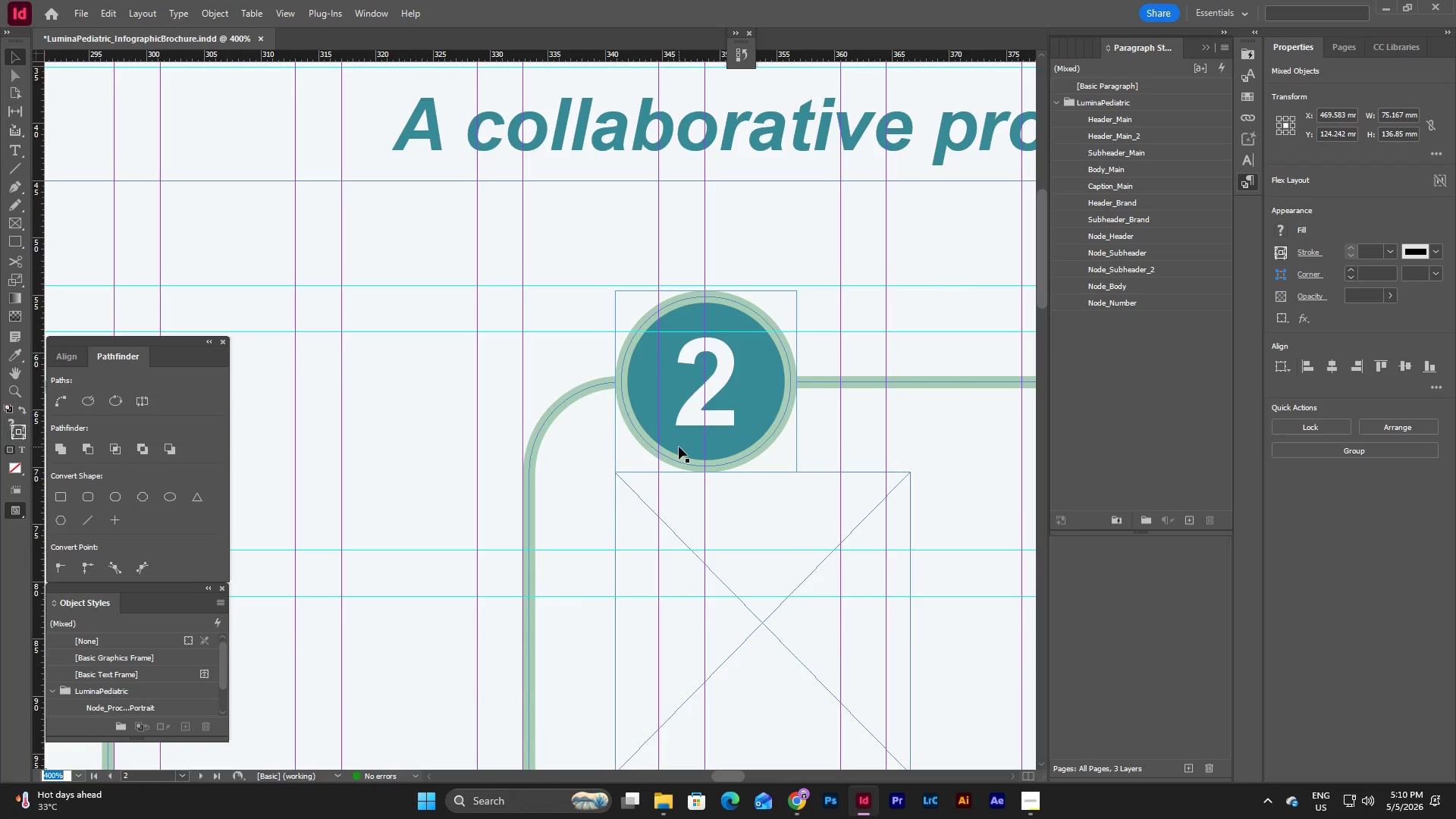 
scroll: coordinate [679, 447], scroll_direction: down, amount: 6.0
 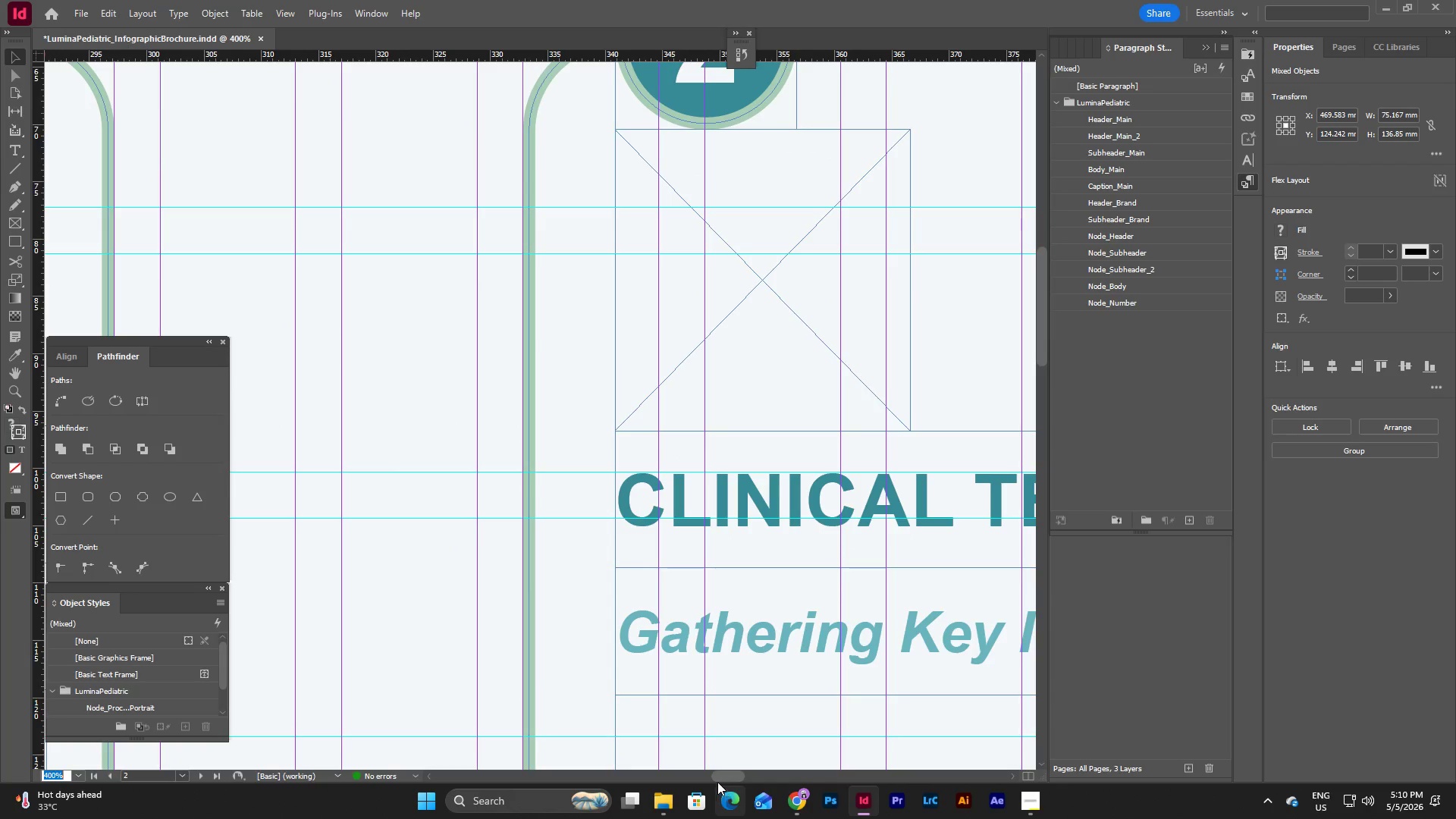 
left_click_drag(start_coordinate=[718, 777], to_coordinate=[761, 771])
 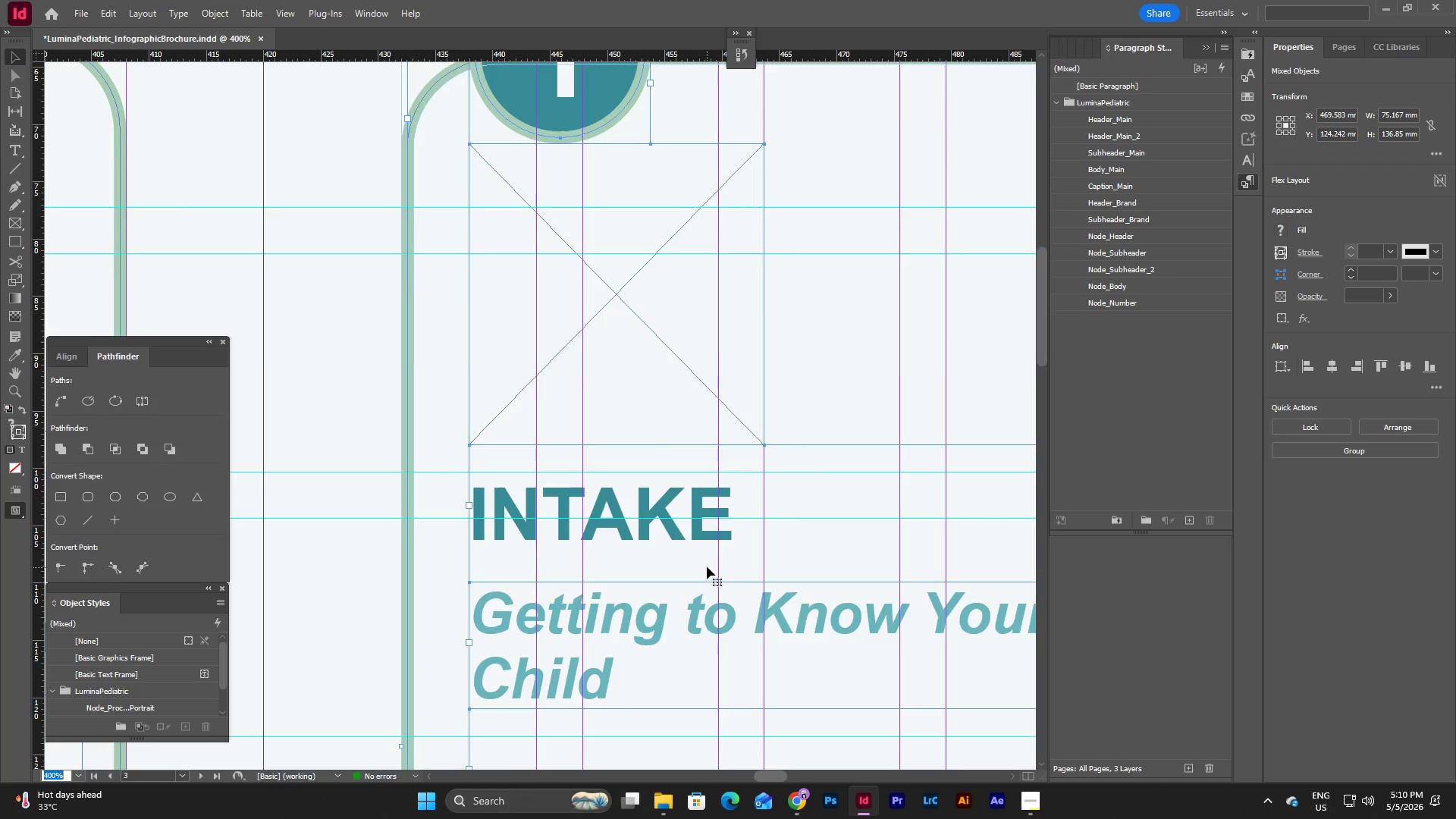 
scroll: coordinate [707, 566], scroll_direction: up, amount: 5.0
 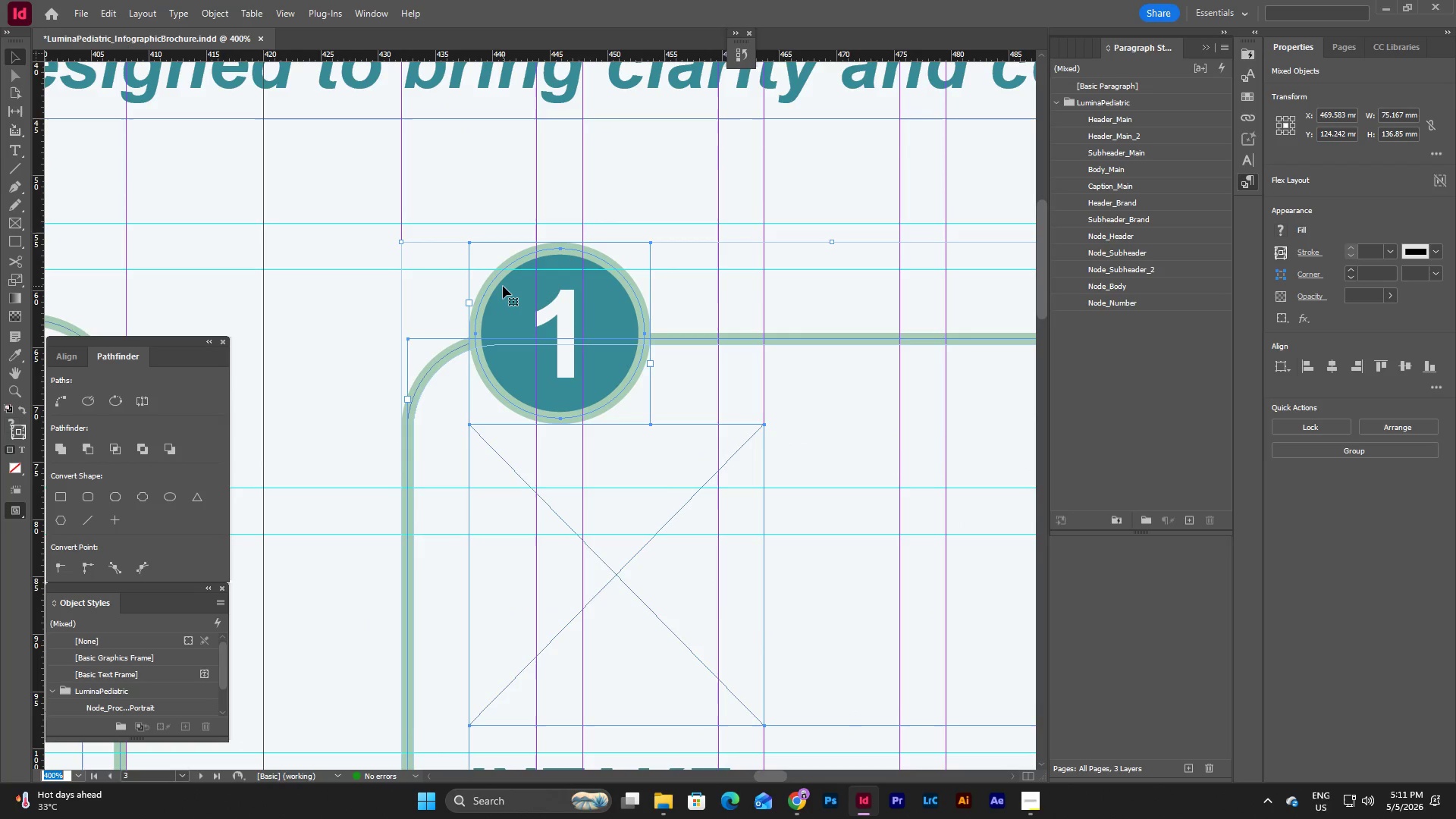 
scroll: coordinate [503, 286], scroll_direction: down, amount: 1.0
 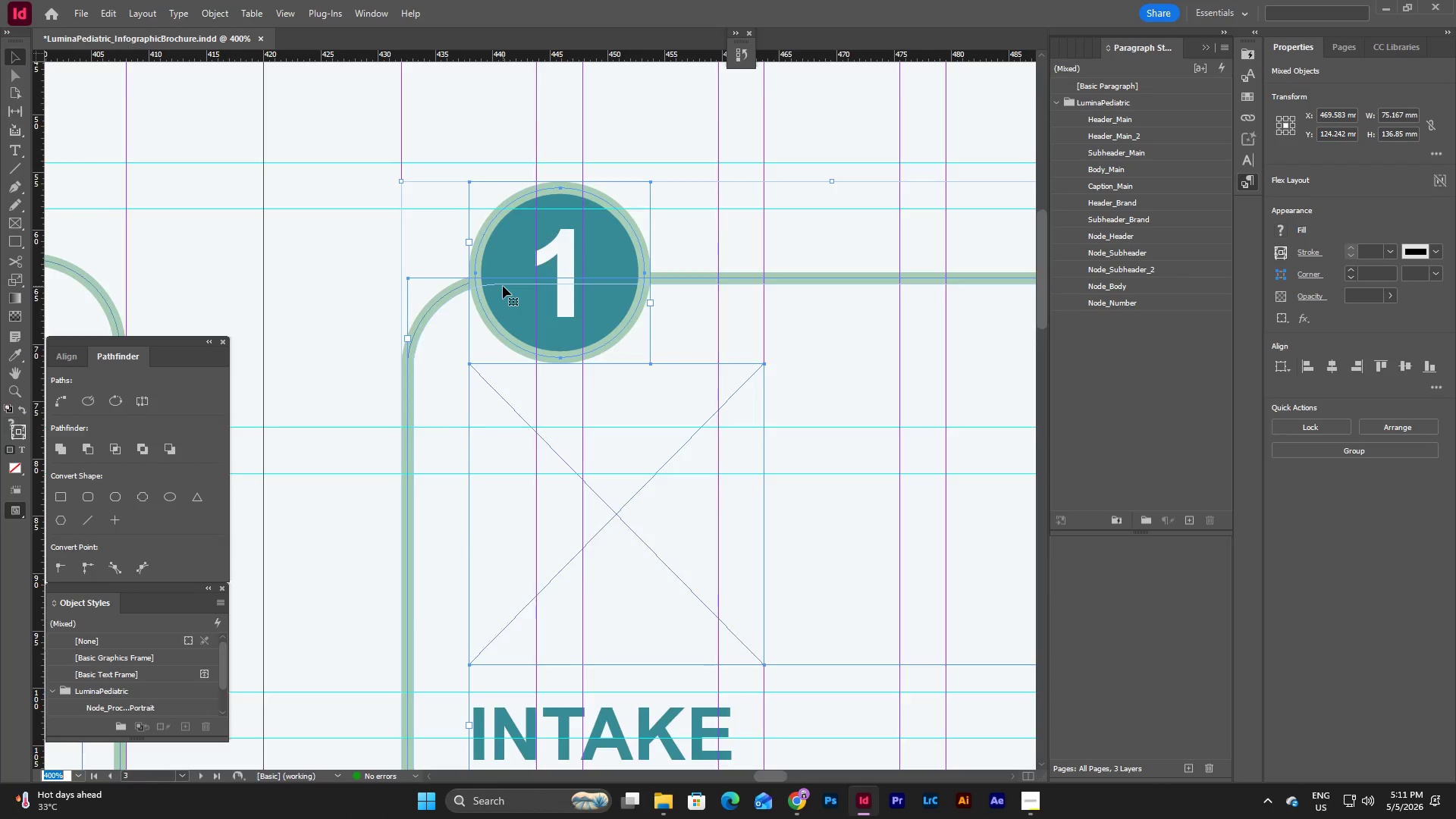 
scroll: coordinate [503, 286], scroll_direction: up, amount: 2.0
 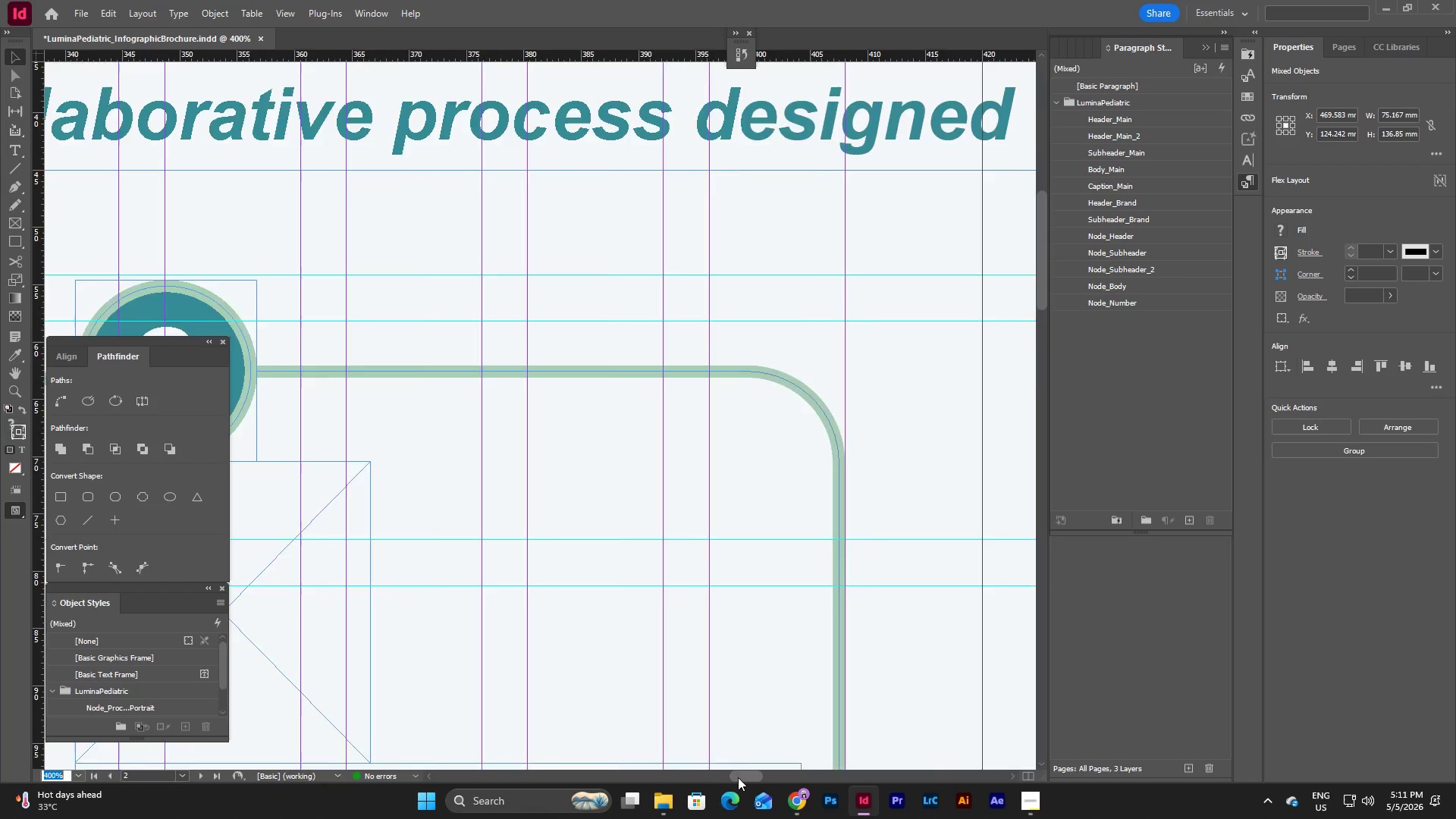 
wait(6.64)
 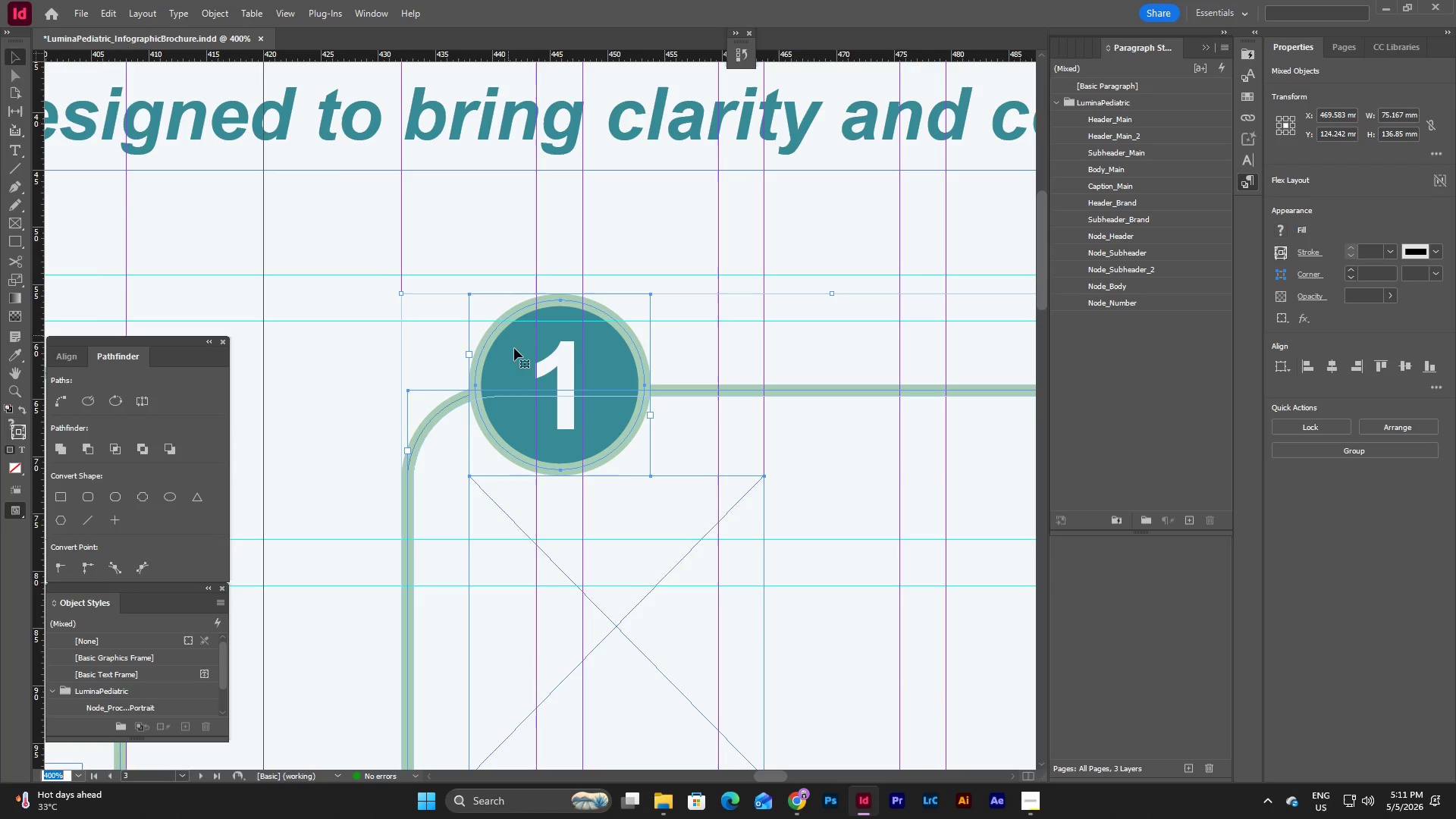 
left_click_drag(start_coordinate=[534, 347], to_coordinate=[534, 329])
 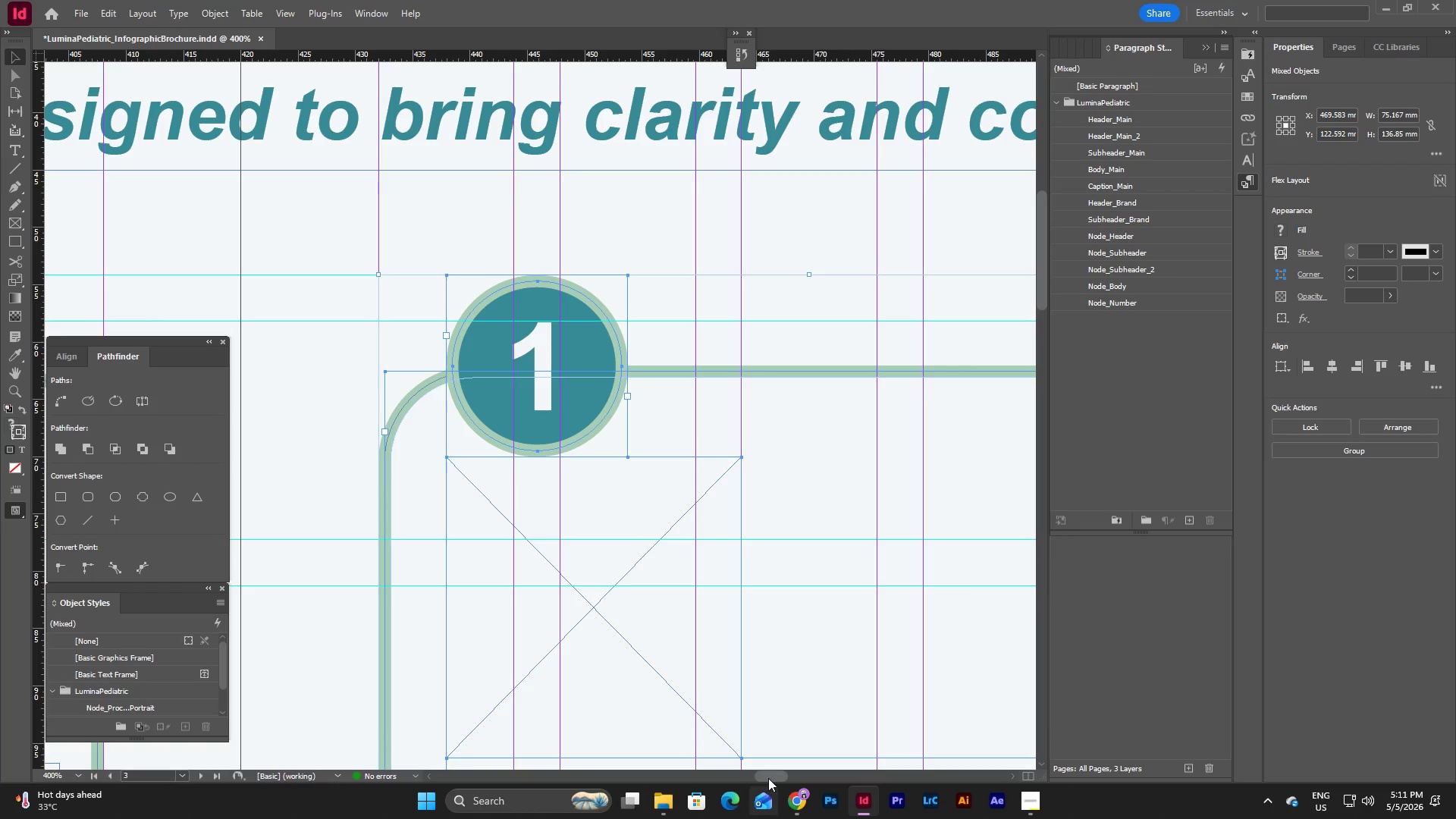 
left_click_drag(start_coordinate=[768, 777], to_coordinate=[730, 774])
 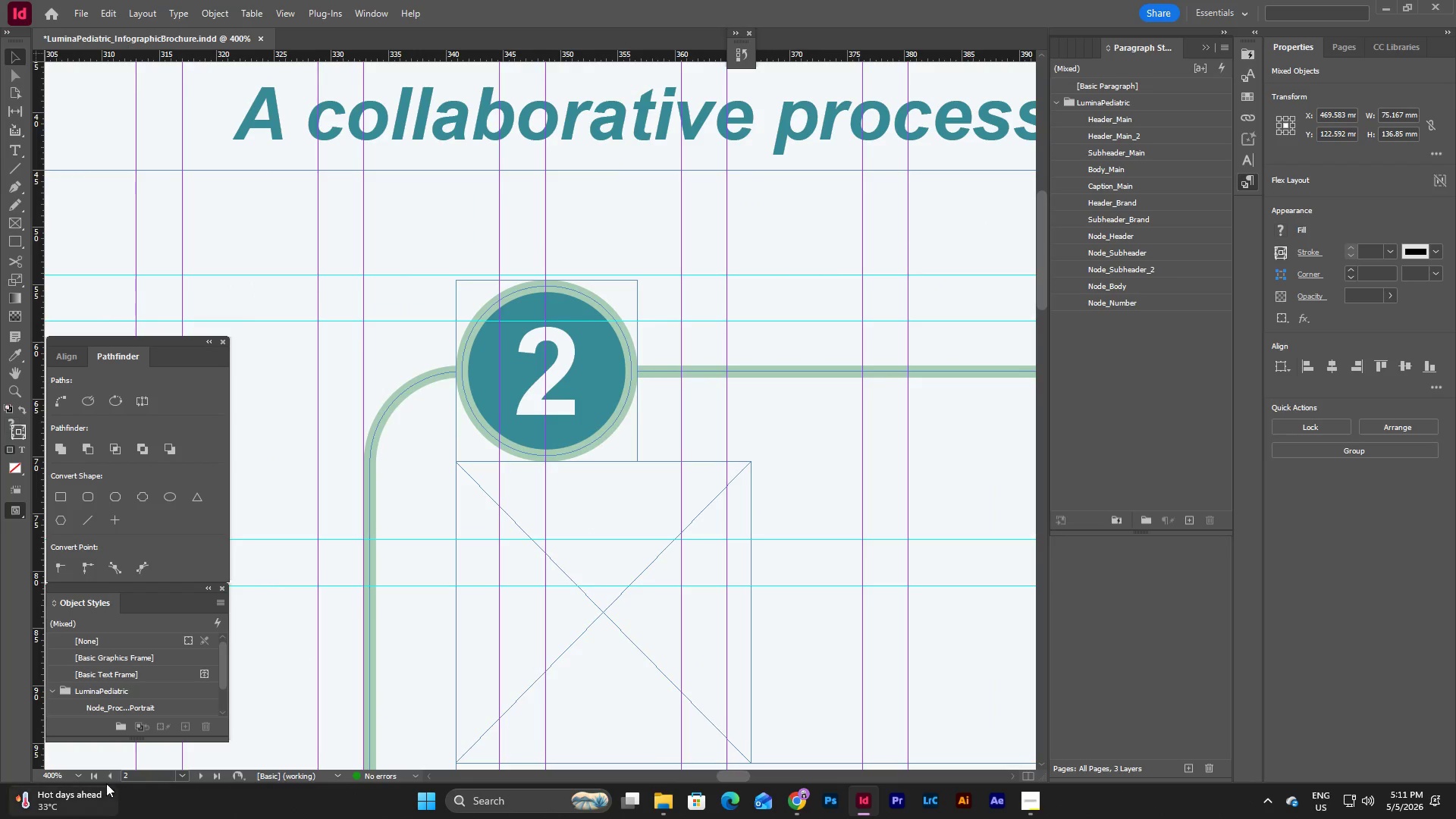 
left_click([80, 777])
 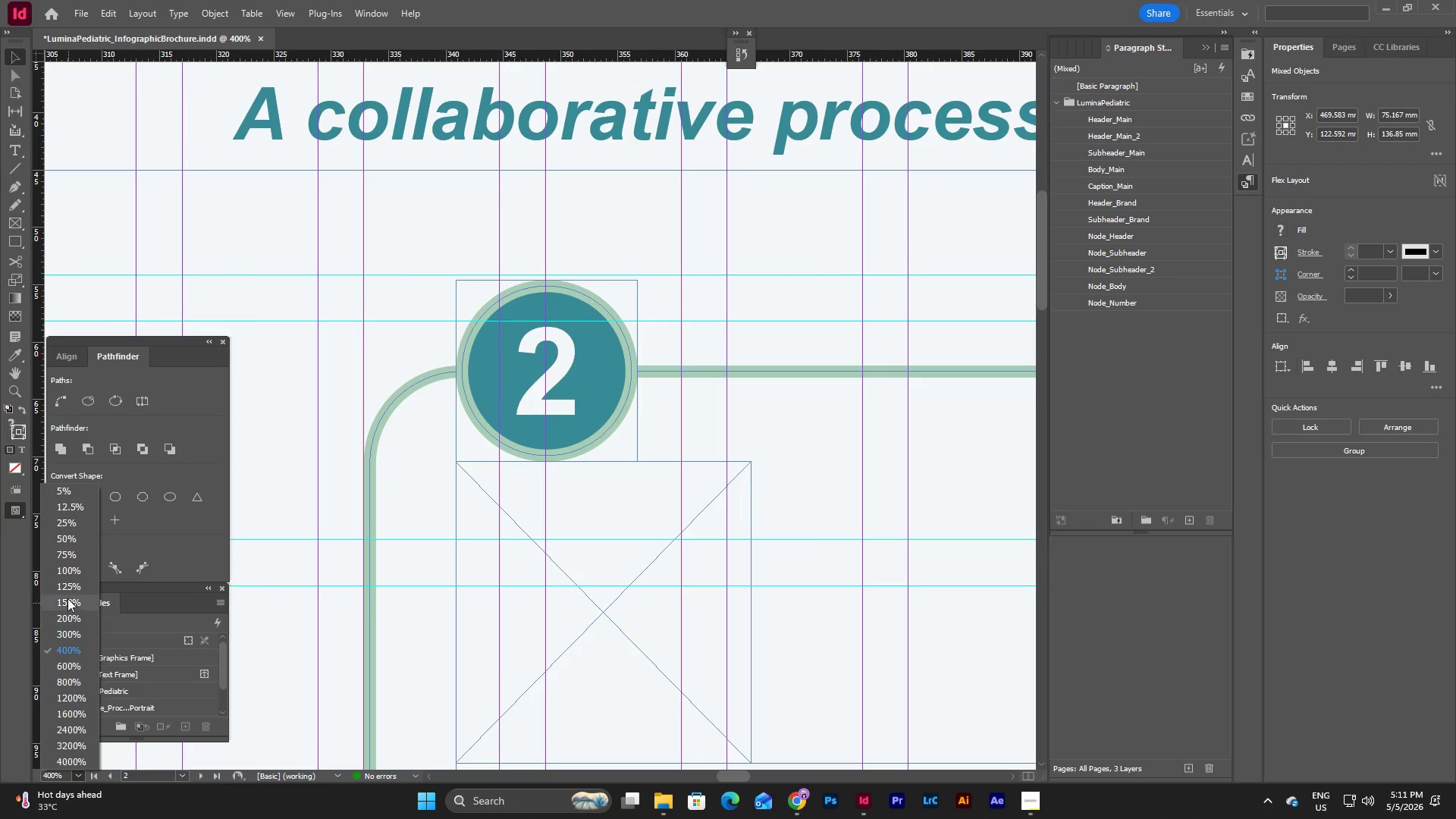 
left_click([69, 570])
 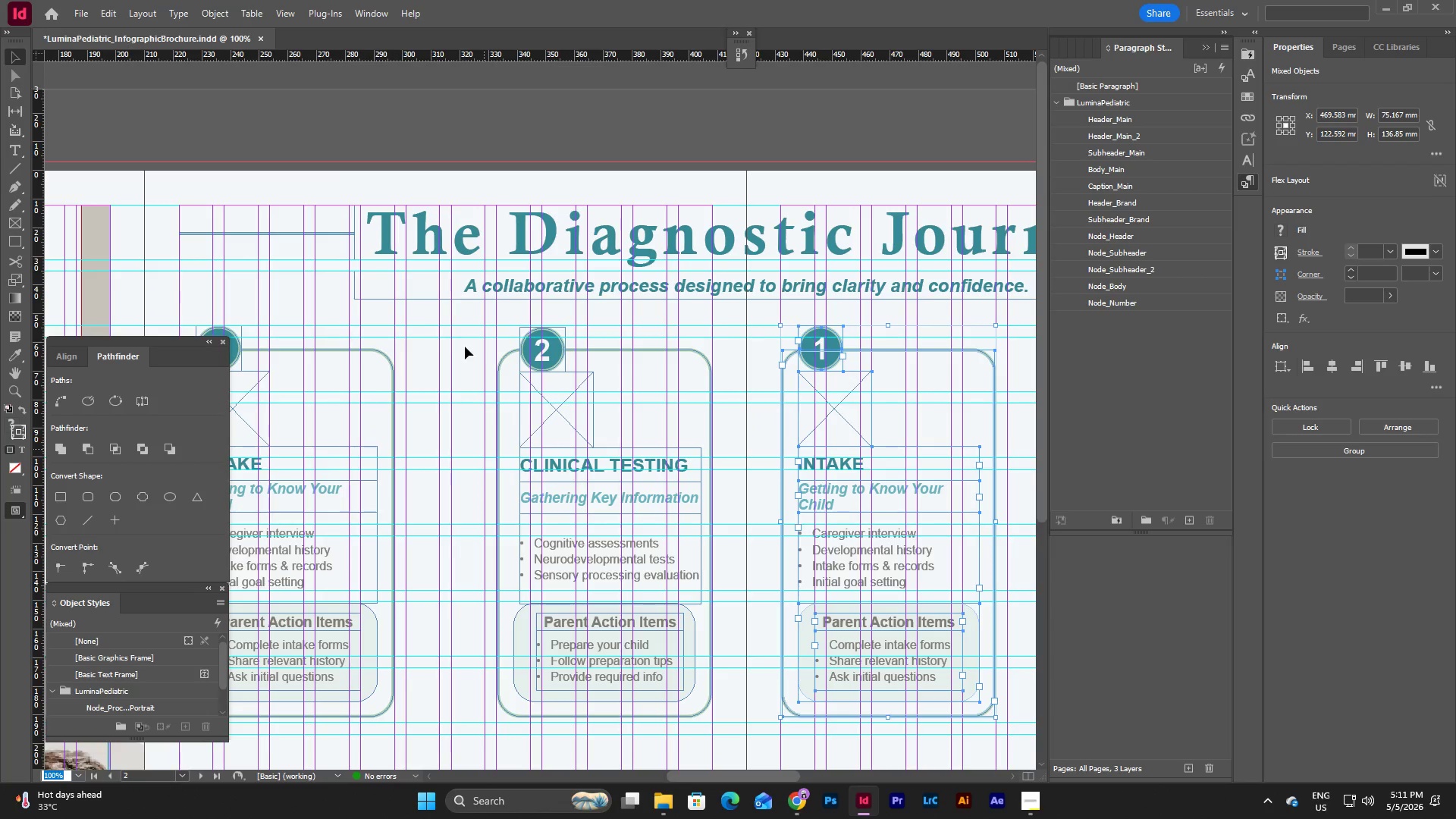 
left_click_drag(start_coordinate=[479, 316], to_coordinate=[726, 720])
 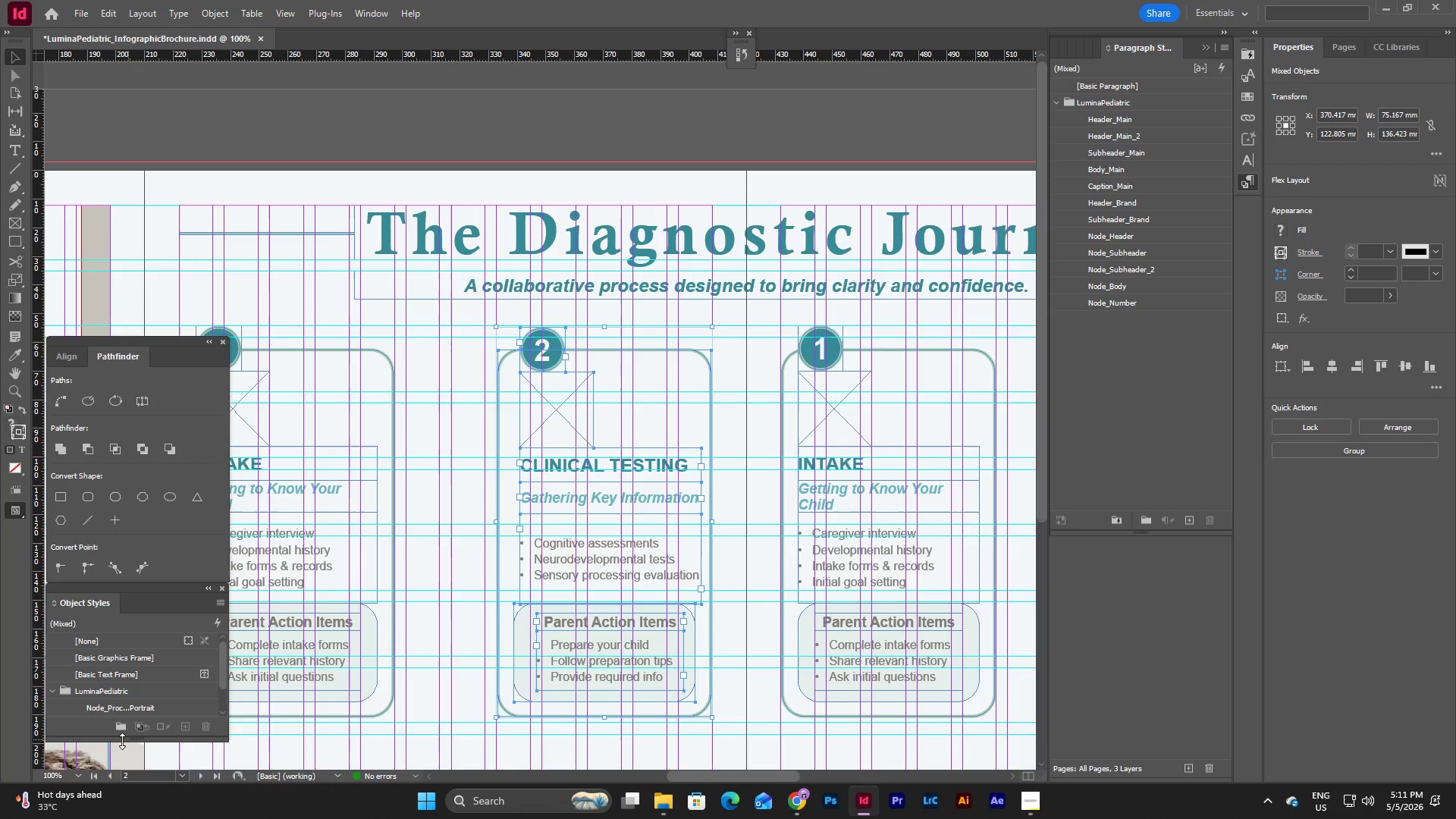 
left_click([78, 777])
 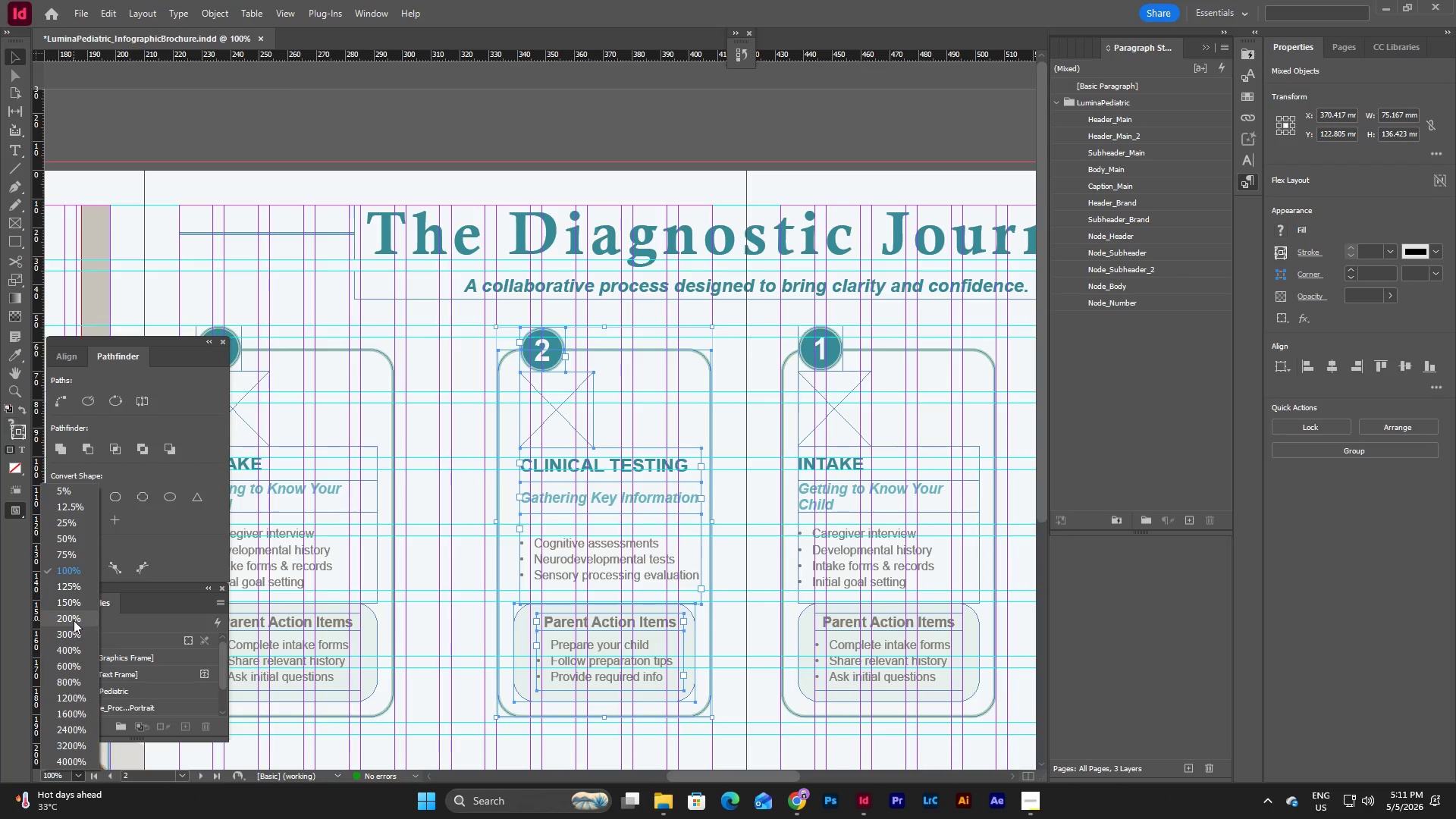 
left_click([74, 620])
 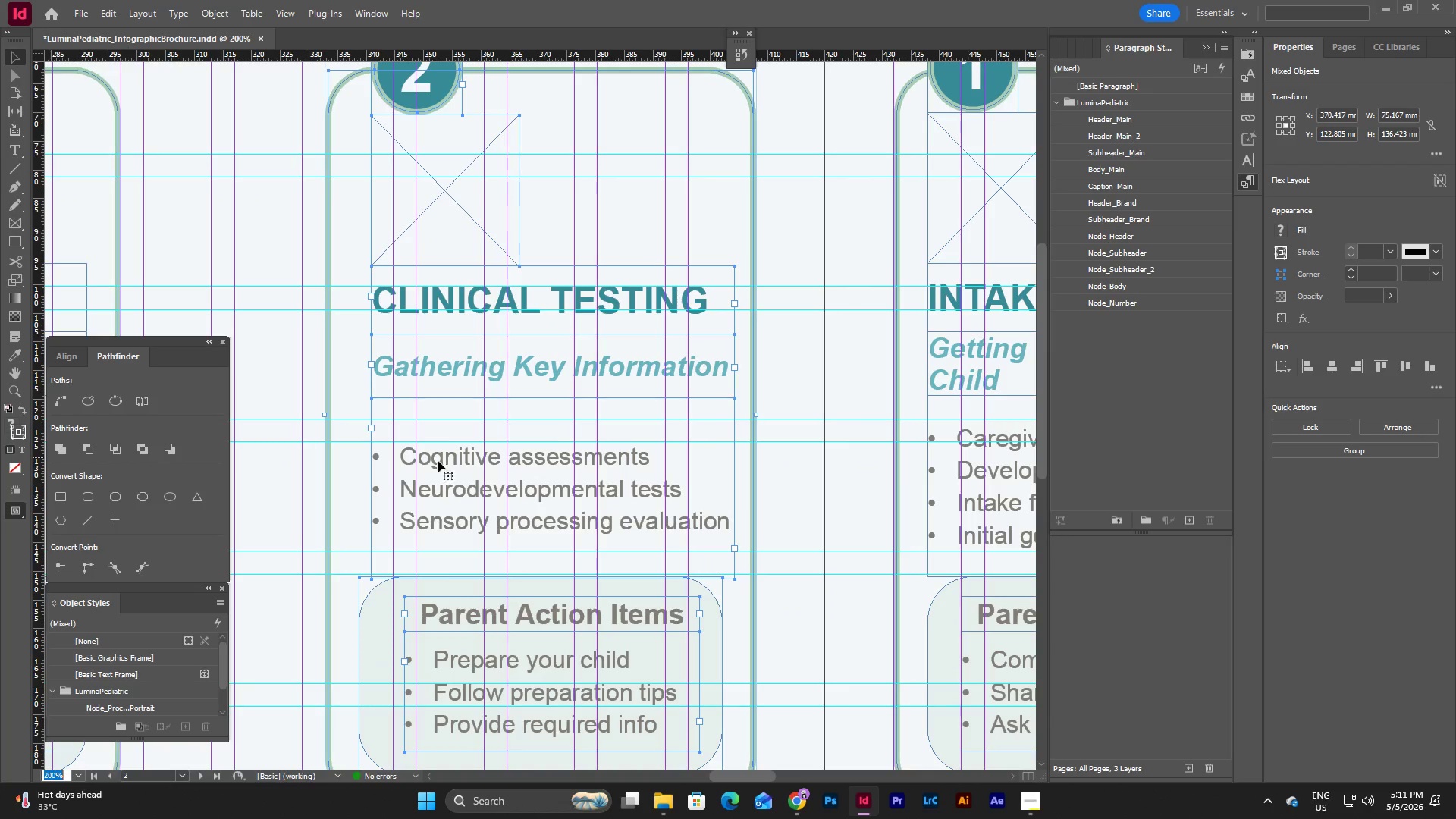 
scroll: coordinate [492, 471], scroll_direction: up, amount: 5.0
 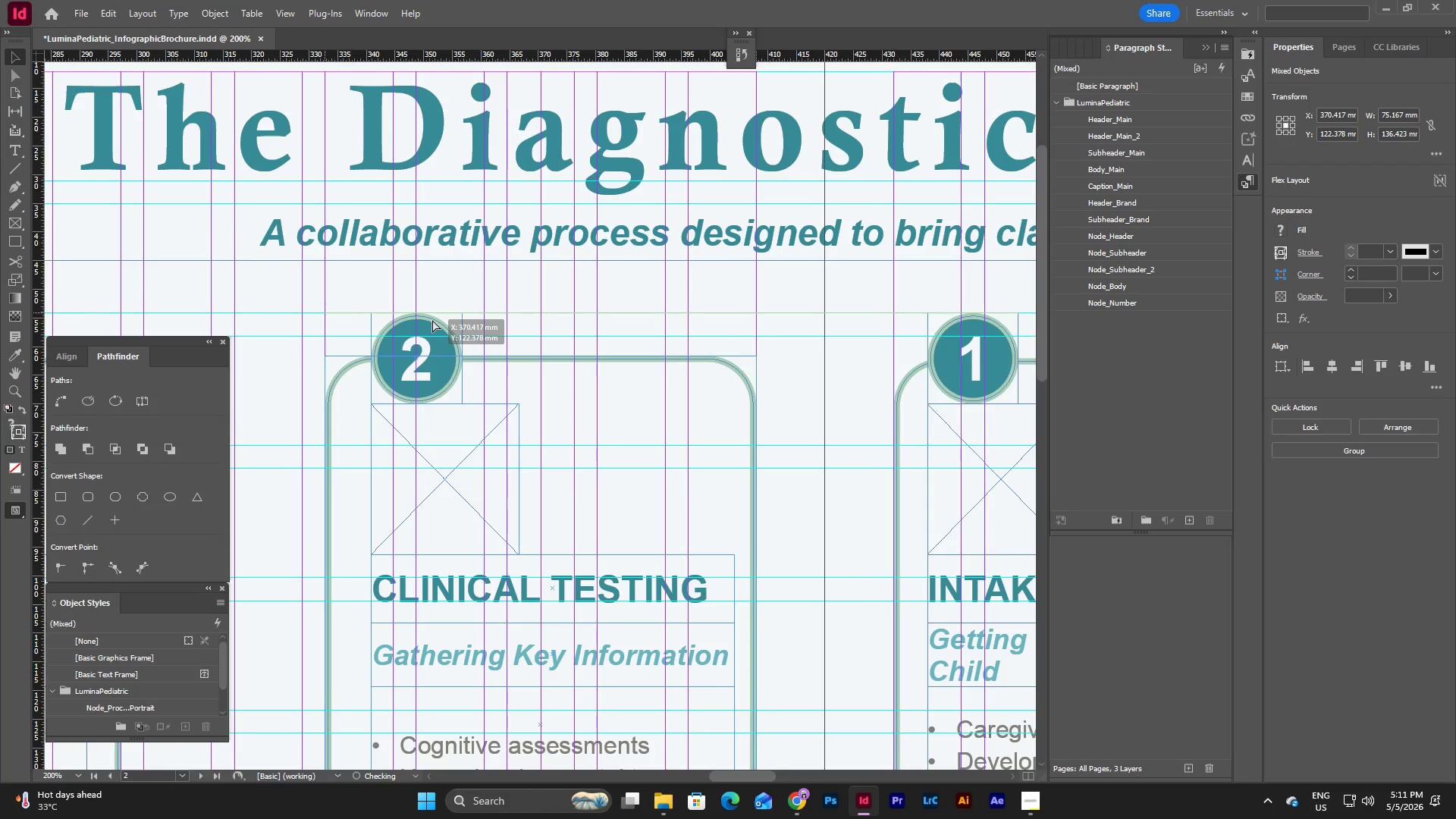 
wait(6.32)
 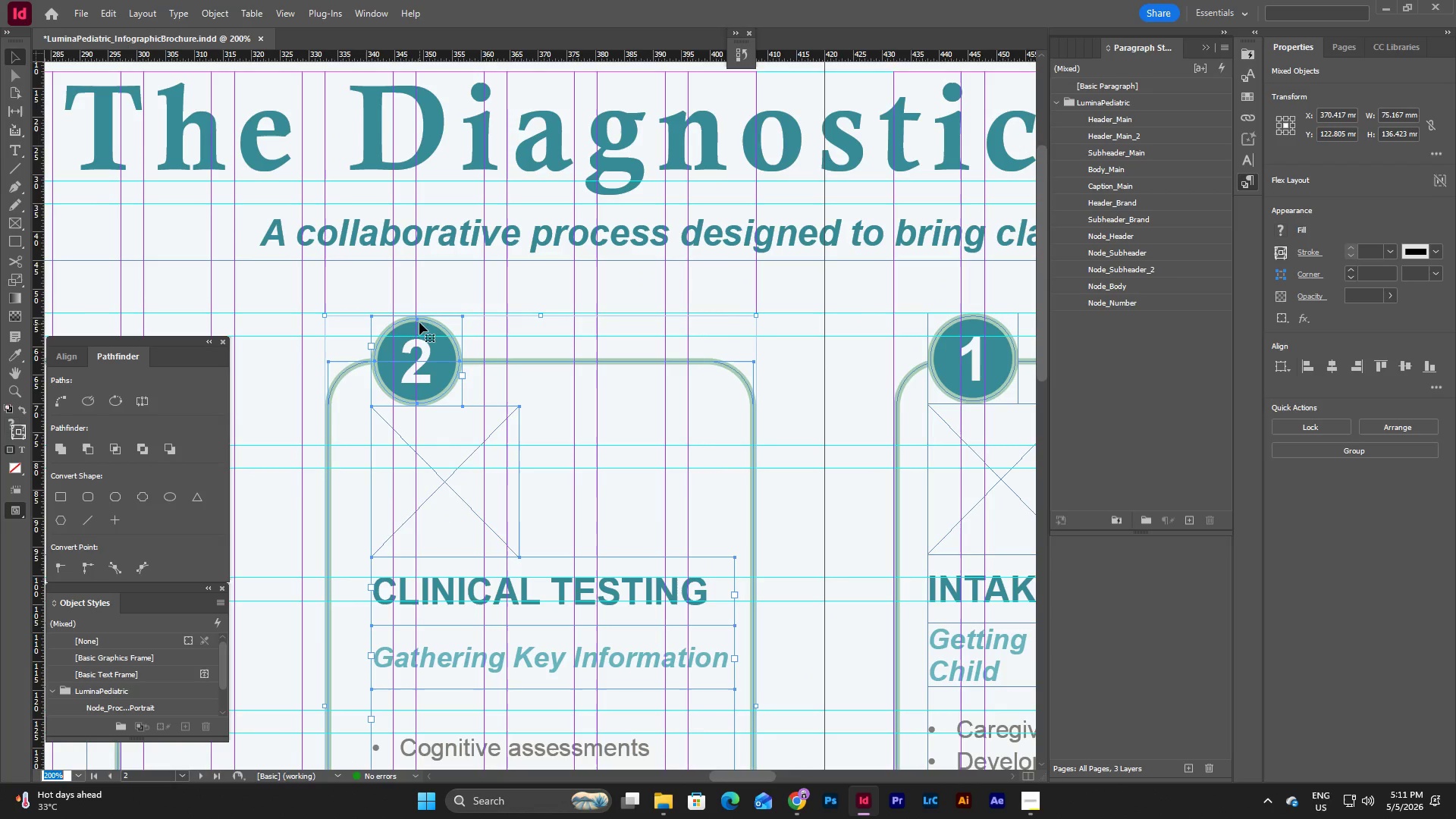 
scroll: coordinate [668, 405], scroll_direction: down, amount: 8.0
 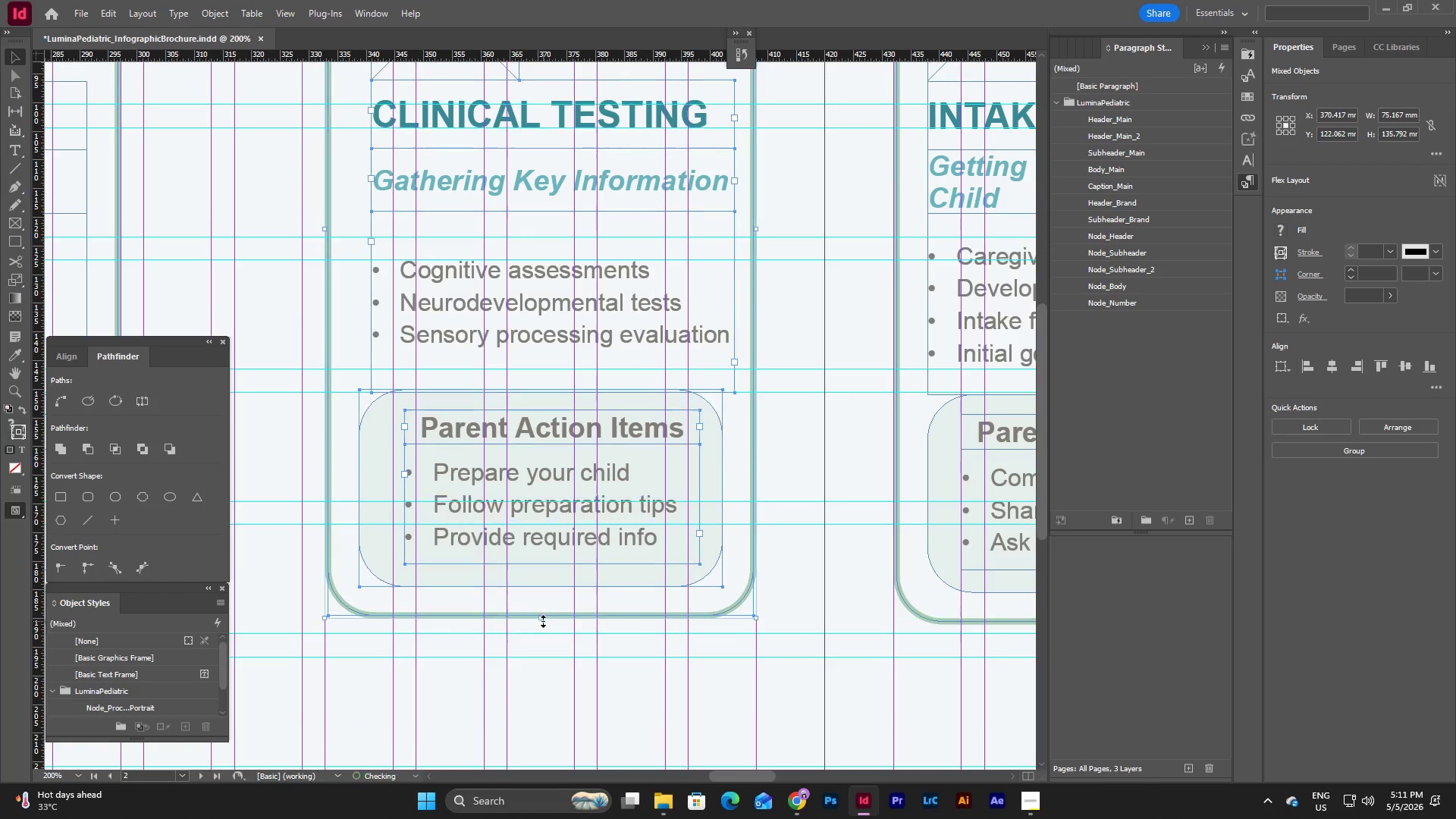 
key(Control+Z)
 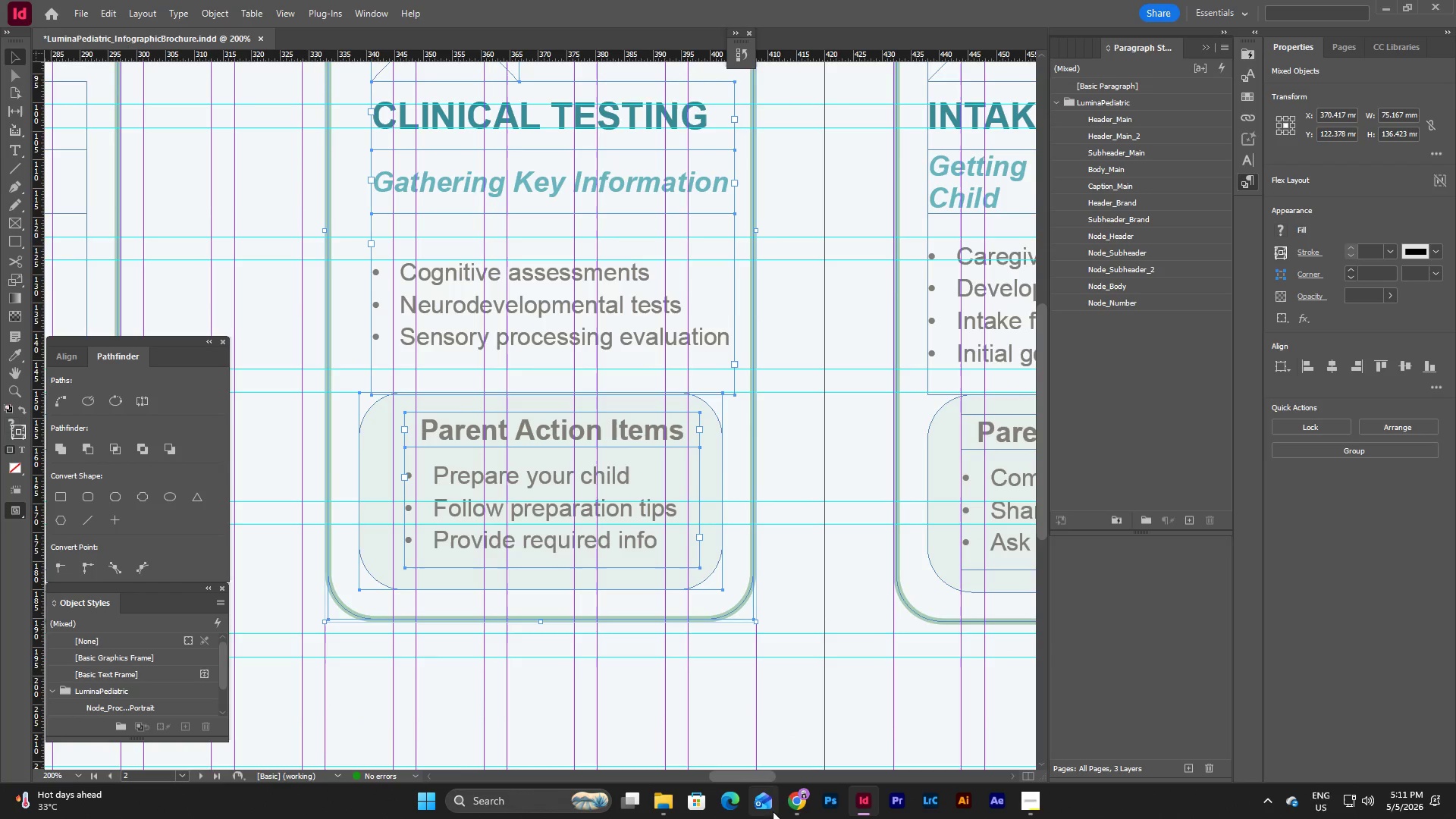 
left_click_drag(start_coordinate=[766, 780], to_coordinate=[739, 780])
 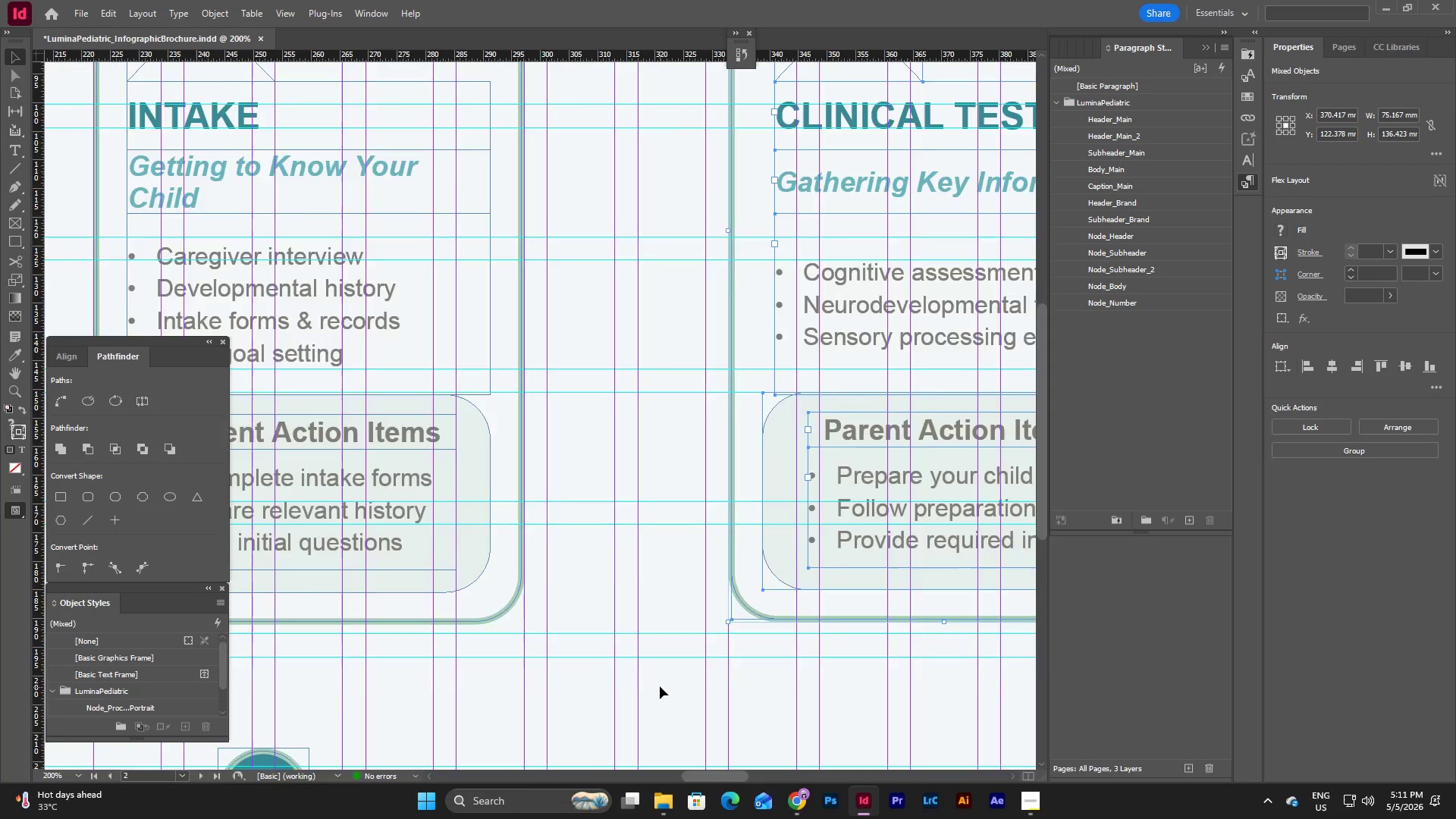 
scroll: coordinate [660, 686], scroll_direction: up, amount: 6.0
 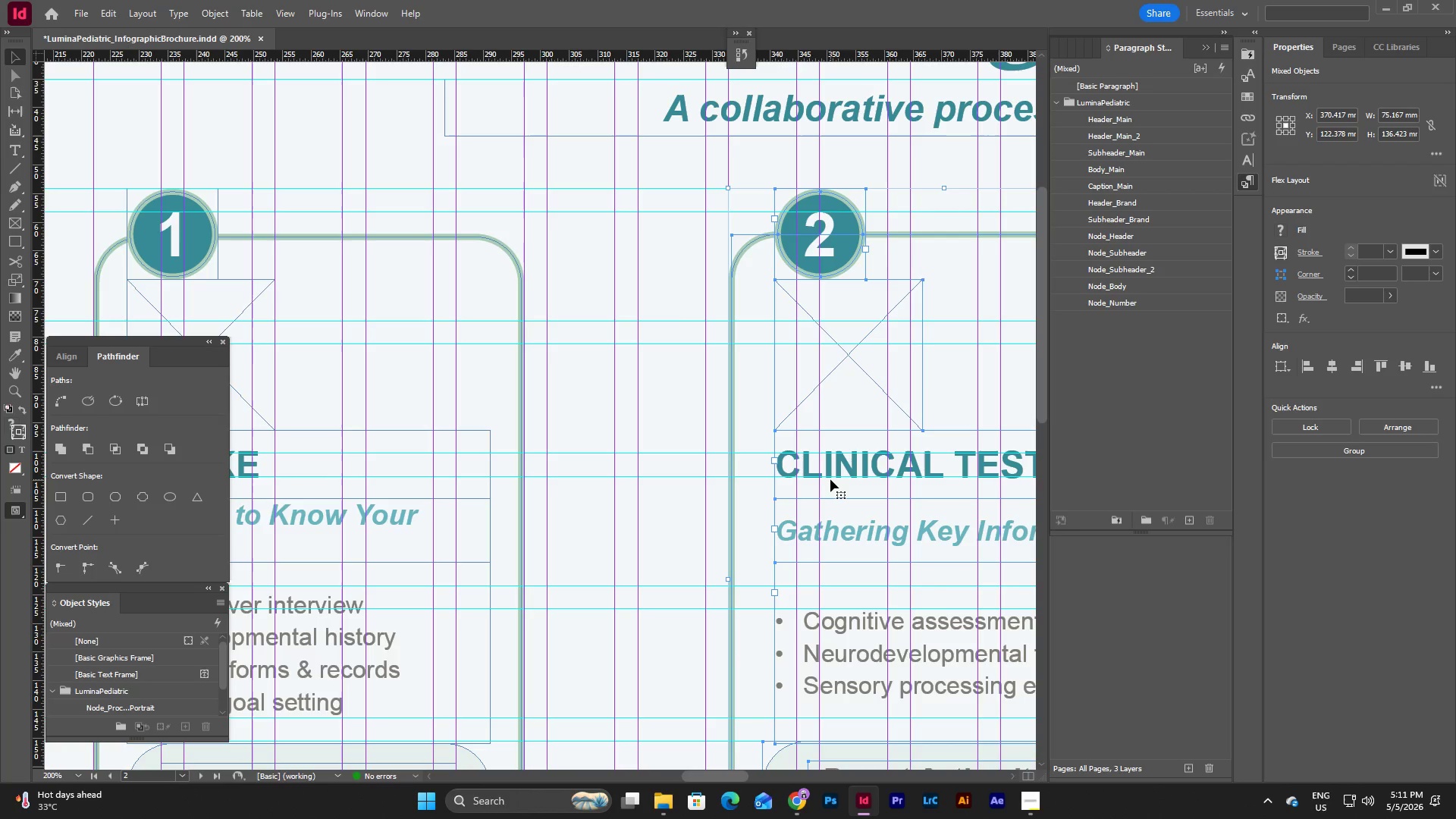 
left_click_drag(start_coordinate=[709, 774], to_coordinate=[722, 775])
 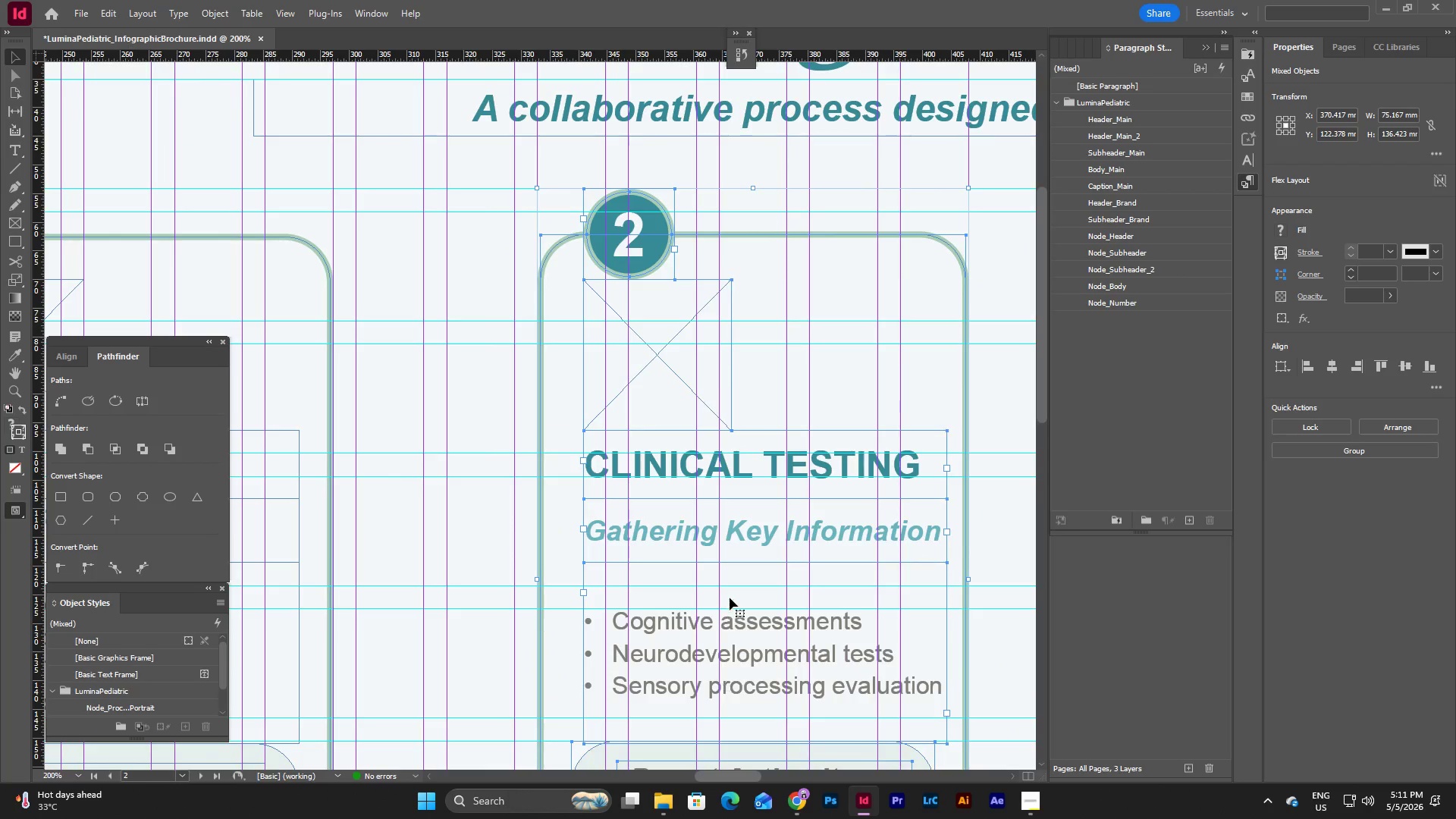 
scroll: coordinate [730, 598], scroll_direction: down, amount: 4.0
 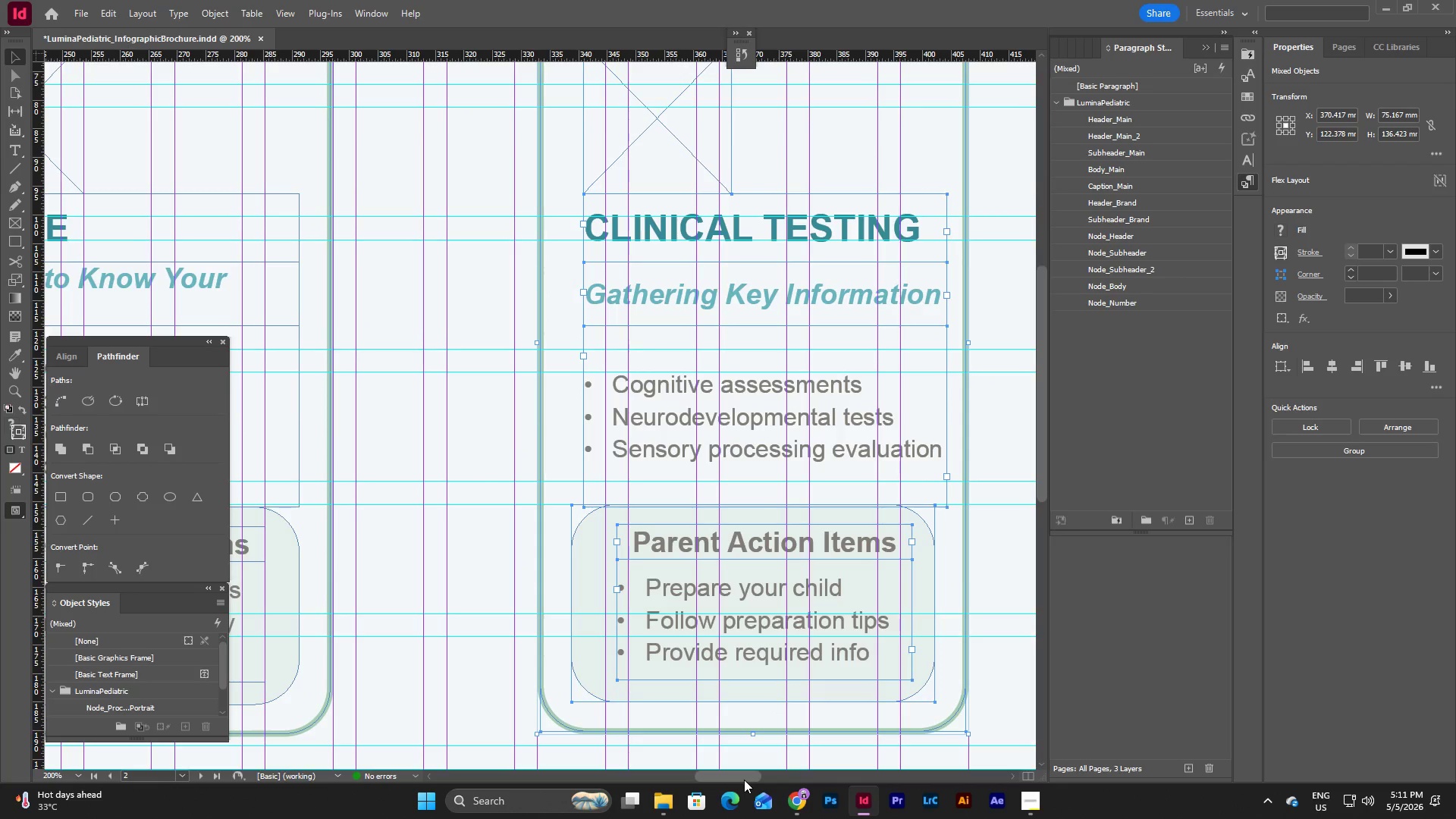 
left_click_drag(start_coordinate=[744, 780], to_coordinate=[720, 780])
 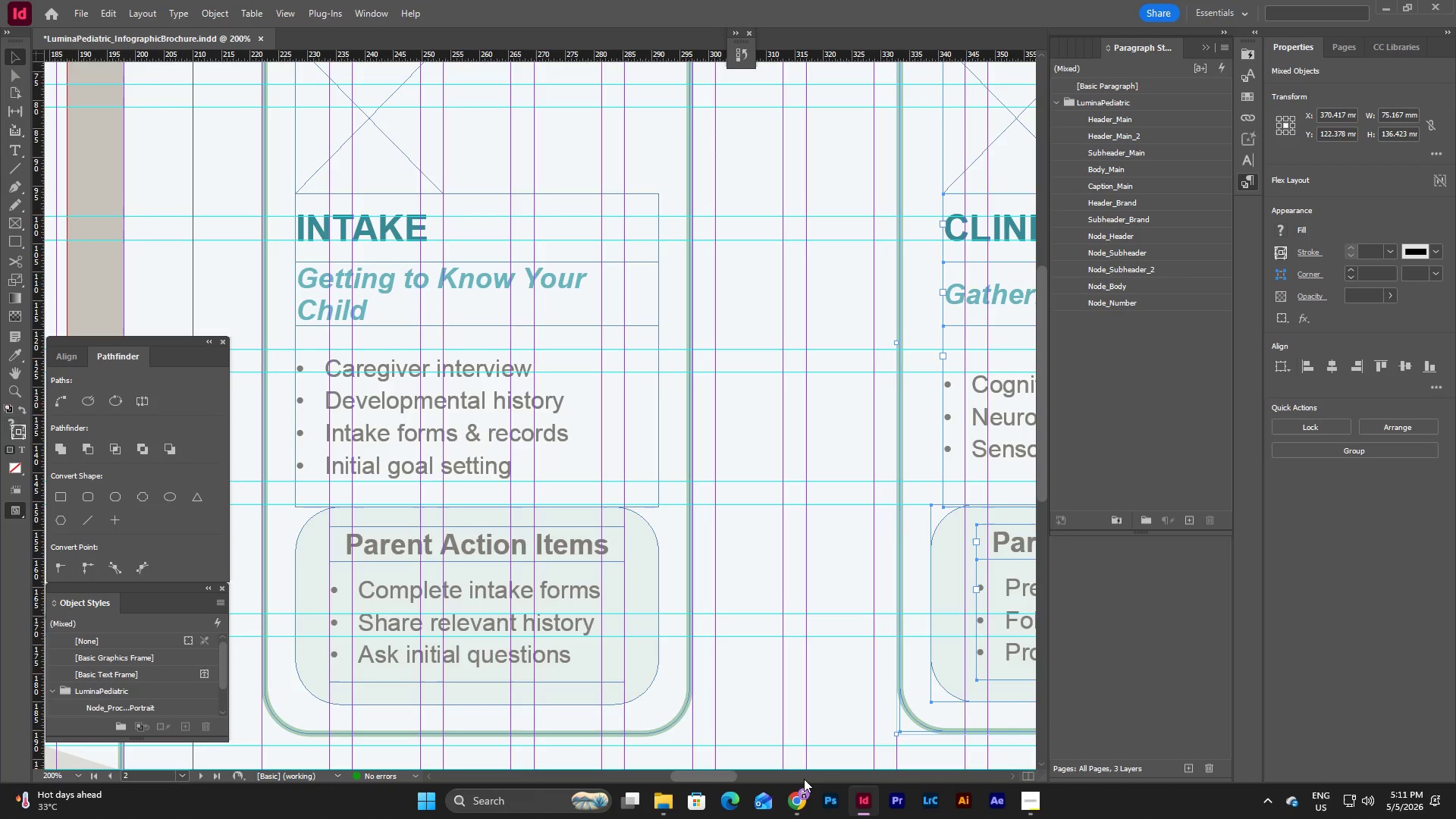 
left_click_drag(start_coordinate=[723, 777], to_coordinate=[755, 770])
 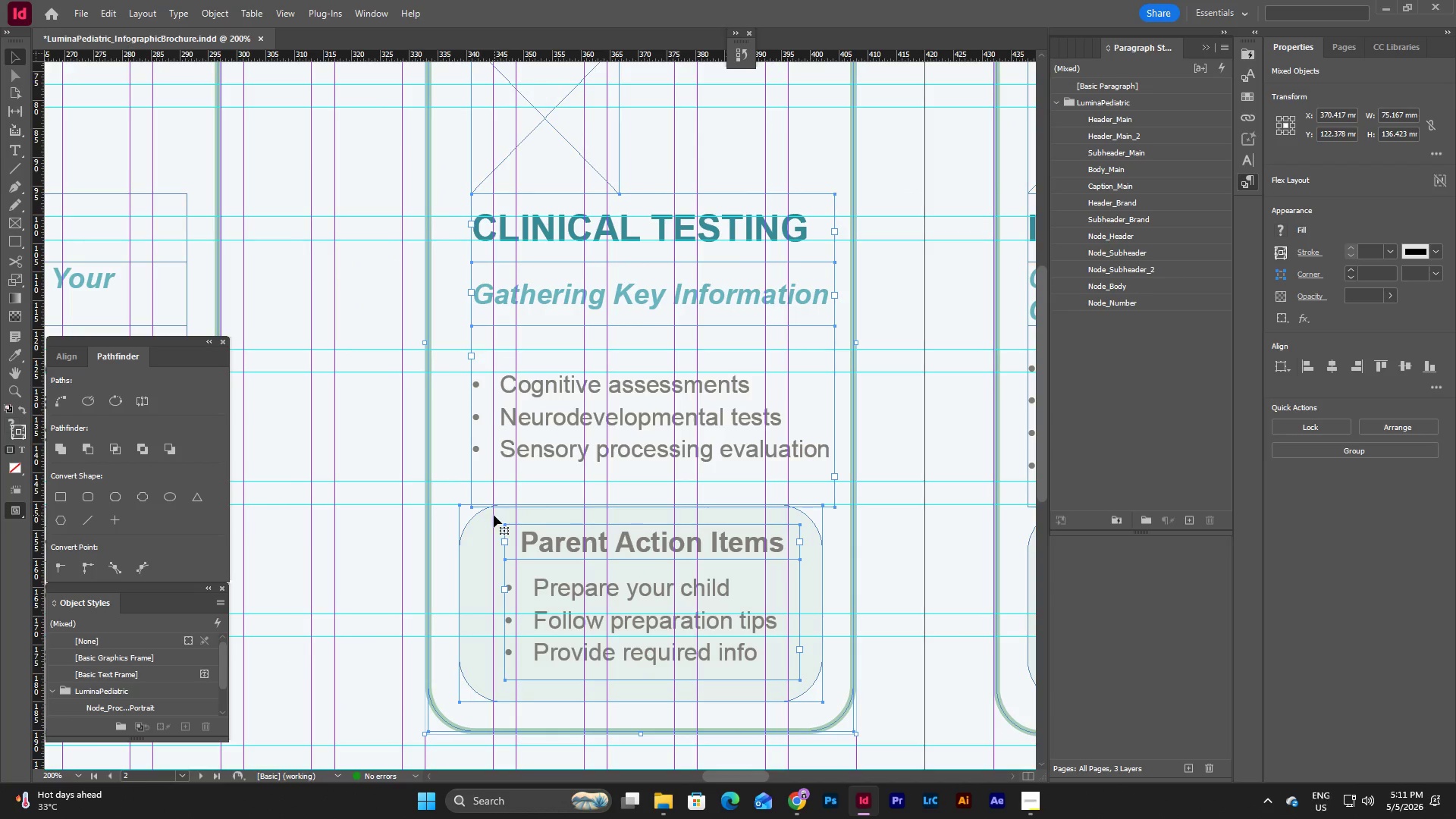 
left_click([469, 530])
 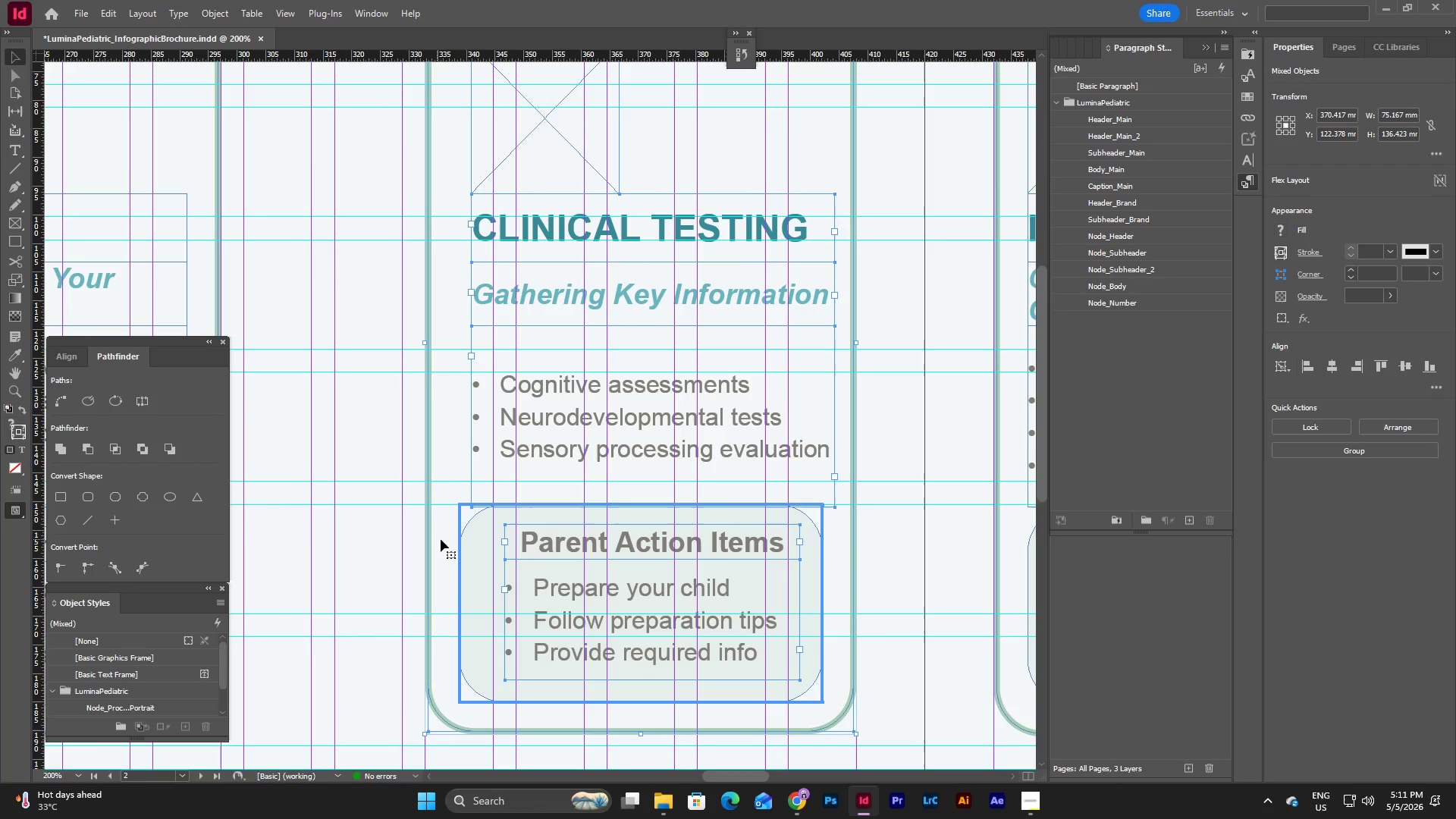 
left_click([446, 538])
 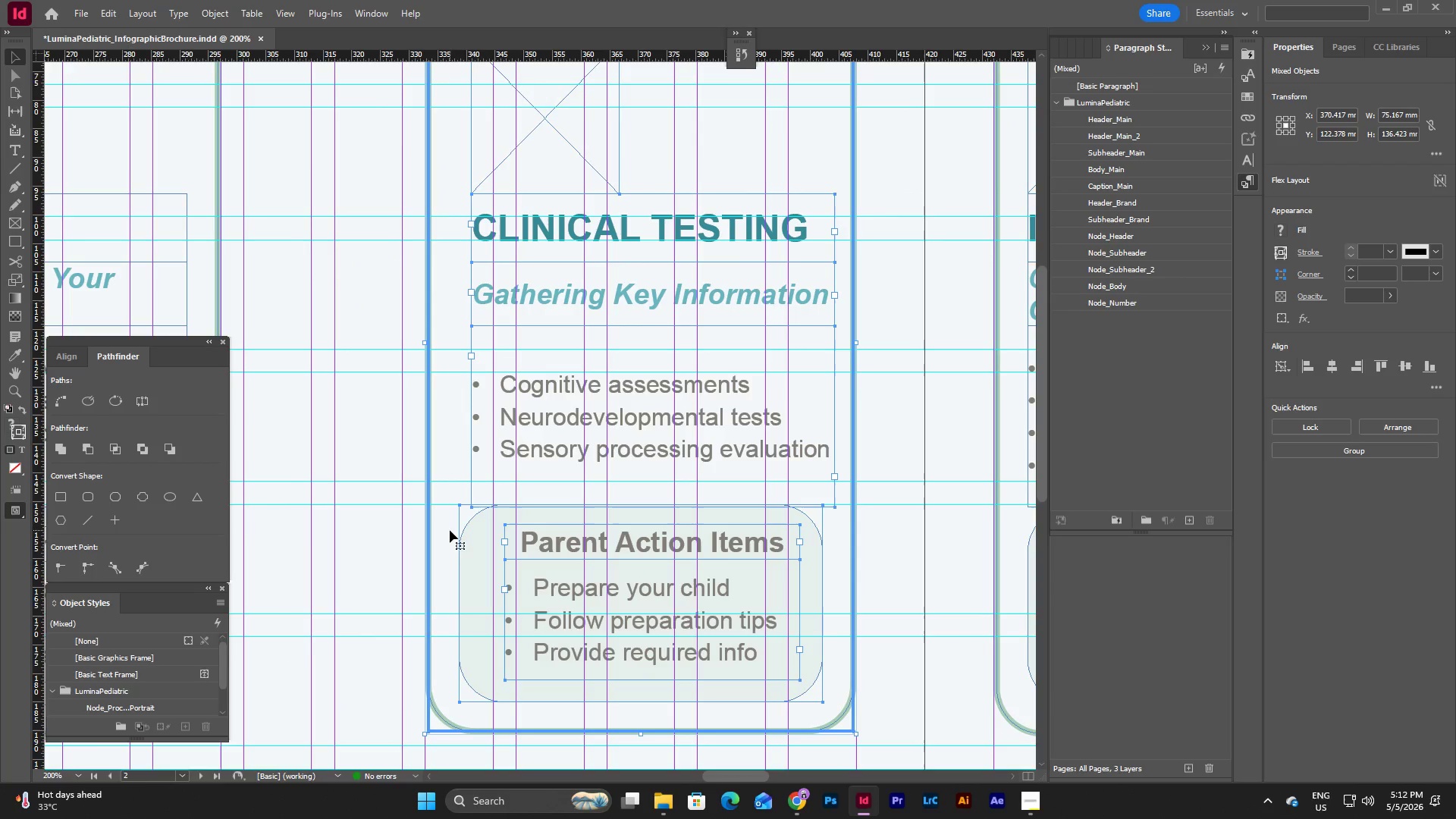 
key(W)
 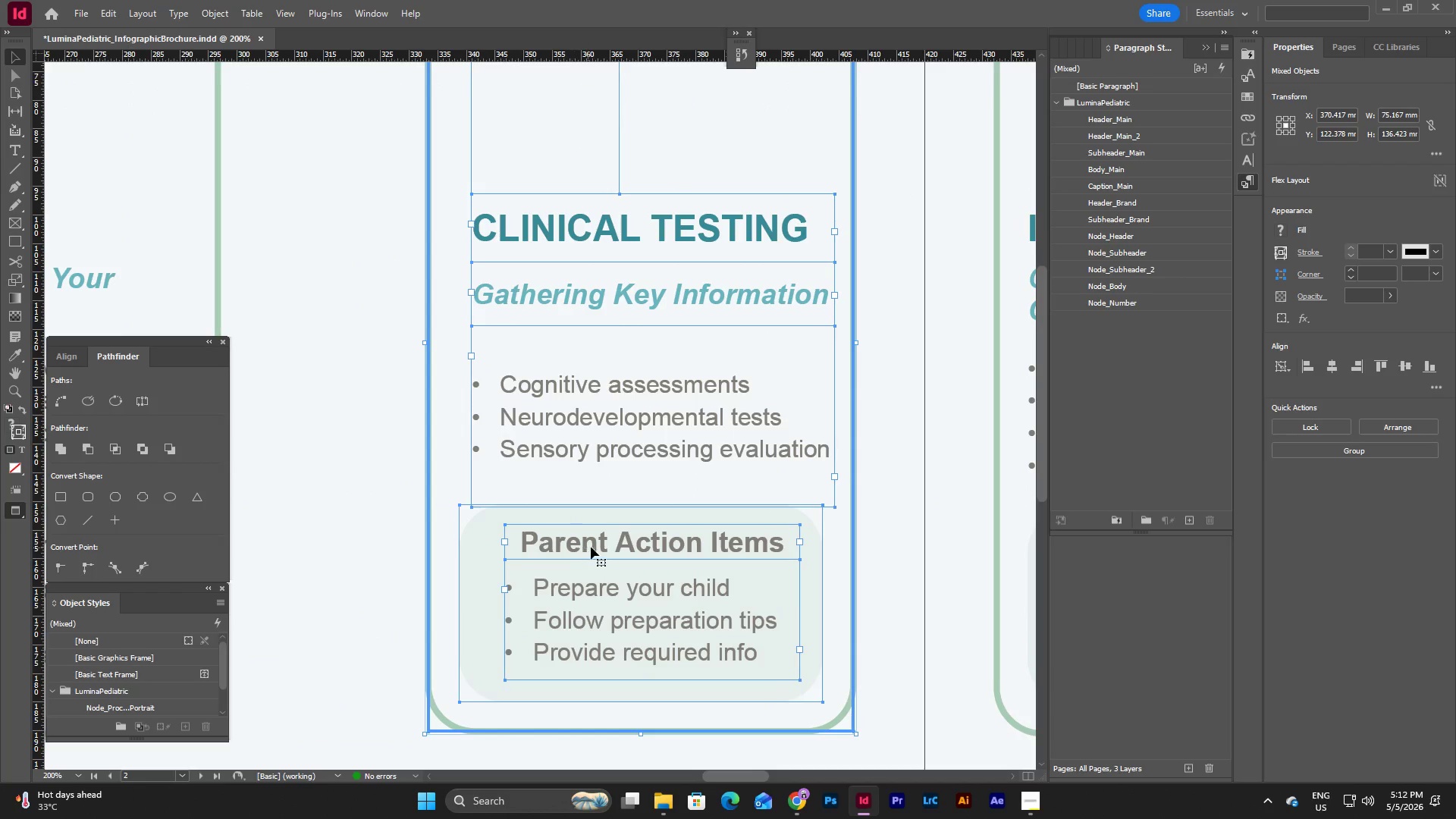 
left_click([602, 540])
 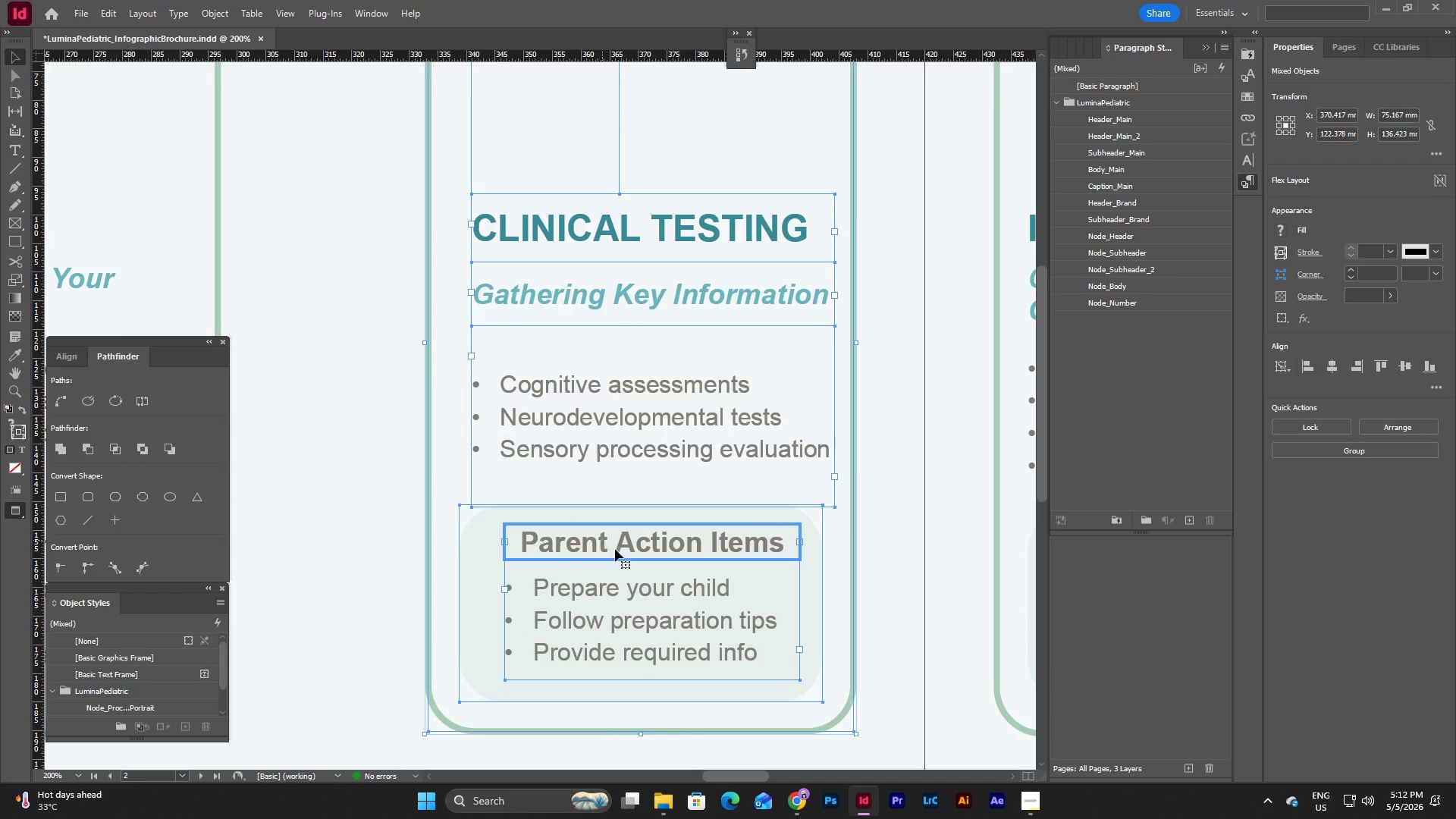 
hold_key(key=ShiftLeft, duration=0.47)
left_click([662, 597])
 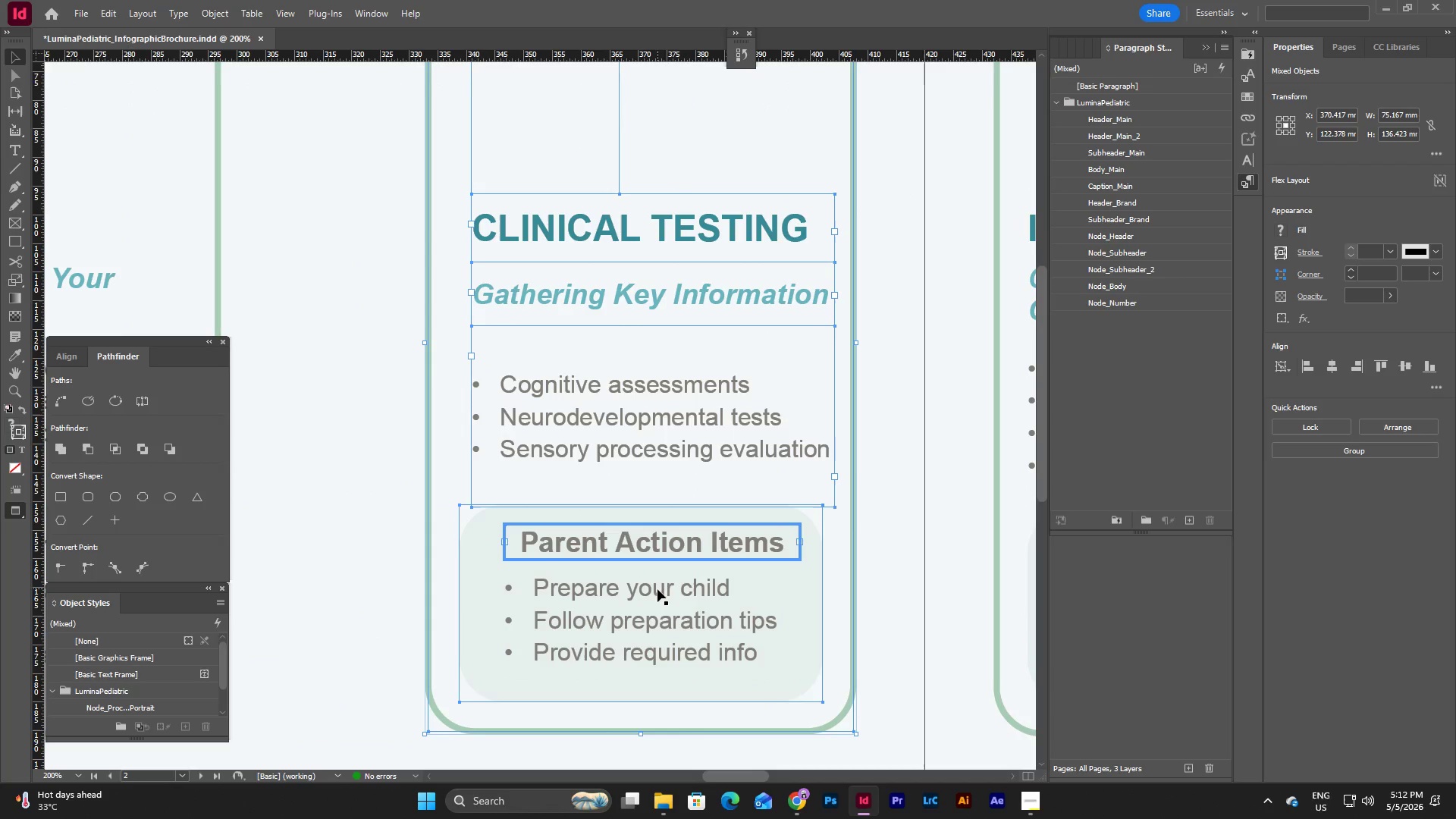 
left_click([657, 589])
 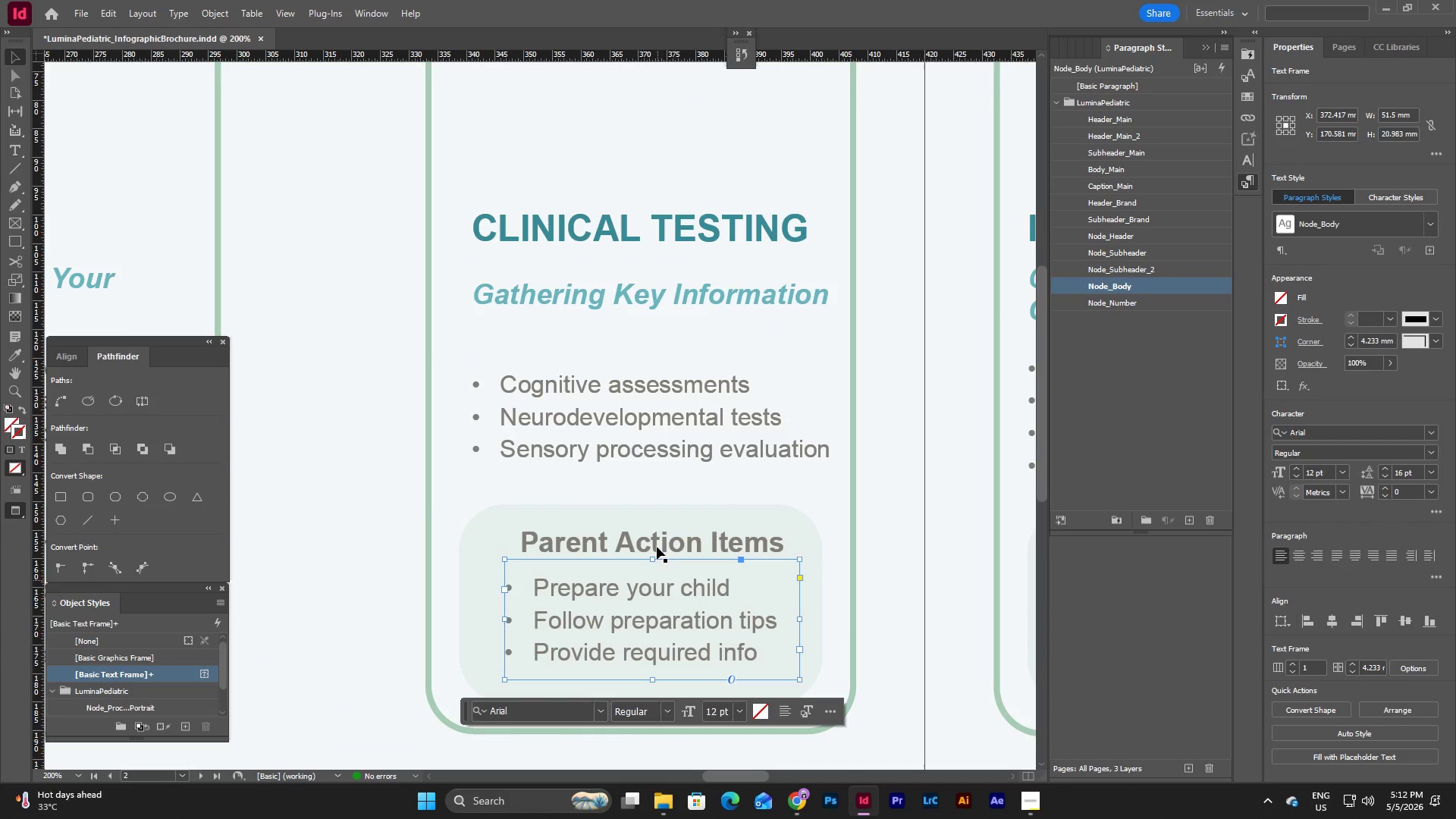 
hold_key(key=ShiftLeft, duration=0.45)
left_click([658, 537])
 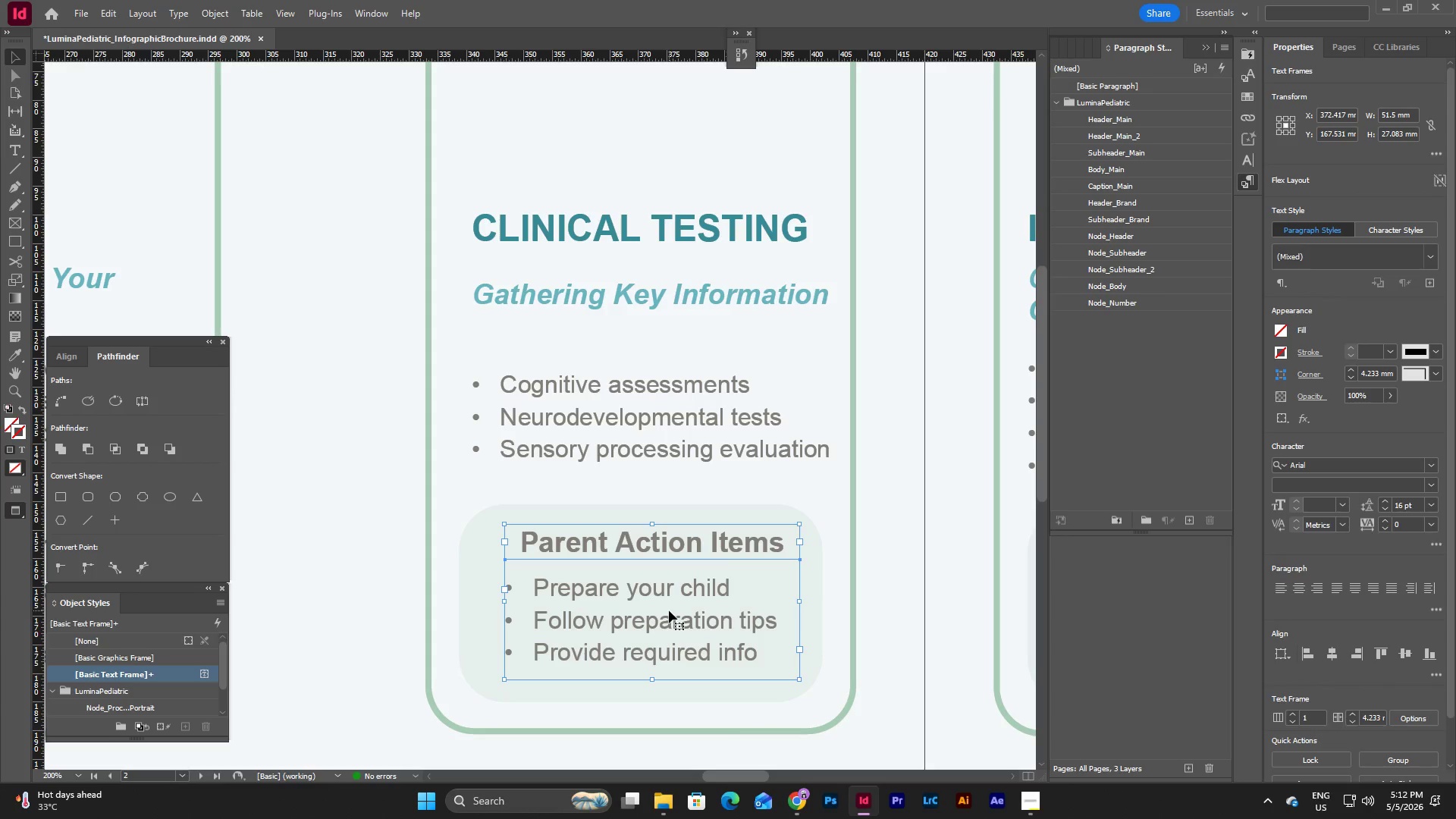 
left_click_drag(start_coordinate=[667, 604], to_coordinate=[657, 604])
 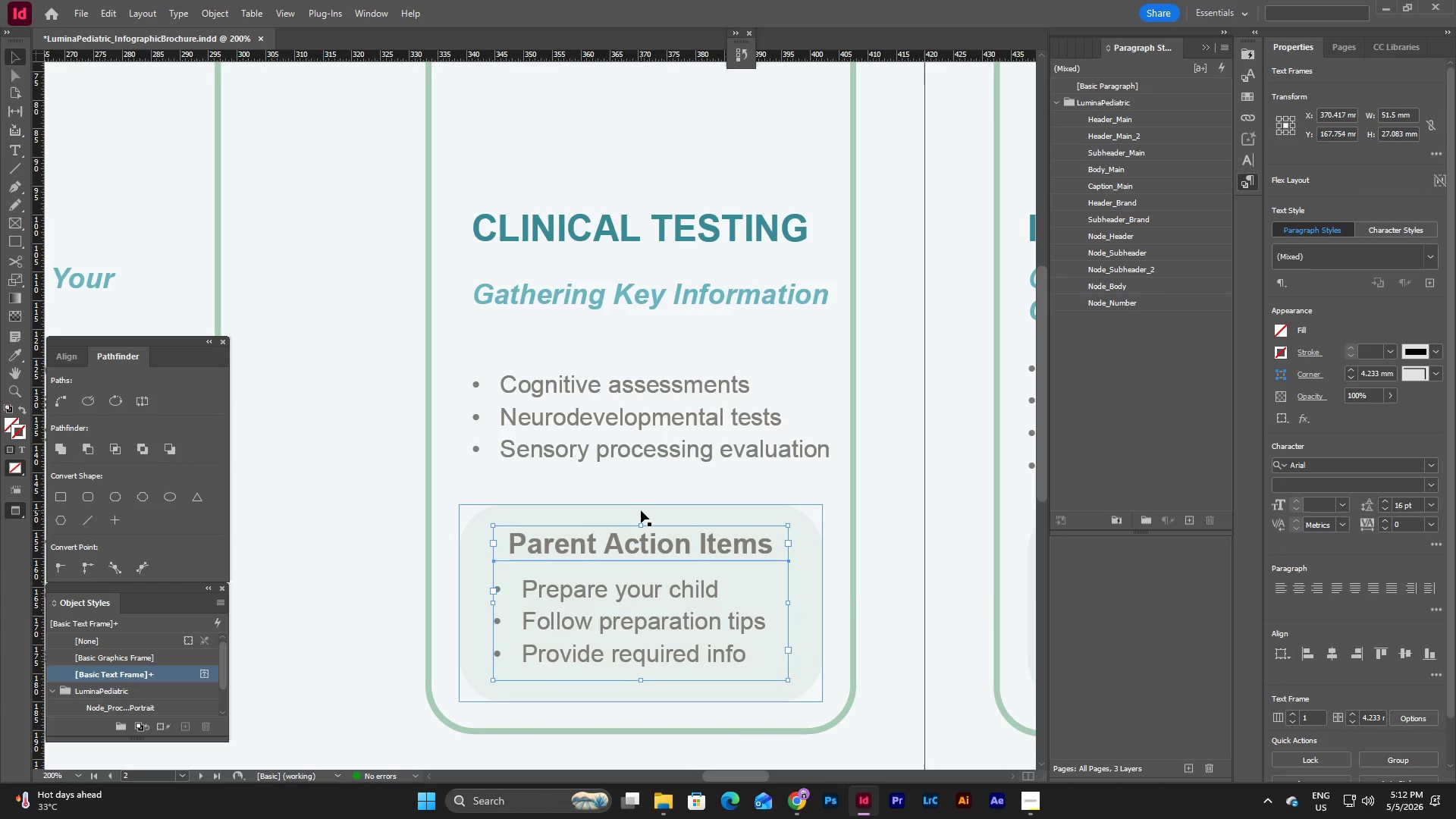 
left_click([641, 510])
 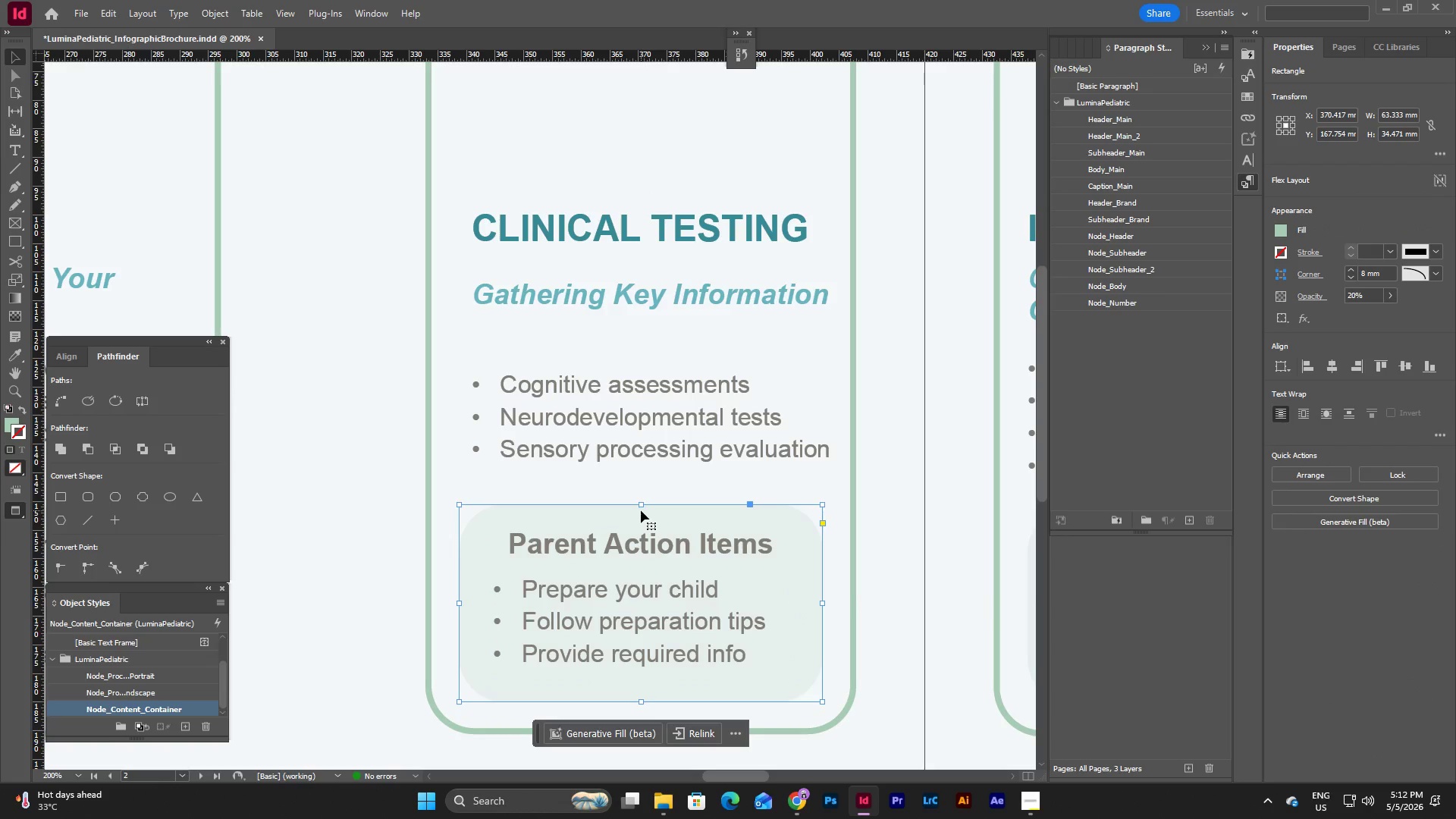 
key(W)
 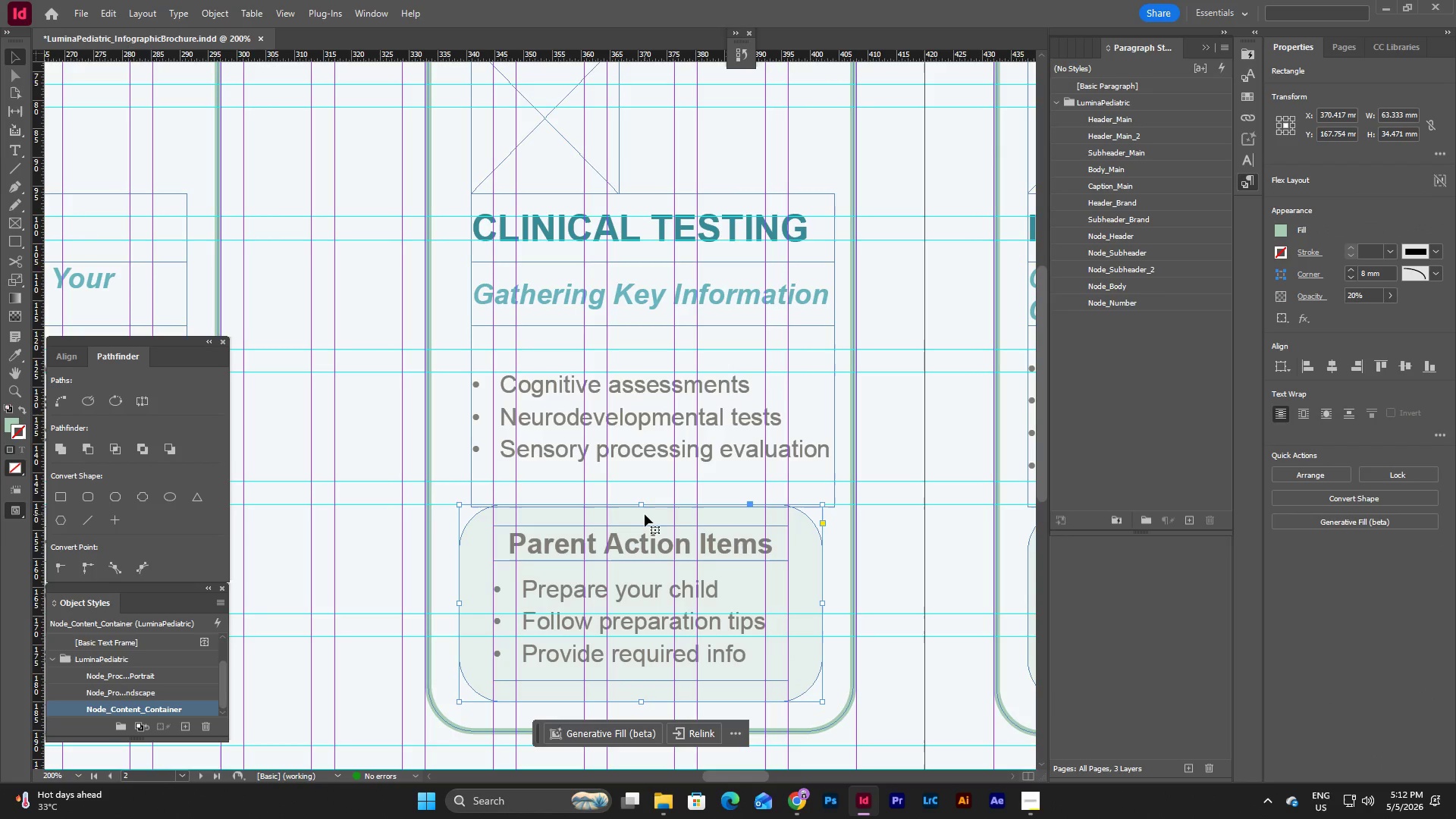 
left_click_drag(start_coordinate=[645, 514], to_coordinate=[656, 520])
 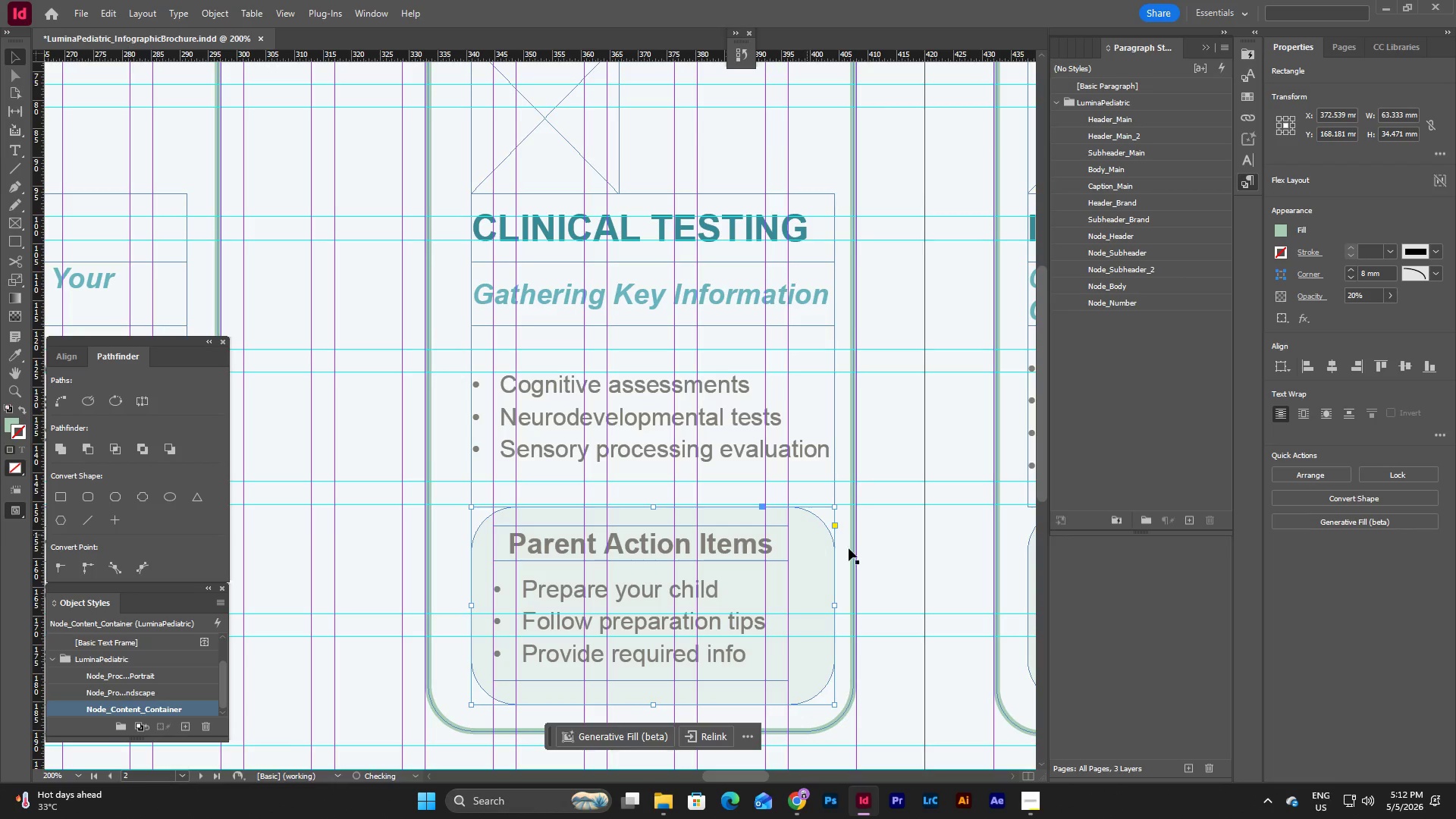 
left_click([883, 555])
 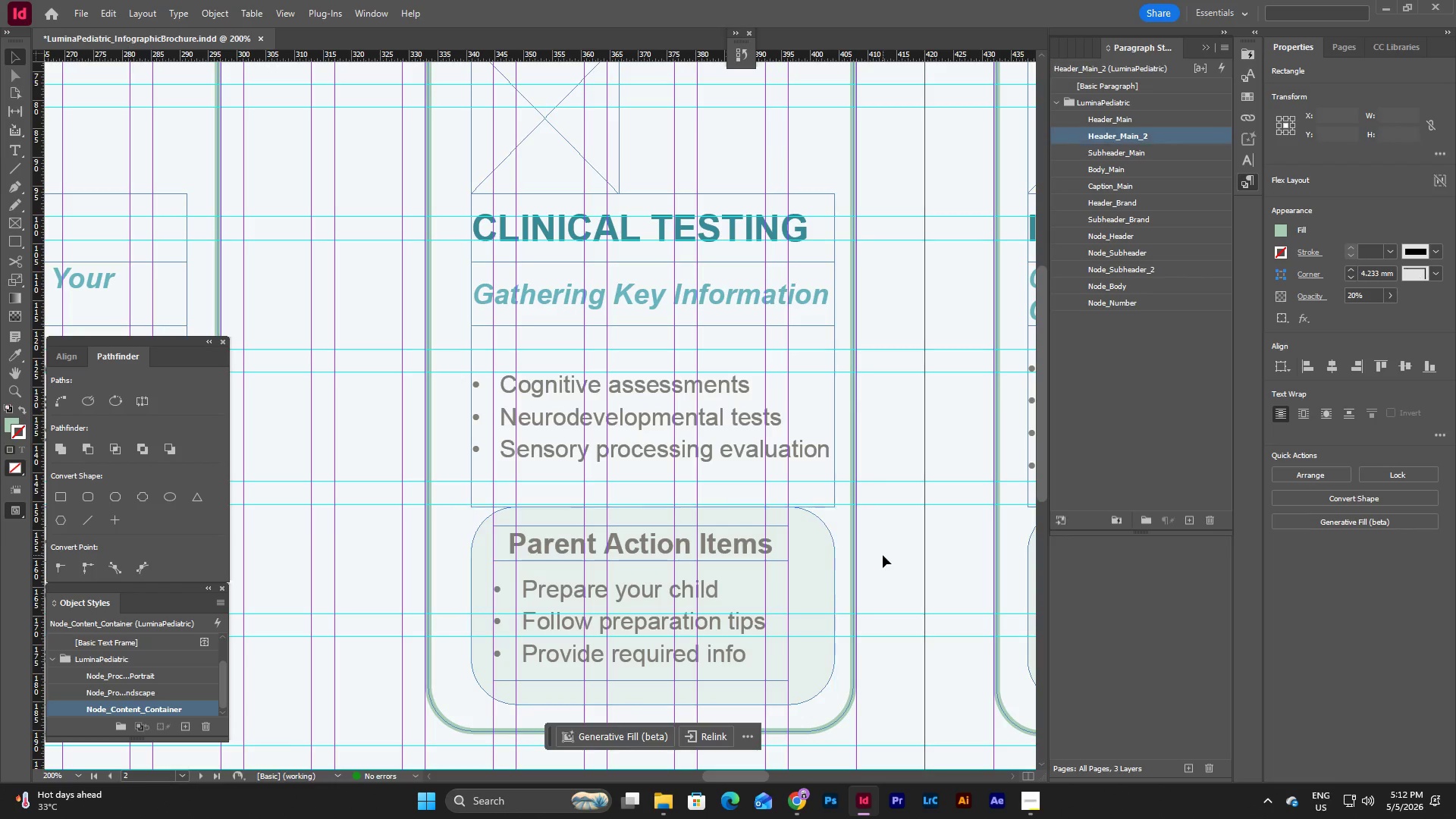 
key(W)
 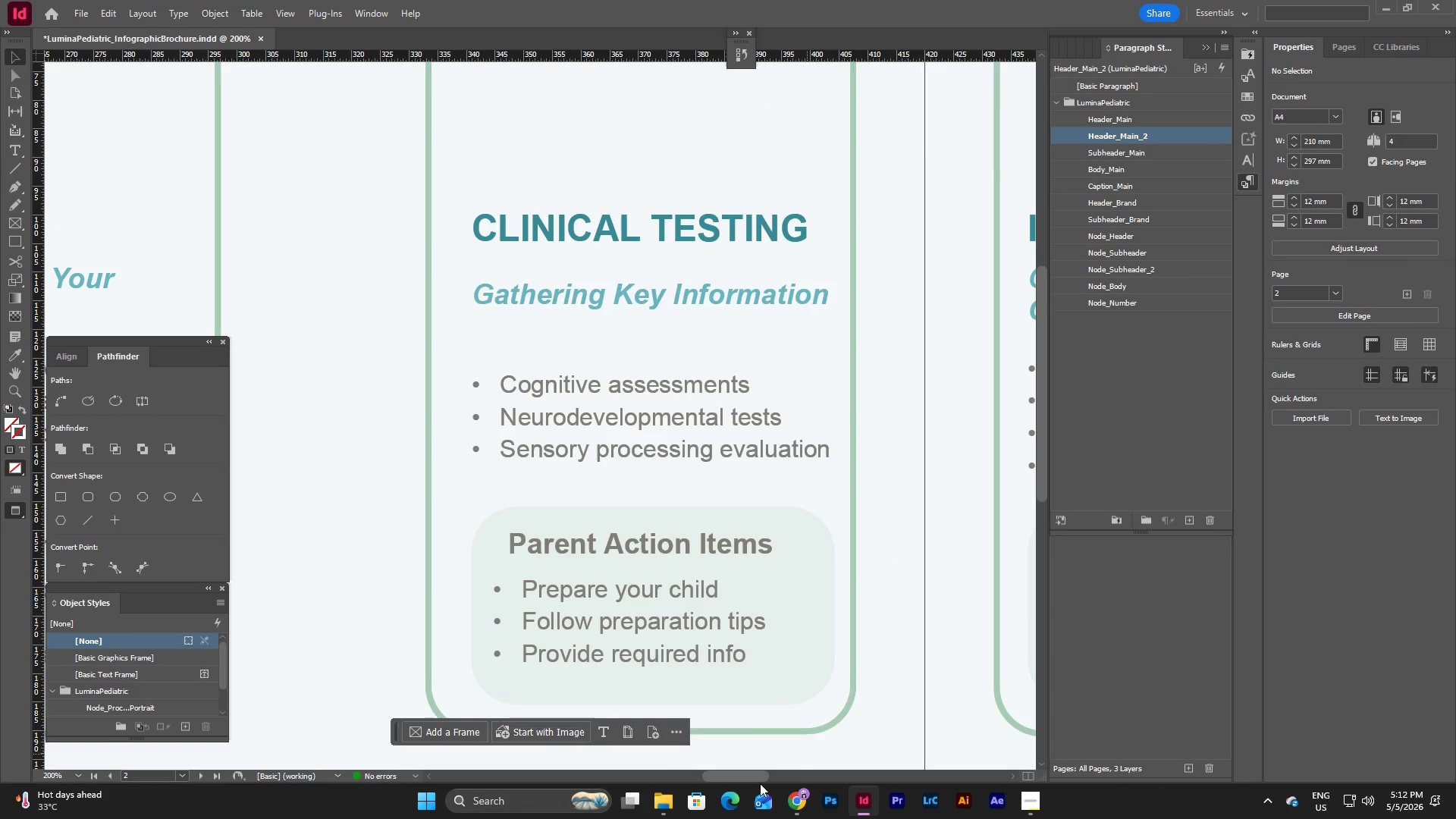 
left_click_drag(start_coordinate=[750, 775], to_coordinate=[715, 777])
 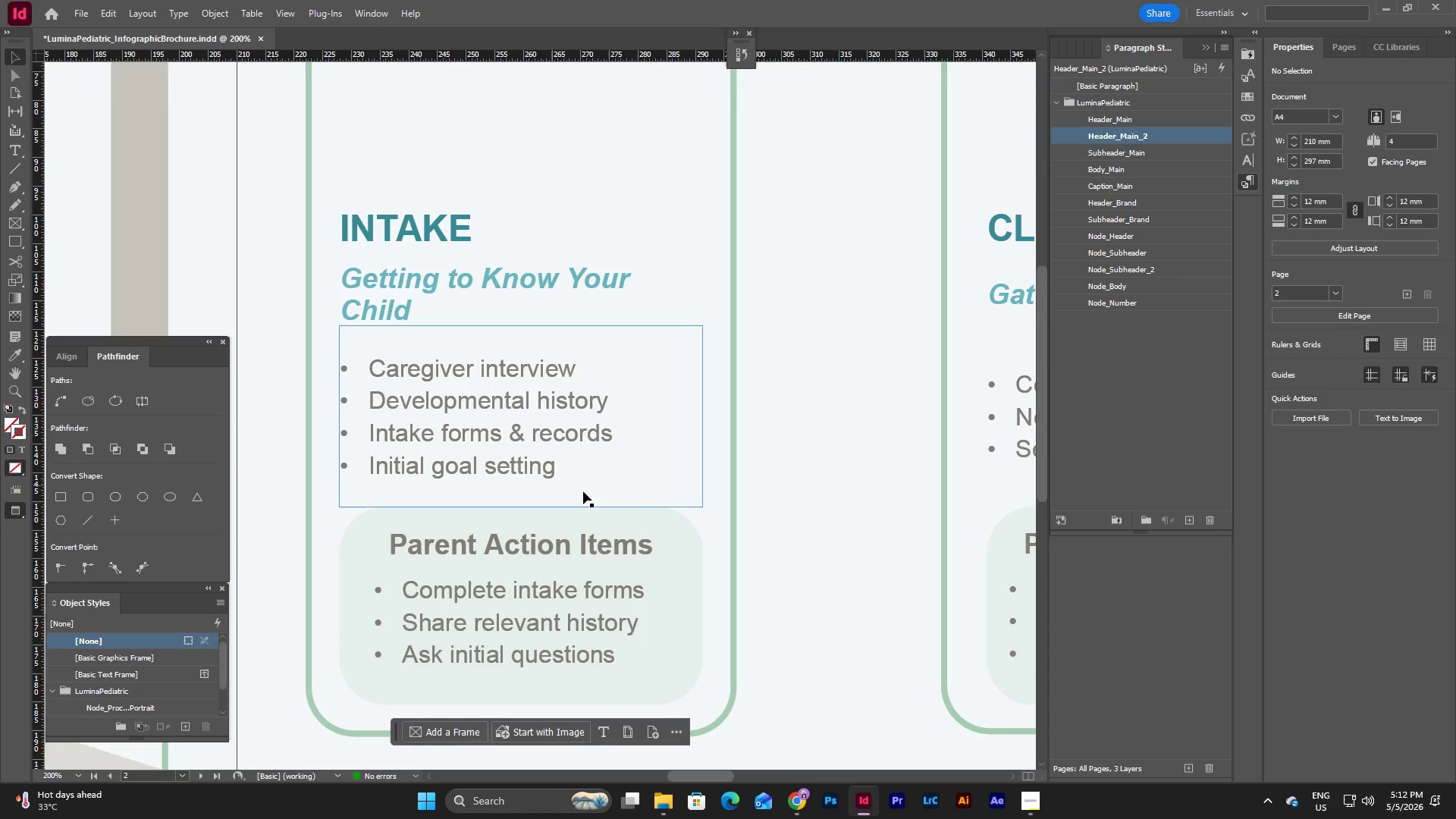 
key(W)
 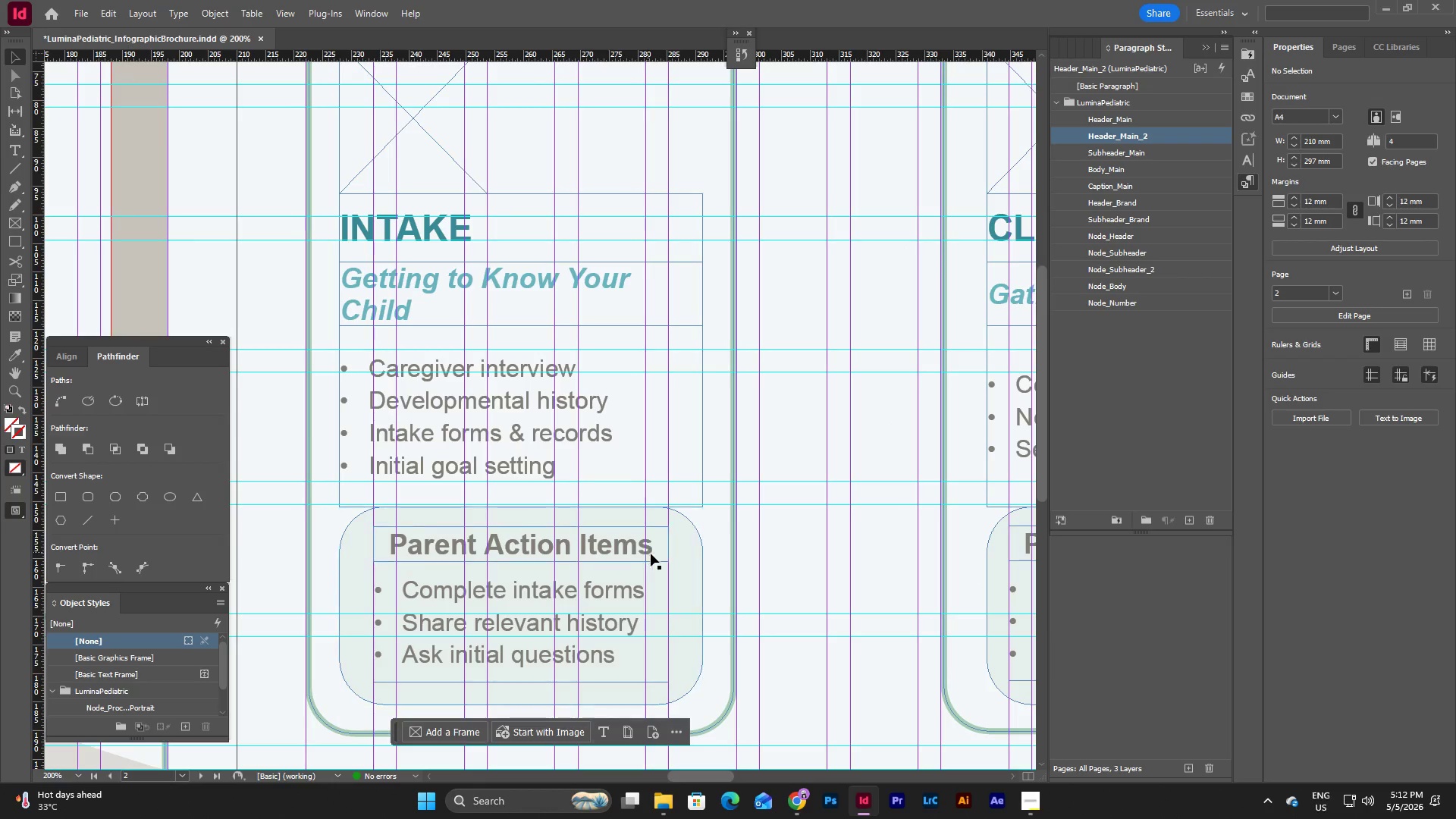 
left_click_drag(start_coordinate=[695, 776], to_coordinate=[730, 771])
 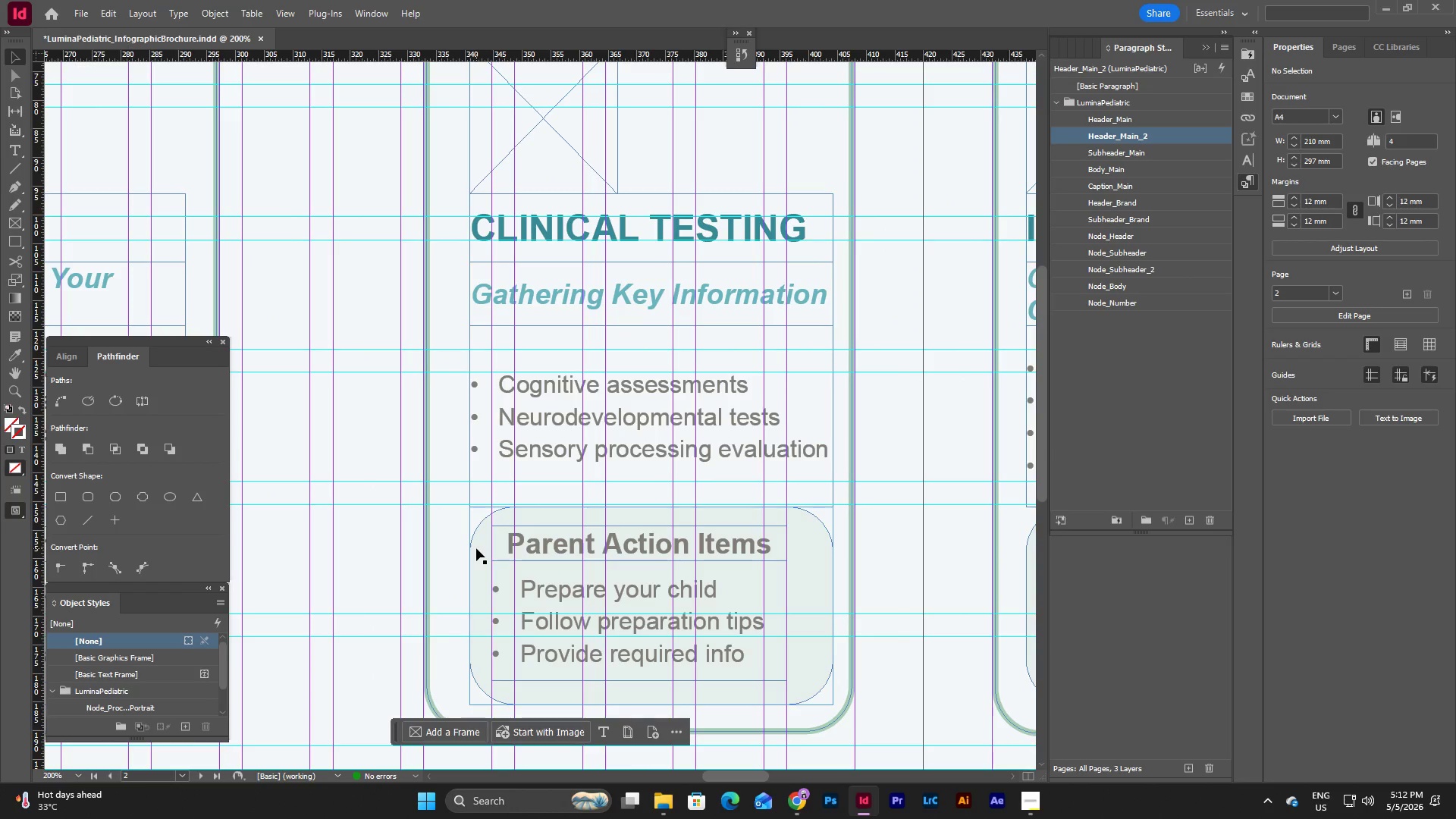 
scroll: coordinate [476, 548], scroll_direction: up, amount: 2.0
 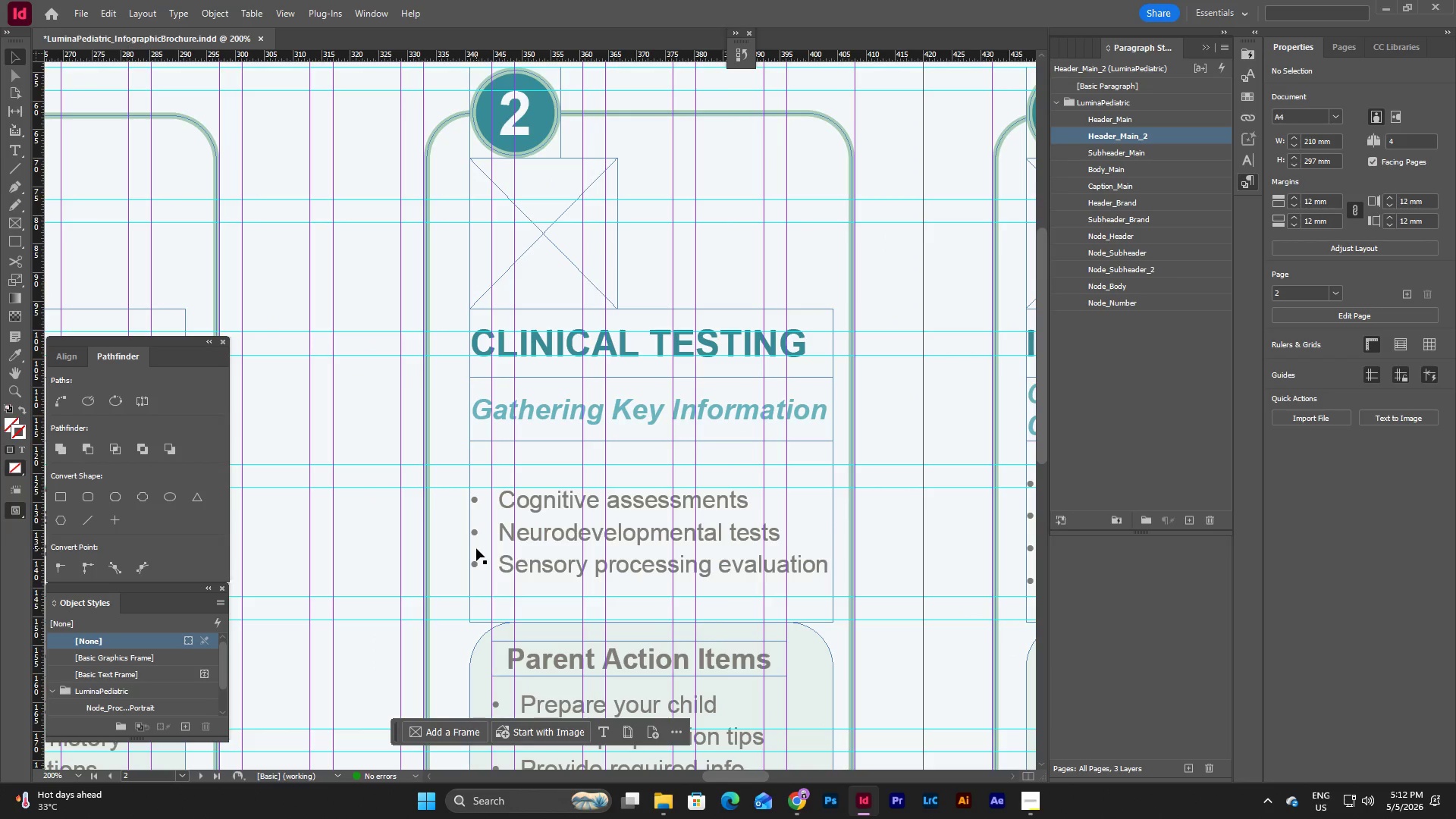 
scroll: coordinate [476, 548], scroll_direction: down, amount: 2.0
 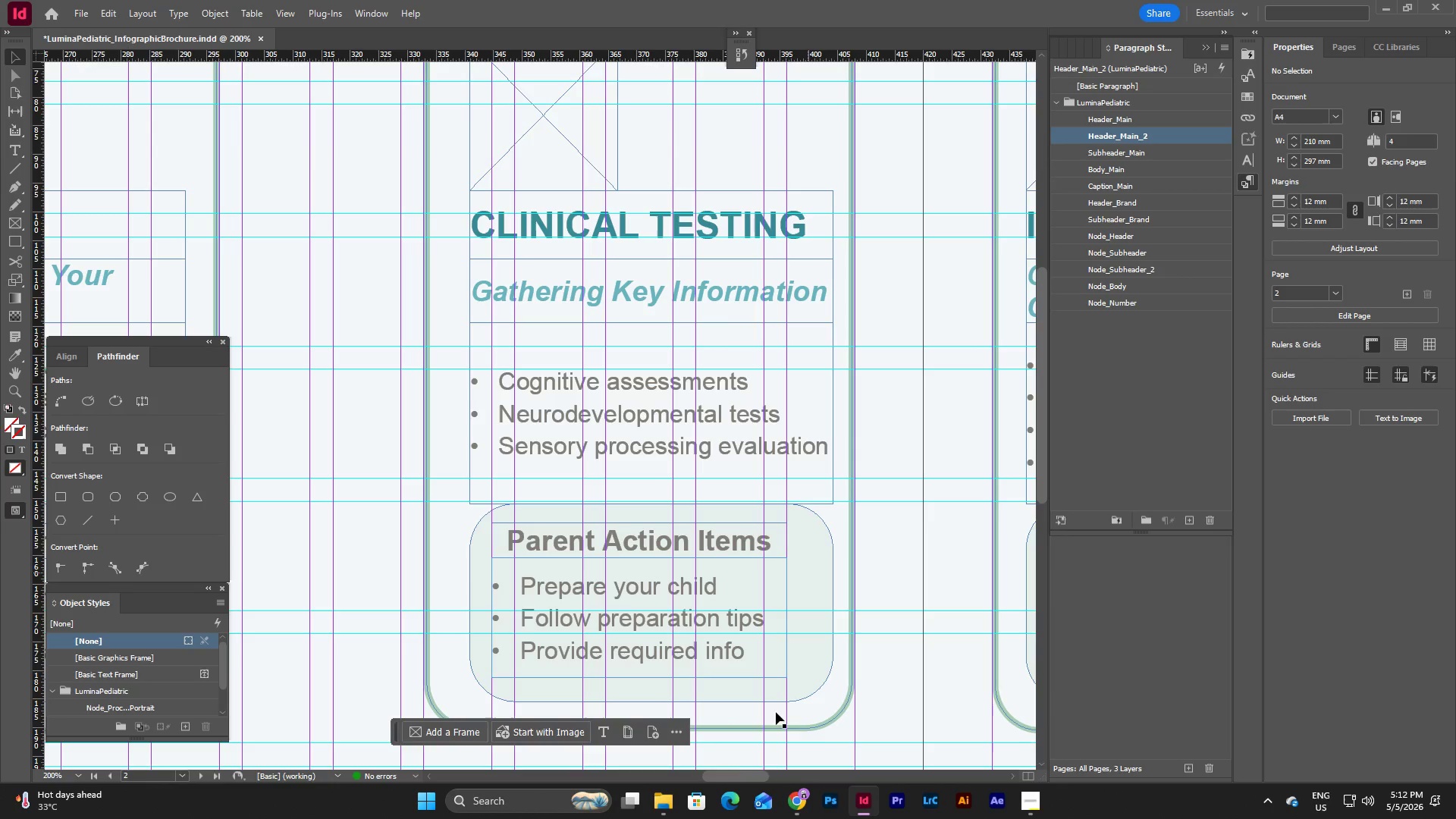 
left_click_drag(start_coordinate=[718, 777], to_coordinate=[688, 777])
 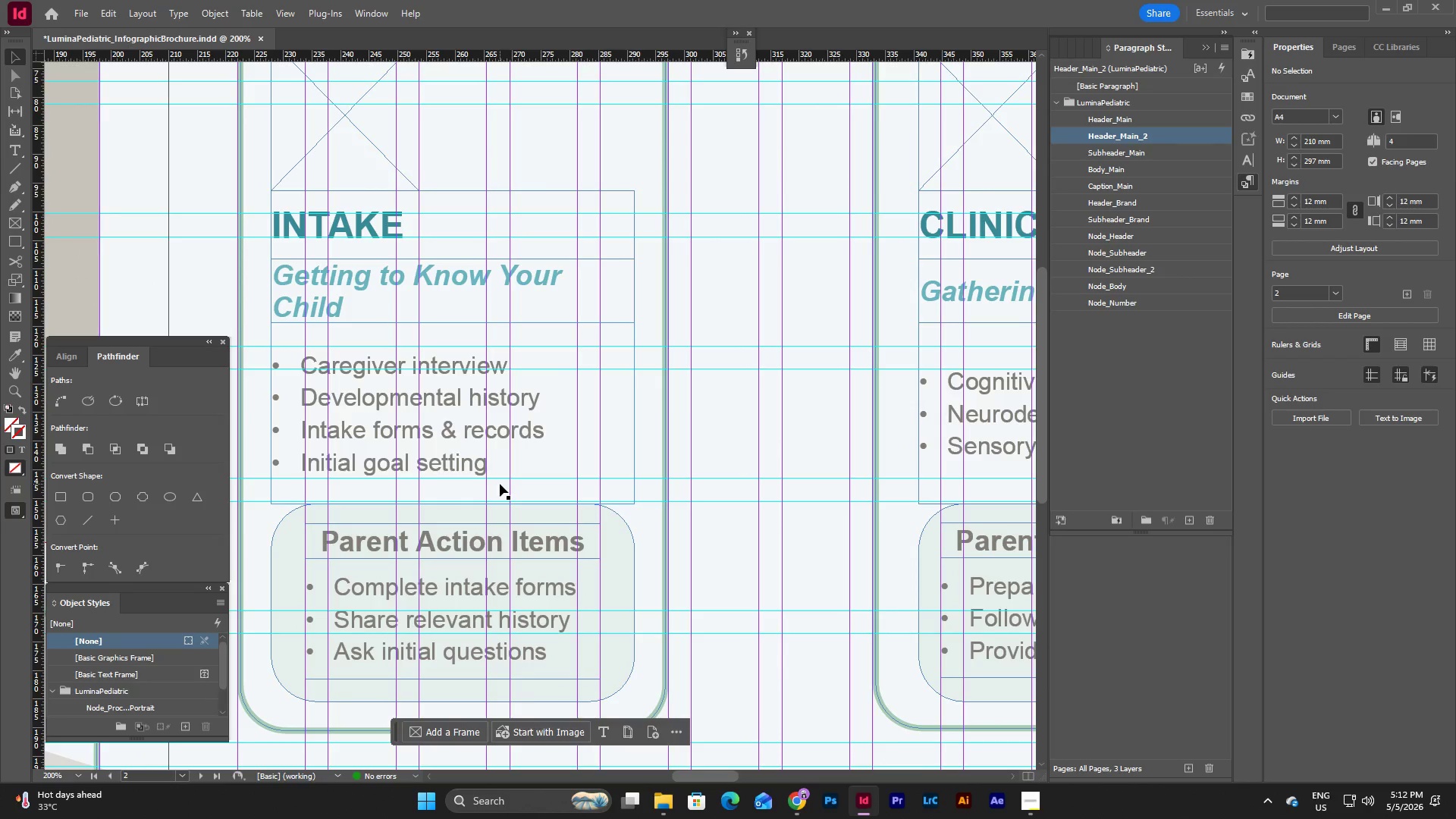 
scroll: coordinate [500, 484], scroll_direction: up, amount: 3.0
 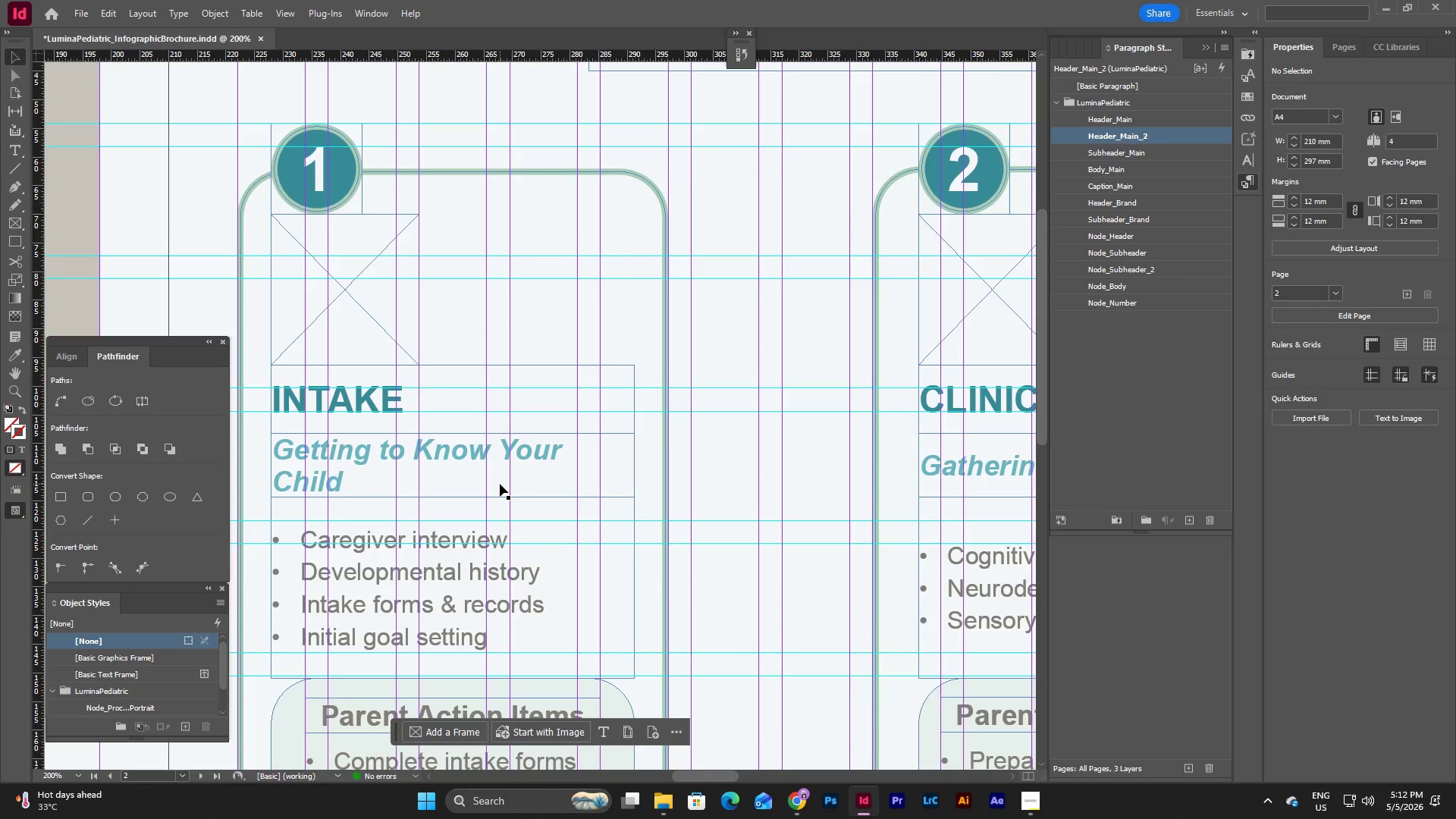 
wait(9.12)
 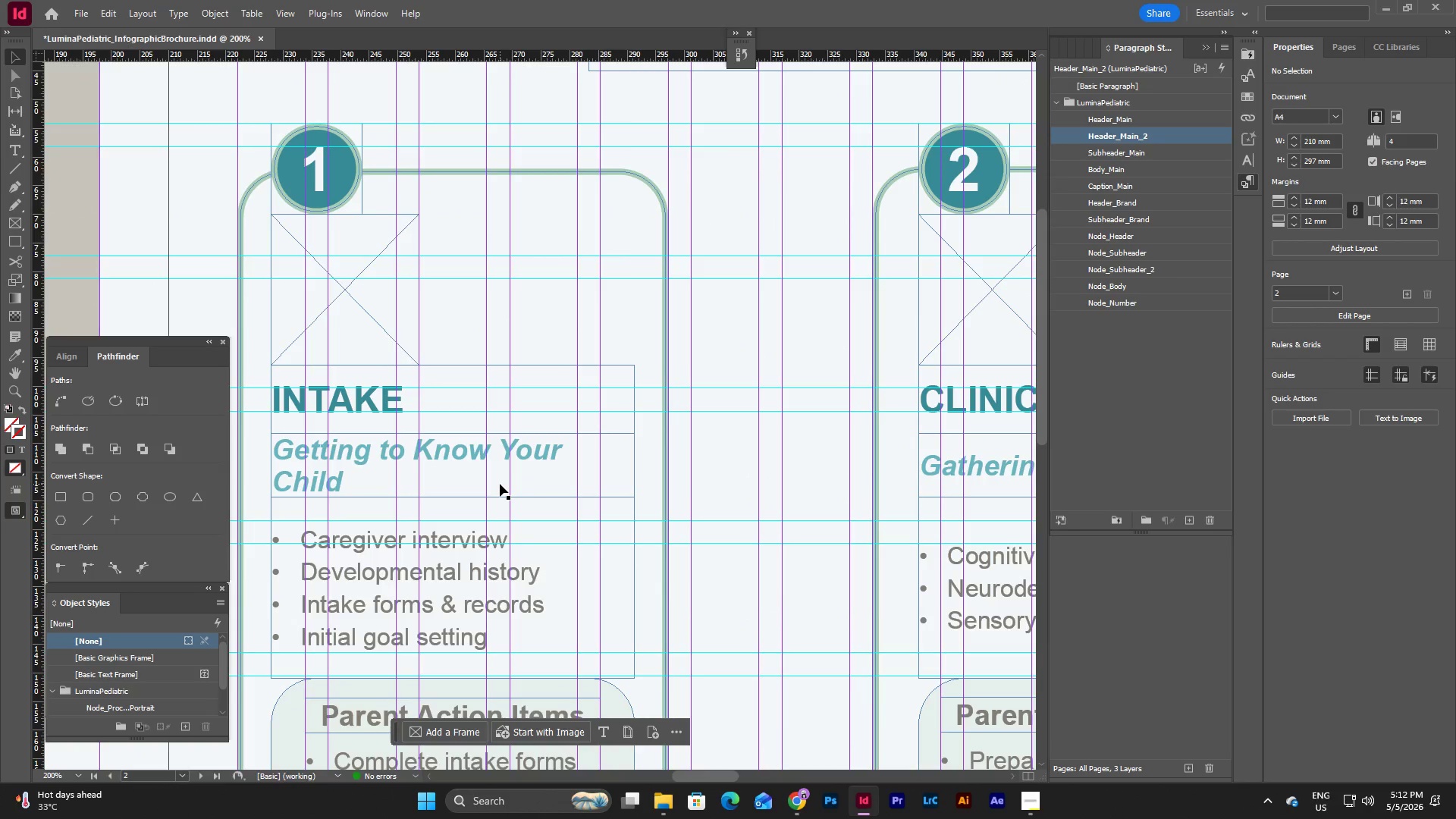 
scroll: coordinate [701, 454], scroll_direction: down, amount: 2.0
 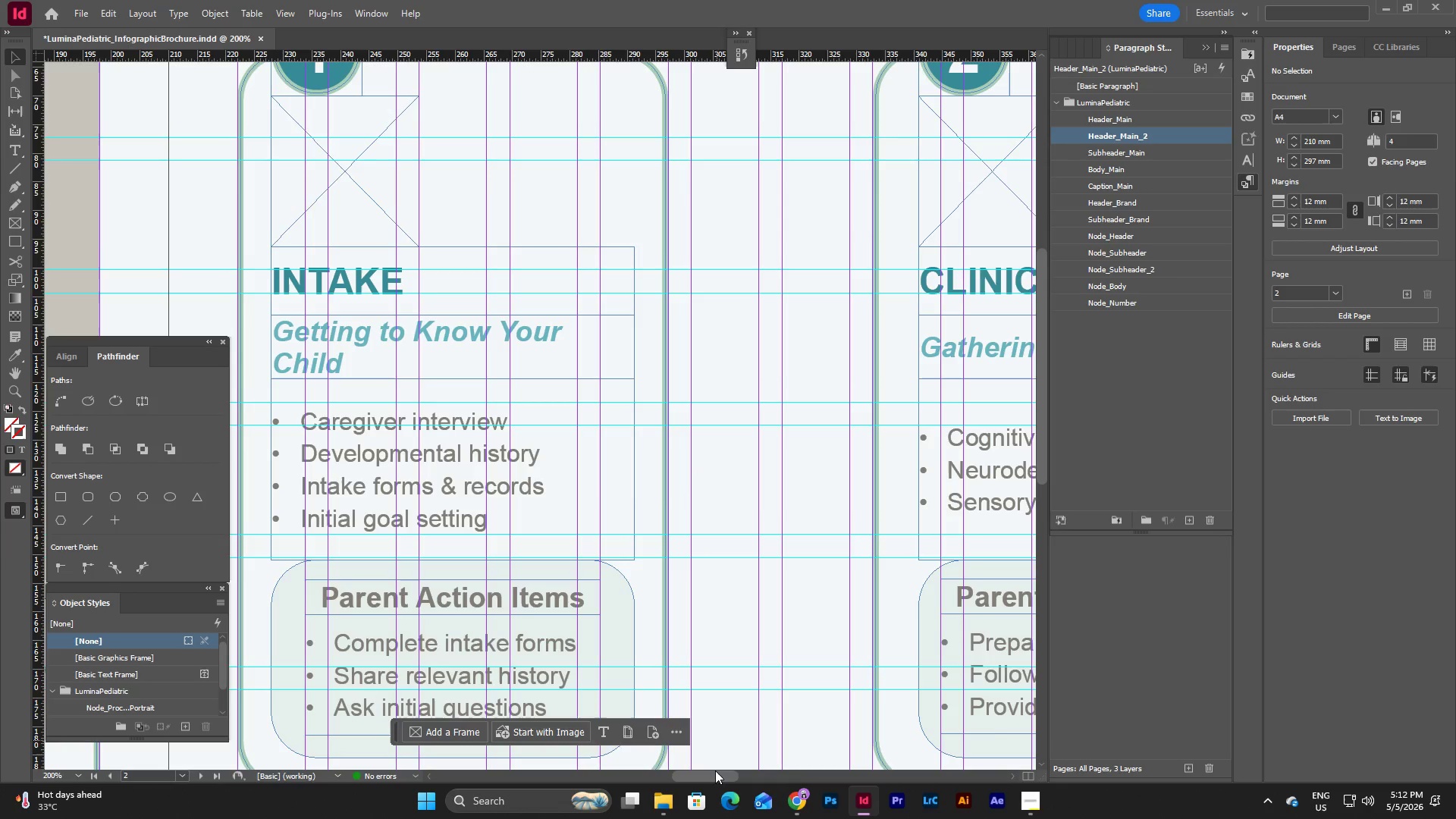 
left_click_drag(start_coordinate=[716, 774], to_coordinate=[740, 776])
 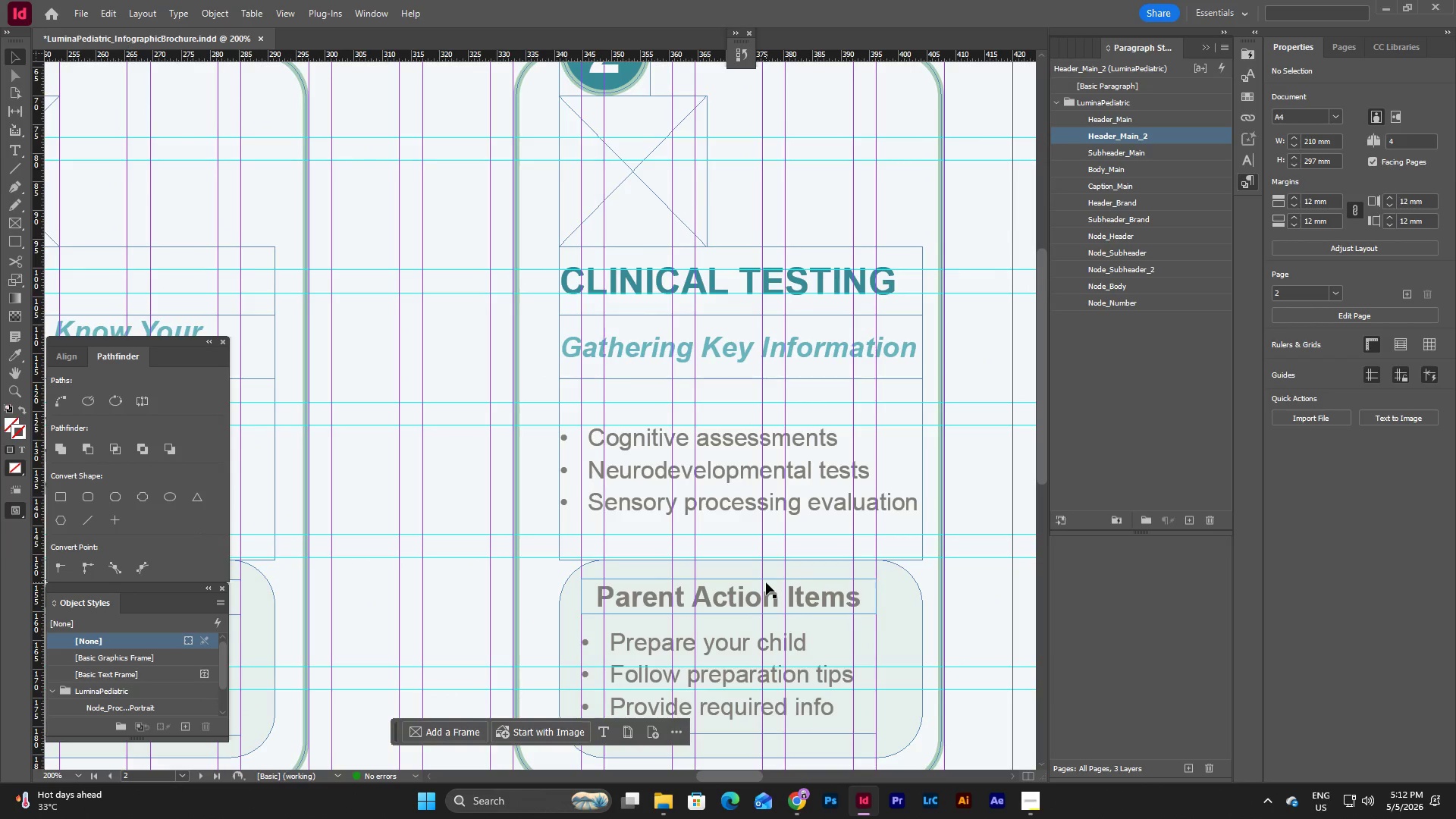 
scroll: coordinate [766, 582], scroll_direction: down, amount: 1.0
 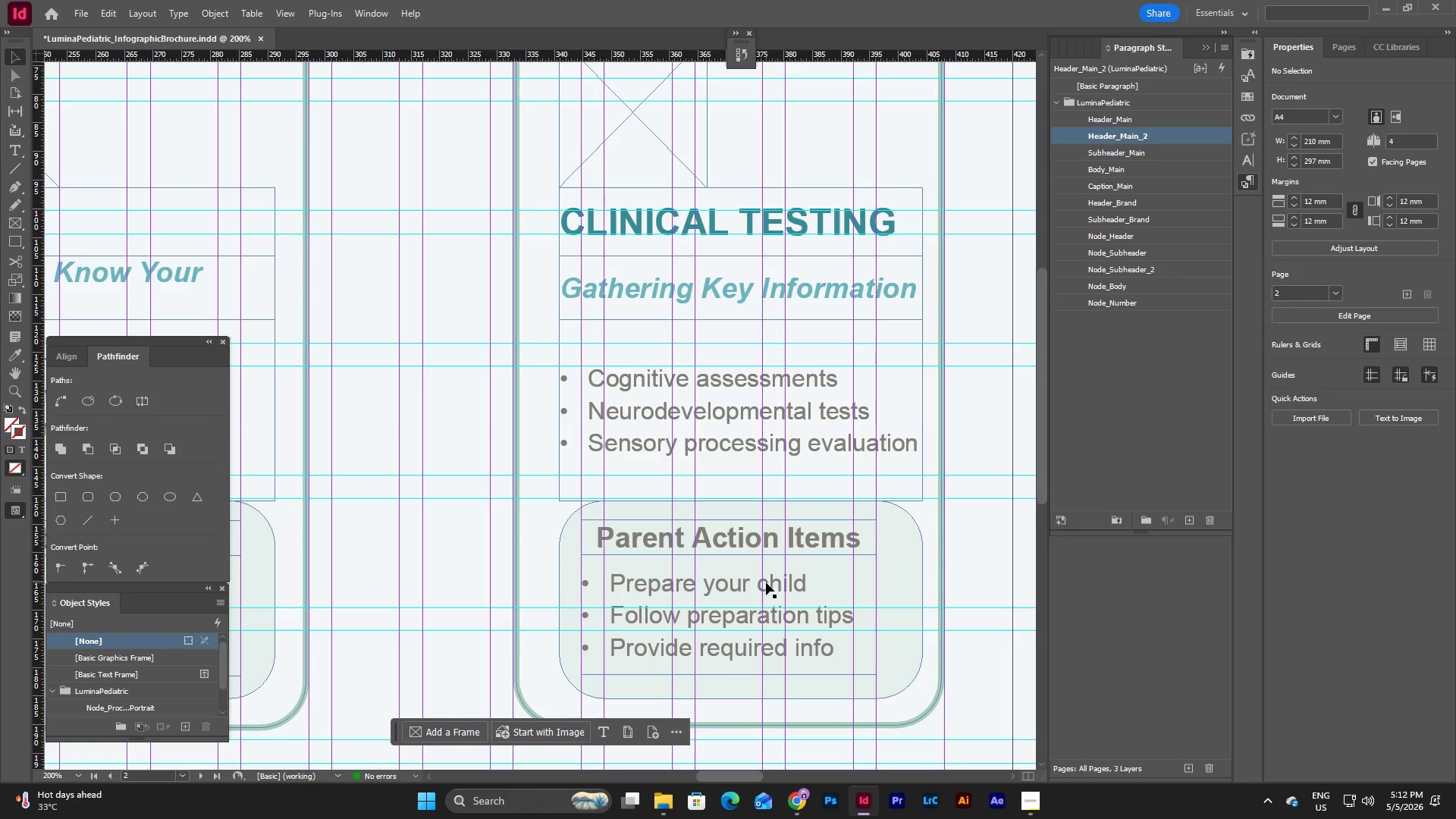 
scroll: coordinate [766, 582], scroll_direction: up, amount: 2.0
 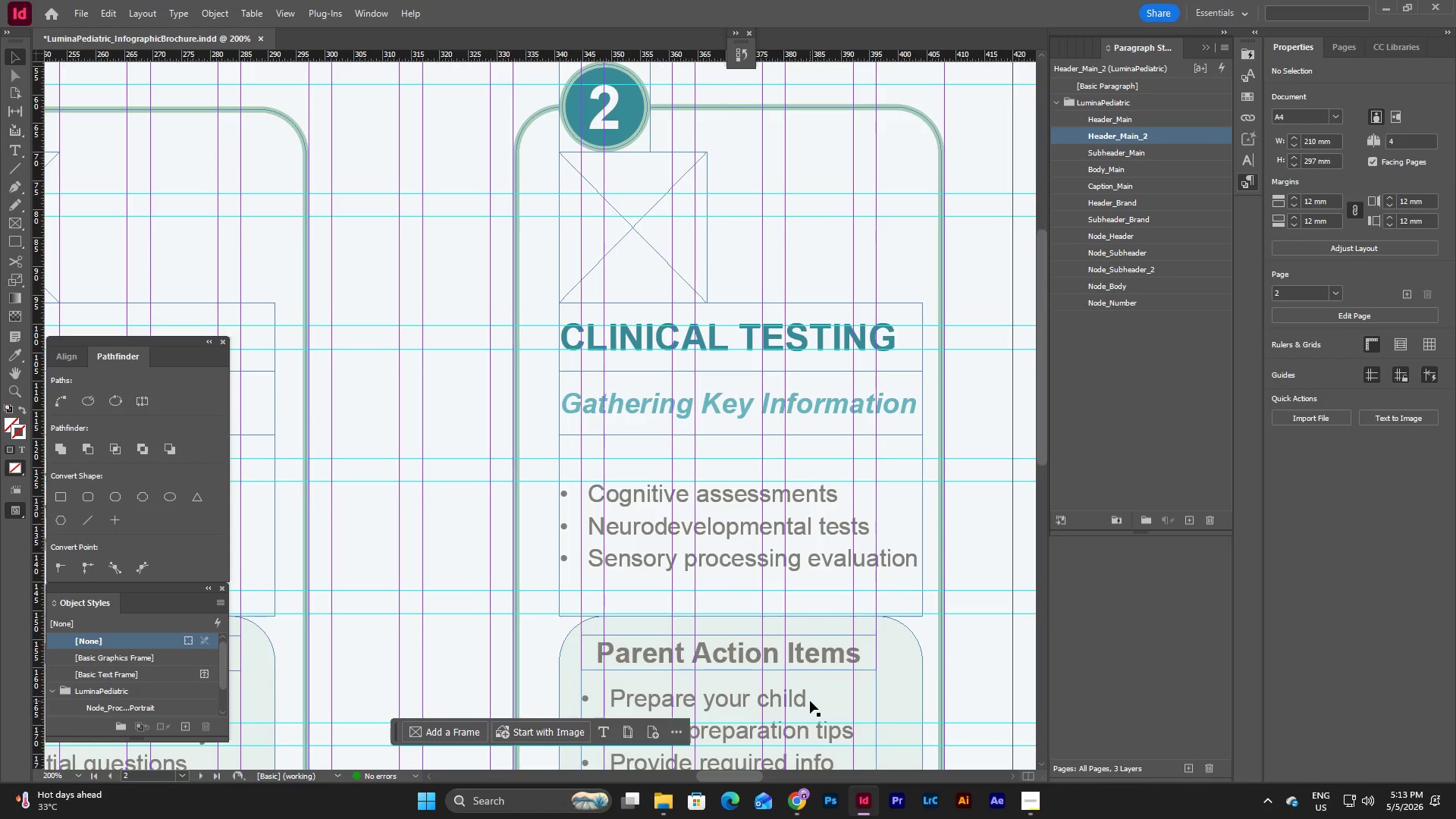 
wait(6.27)
 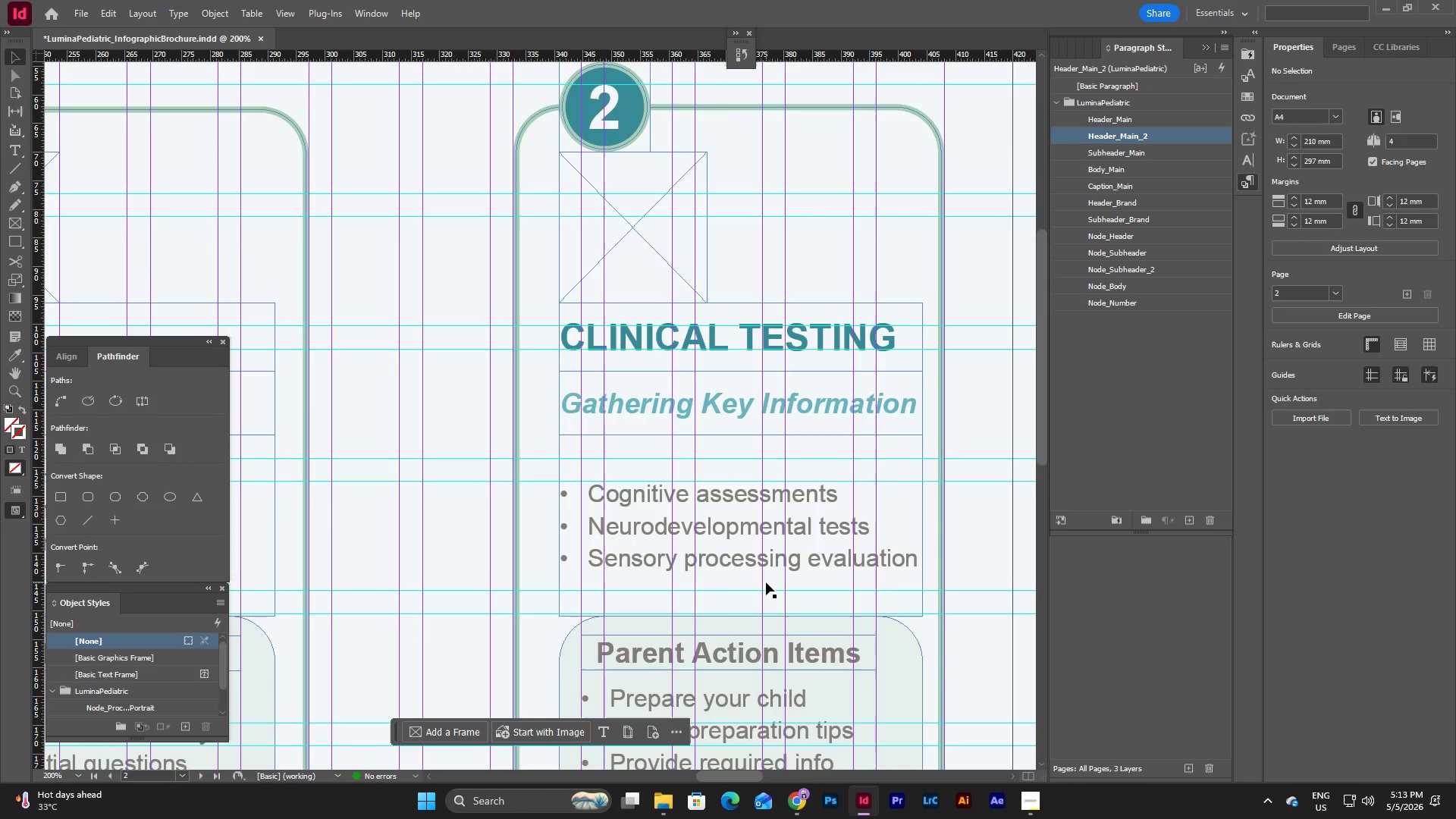 
left_click_drag(start_coordinate=[743, 777], to_coordinate=[709, 774])
 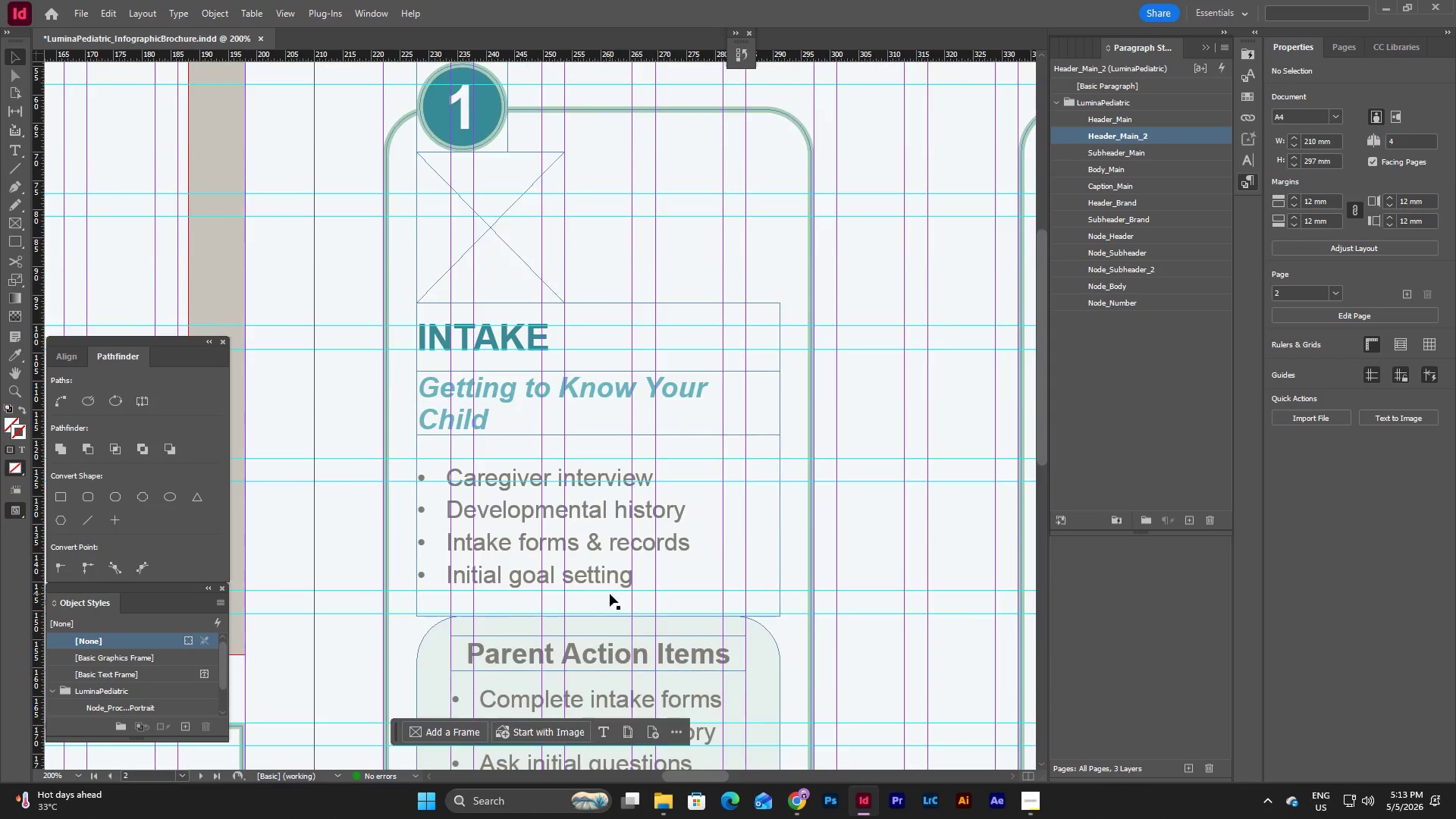 
scroll: coordinate [610, 594], scroll_direction: down, amount: 3.0
 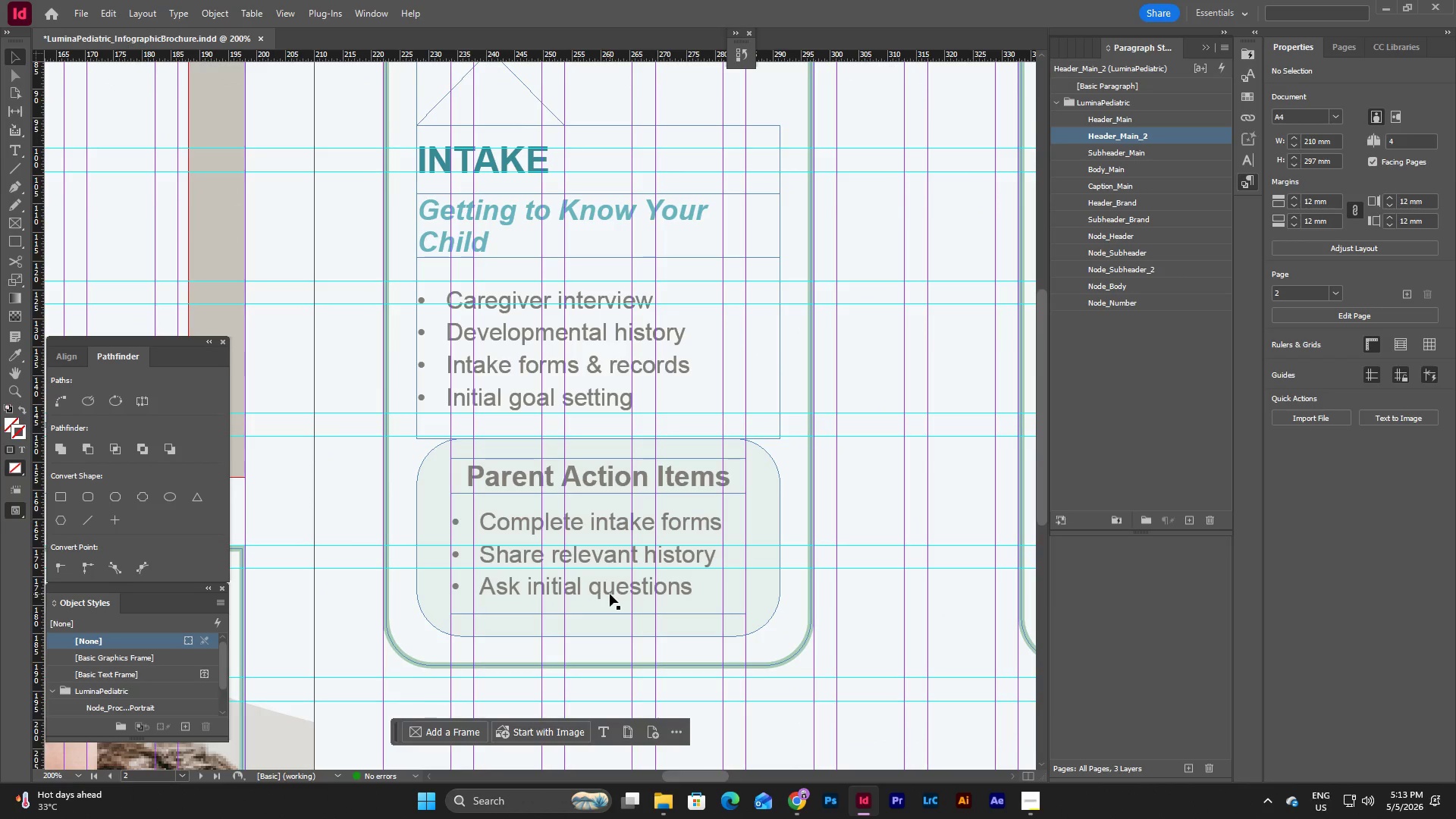 
scroll: coordinate [610, 594], scroll_direction: up, amount: 5.0
 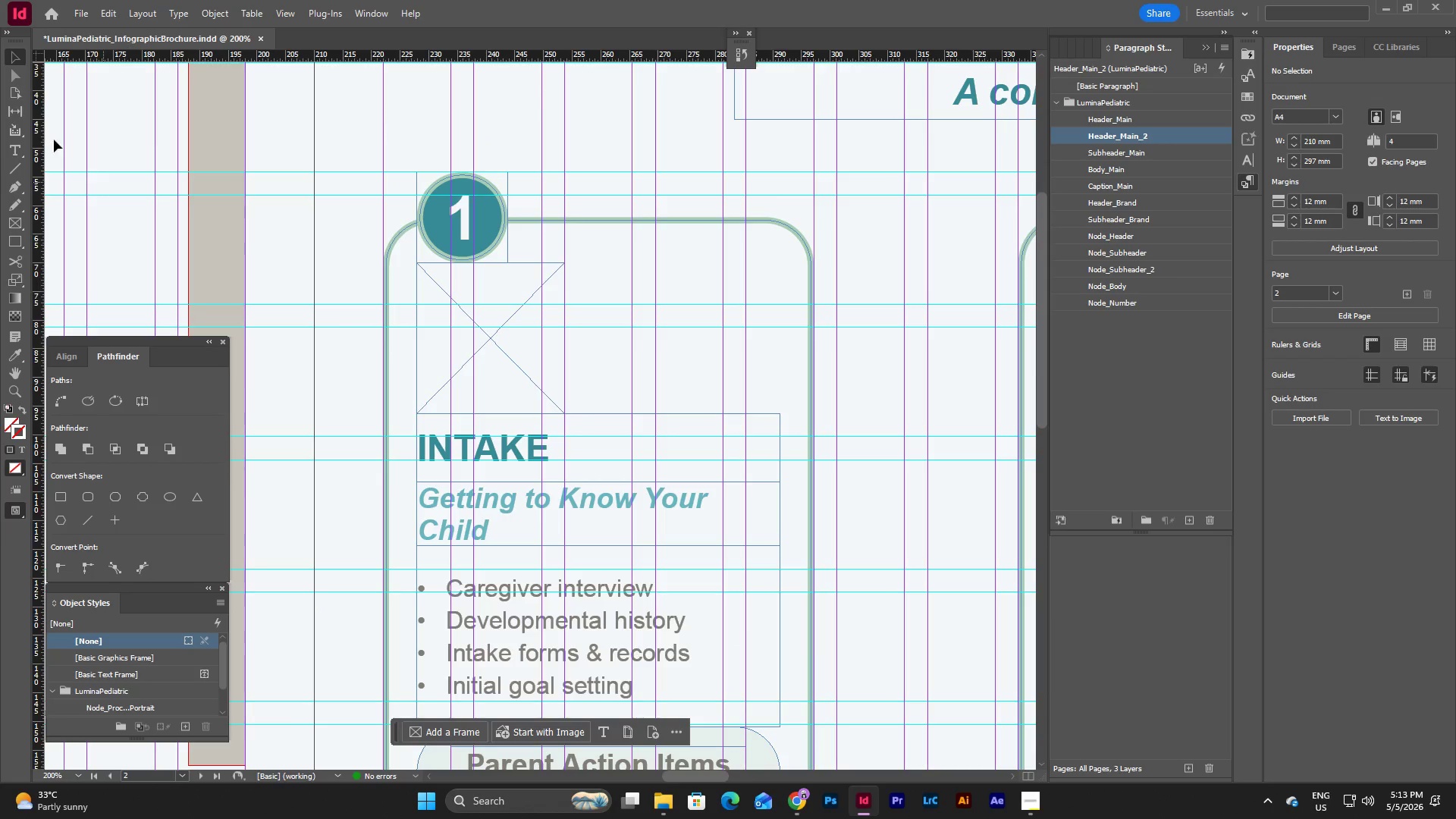 
left_click([80, 777])
 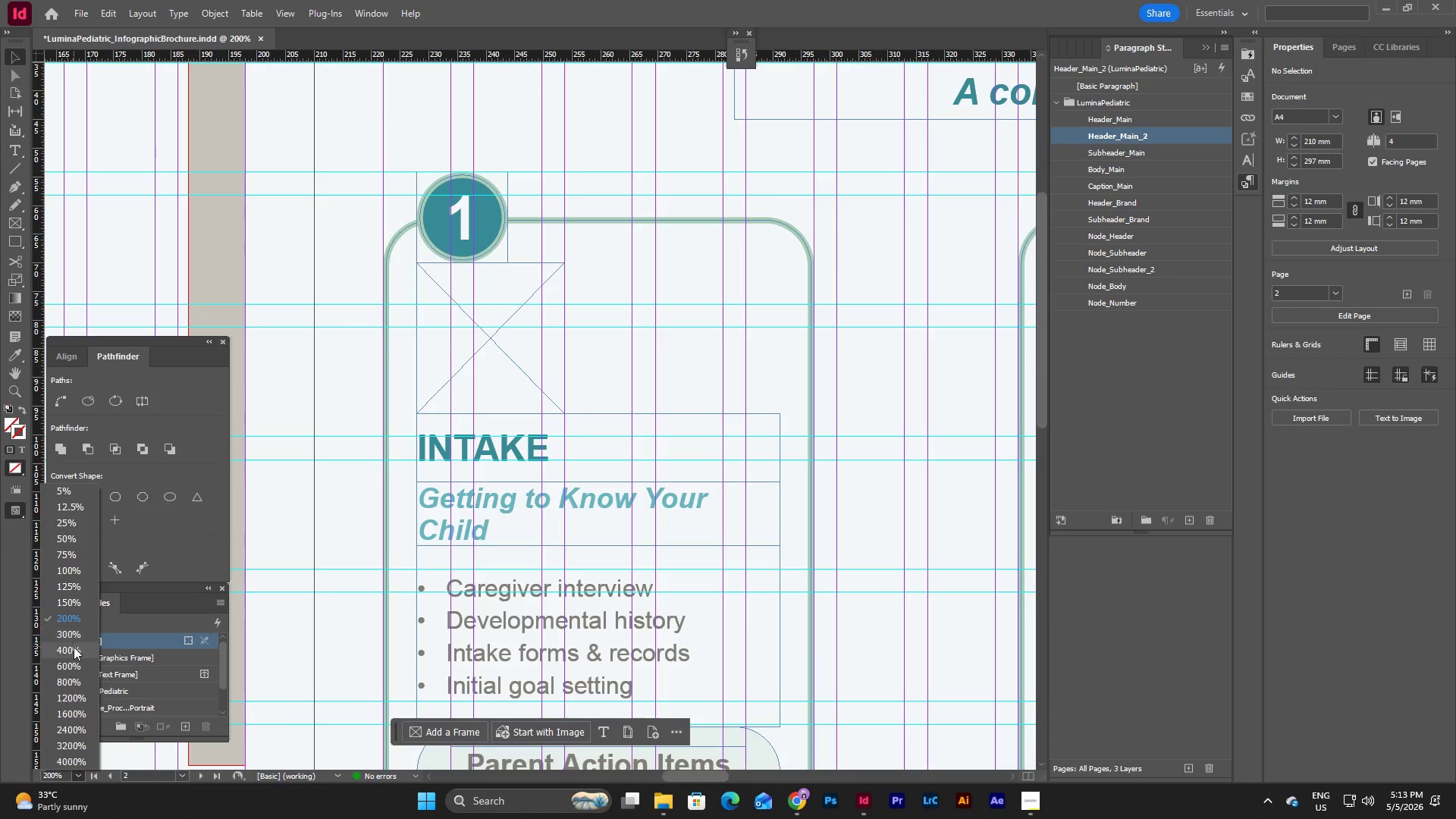 
left_click([74, 647])
 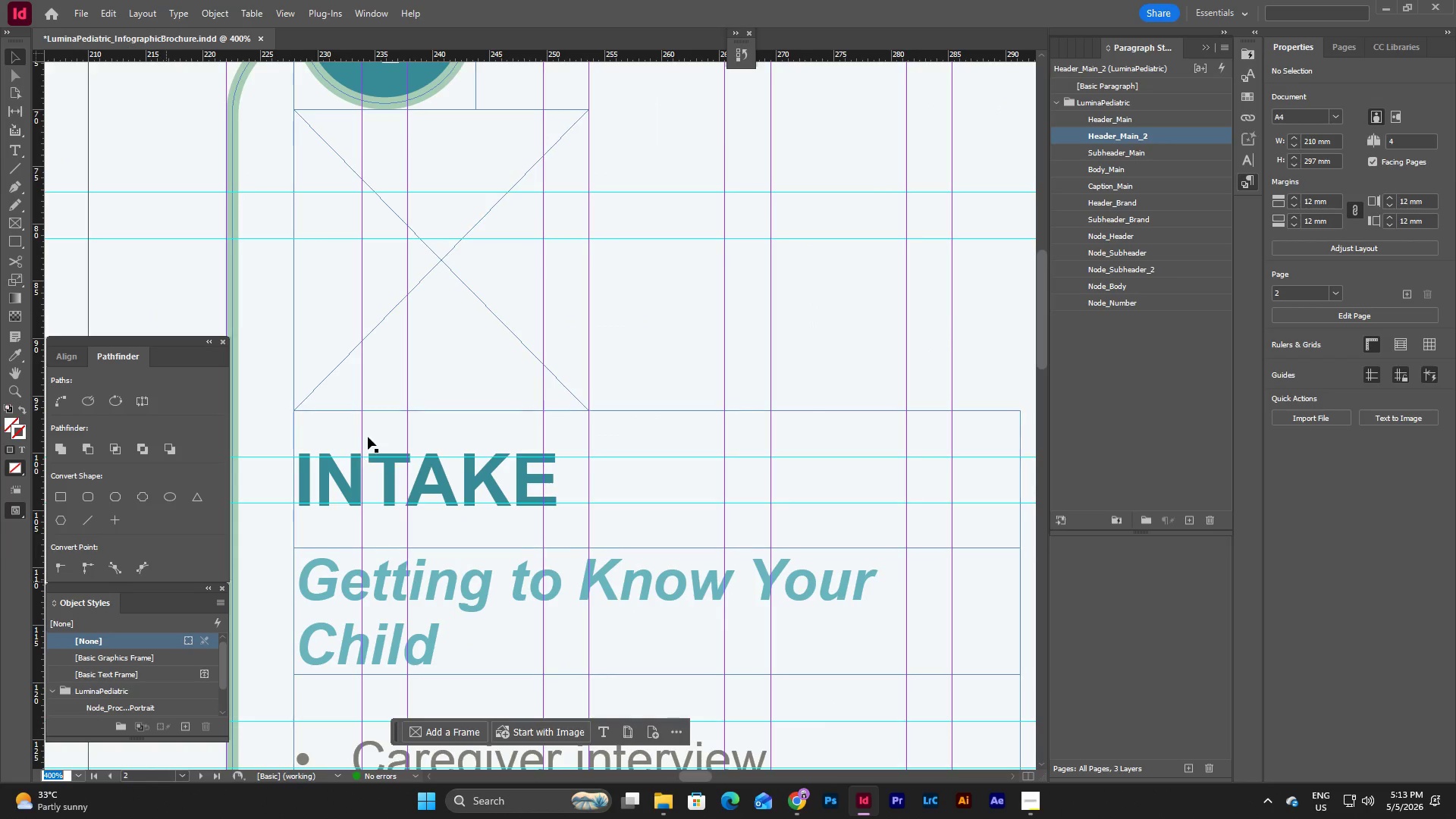 
scroll: coordinate [369, 426], scroll_direction: up, amount: 2.0
 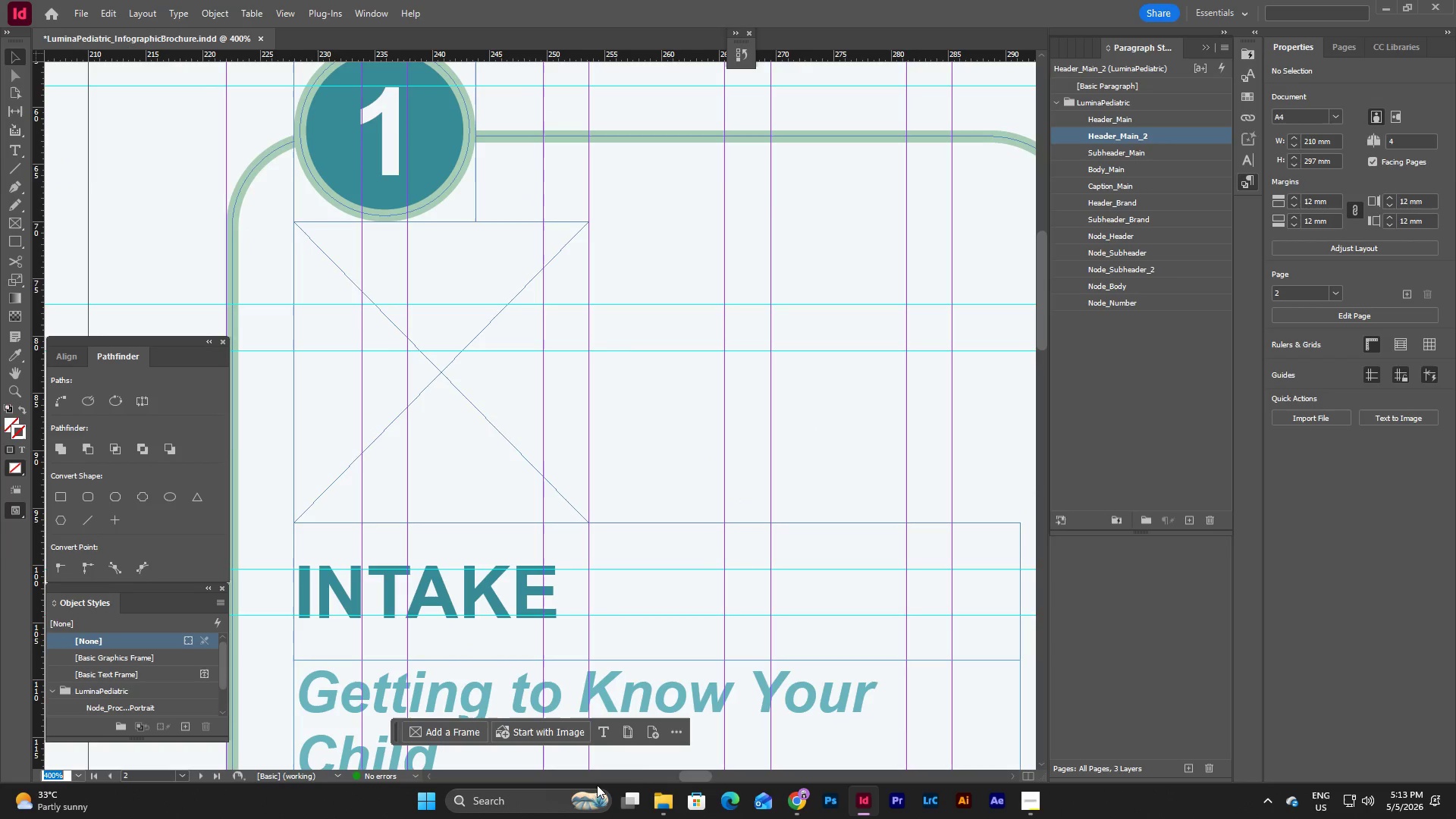 
left_click_drag(start_coordinate=[695, 773], to_coordinate=[687, 774])
 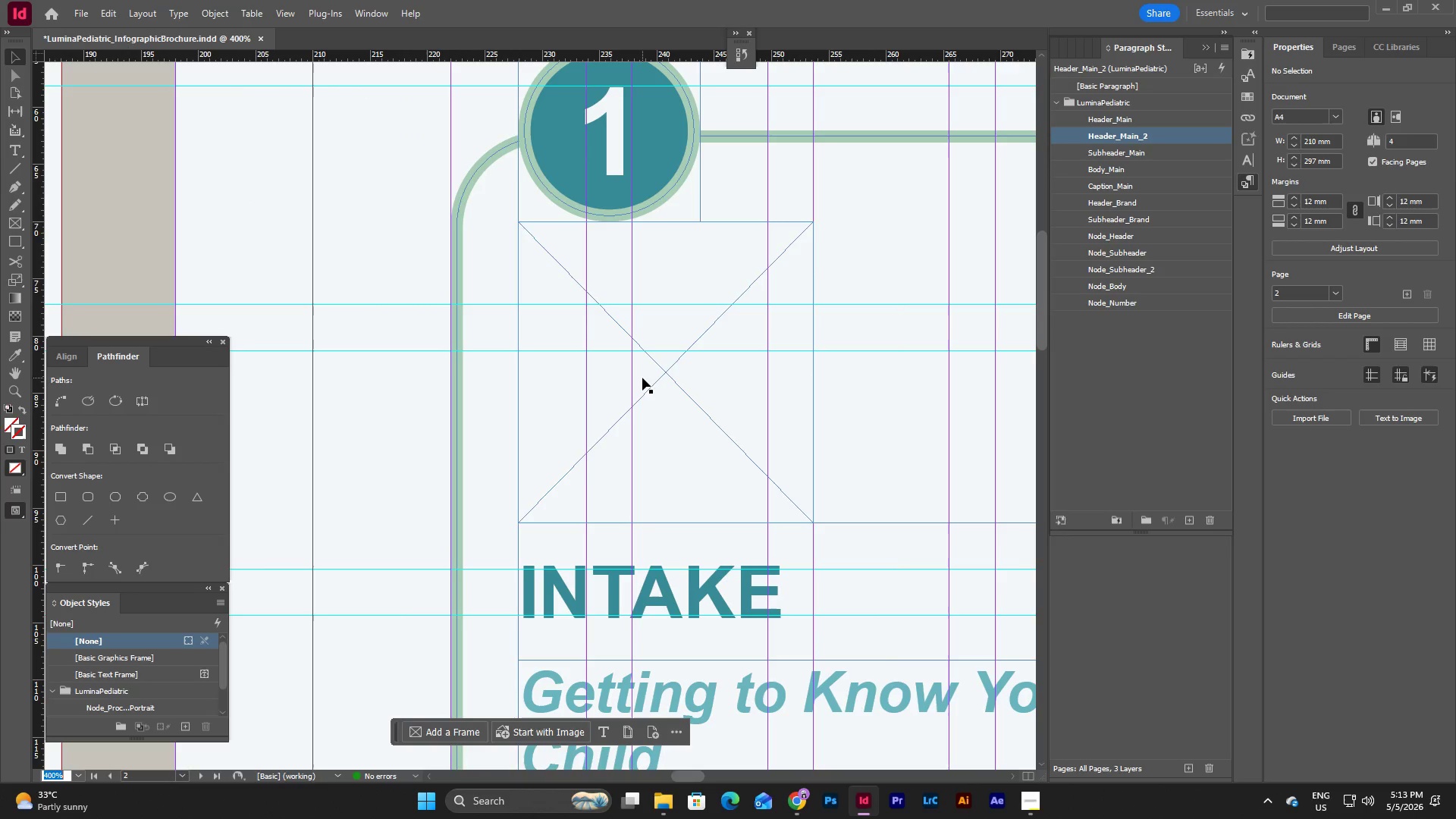 
wait(26.44)
 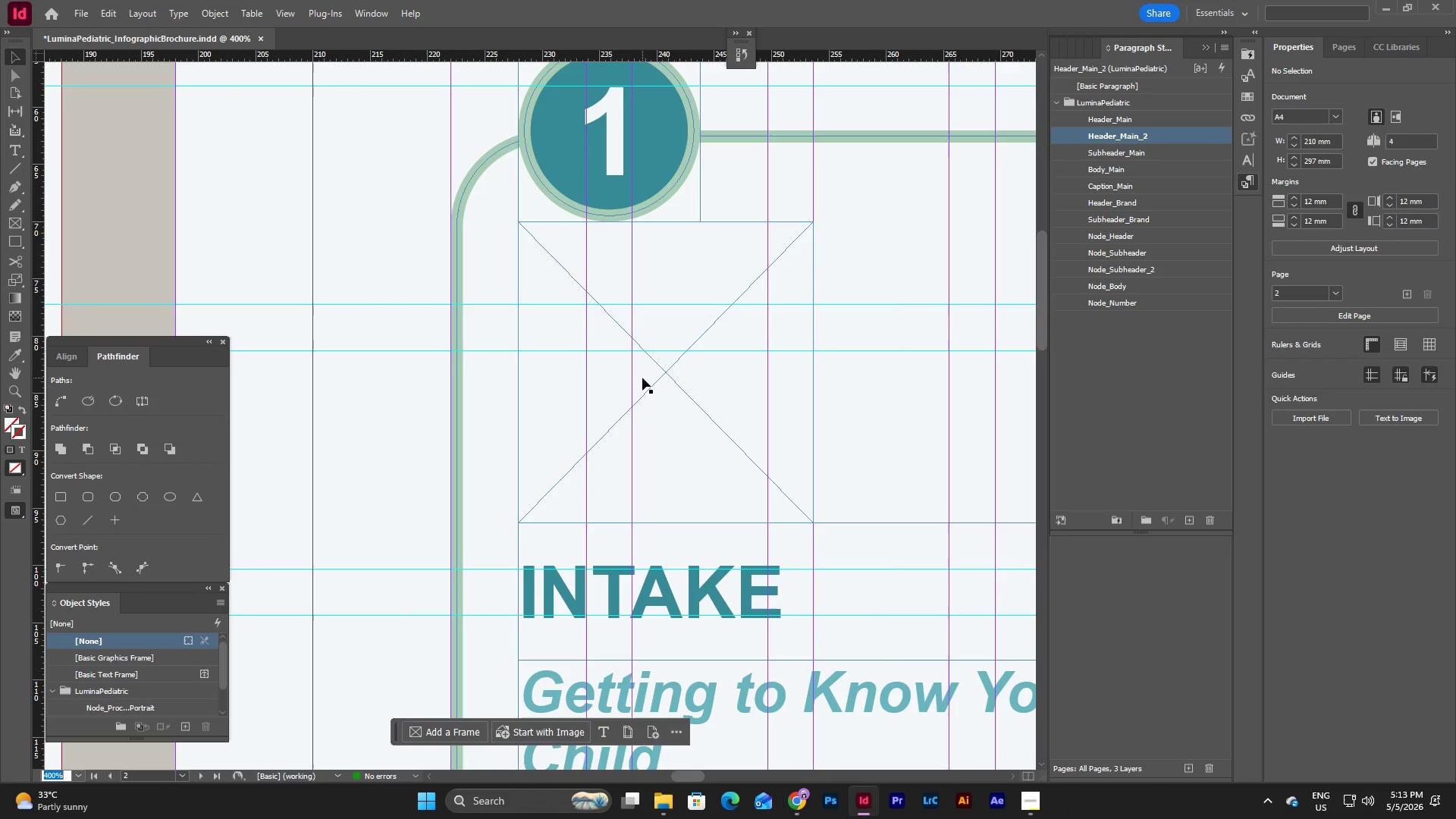 
left_click([12, 165])
 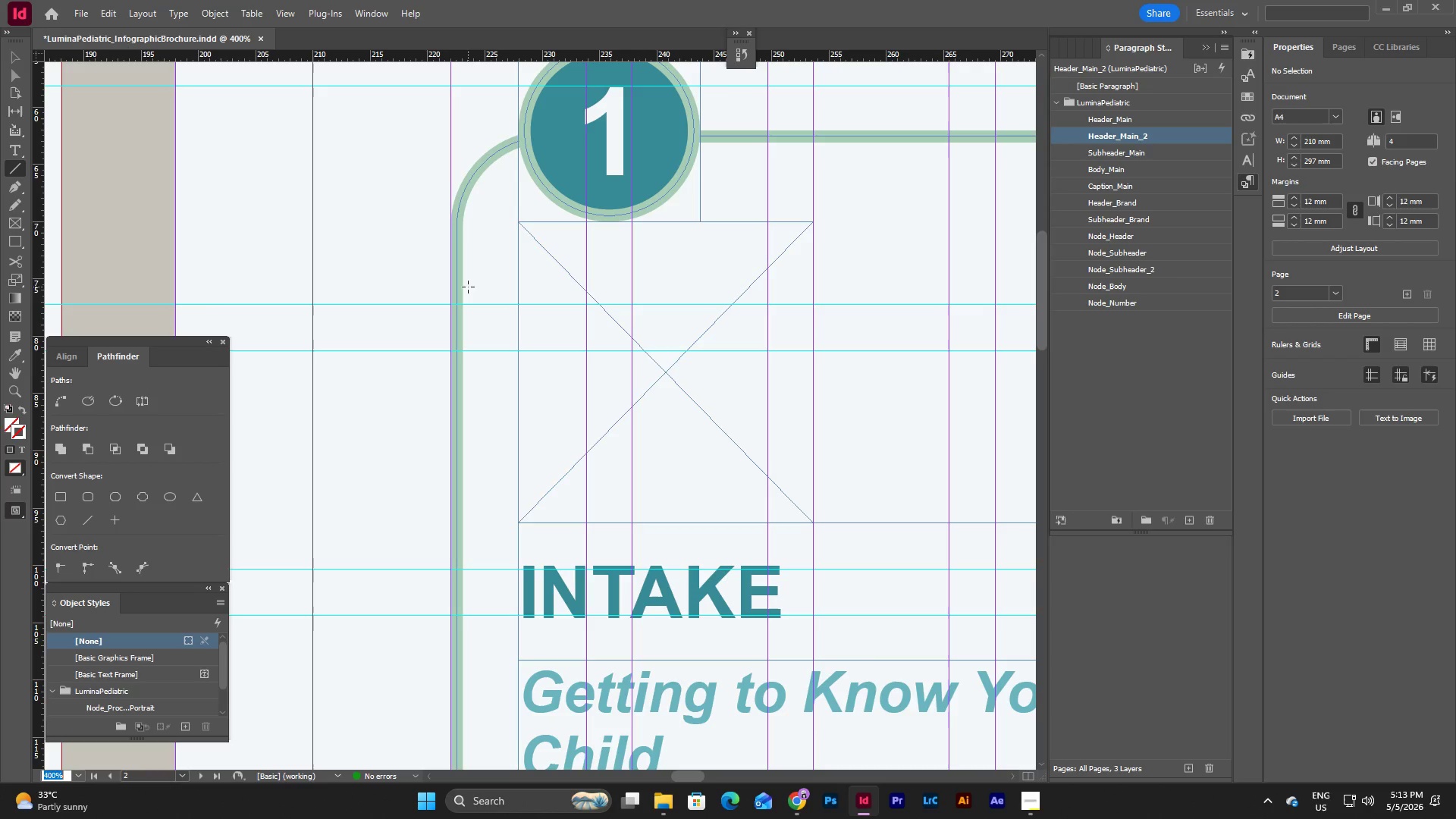 
left_click_drag(start_coordinate=[337, 259], to_coordinate=[426, 260])
 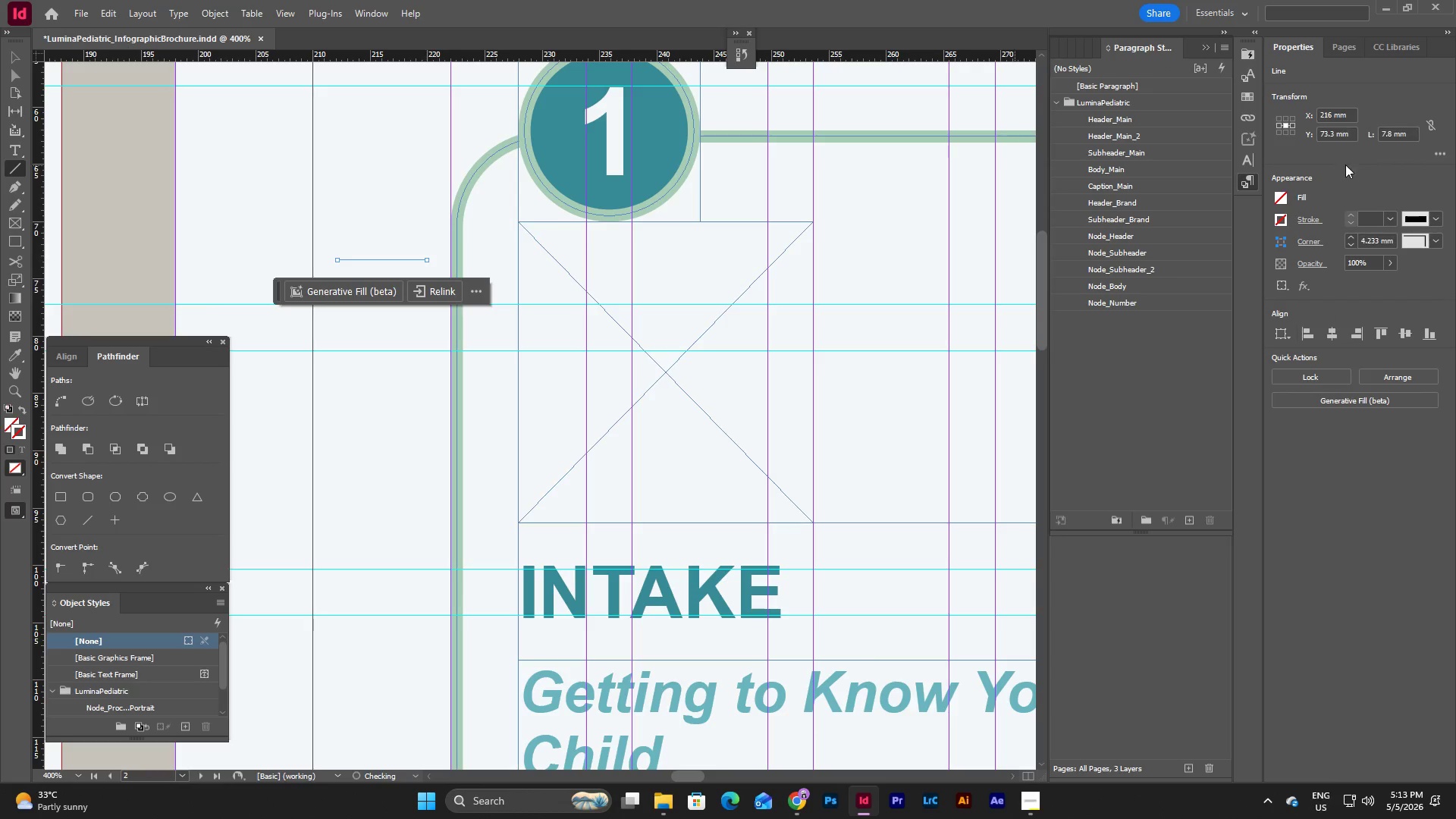 
hold_key(key=ShiftLeft, duration=0.88)
 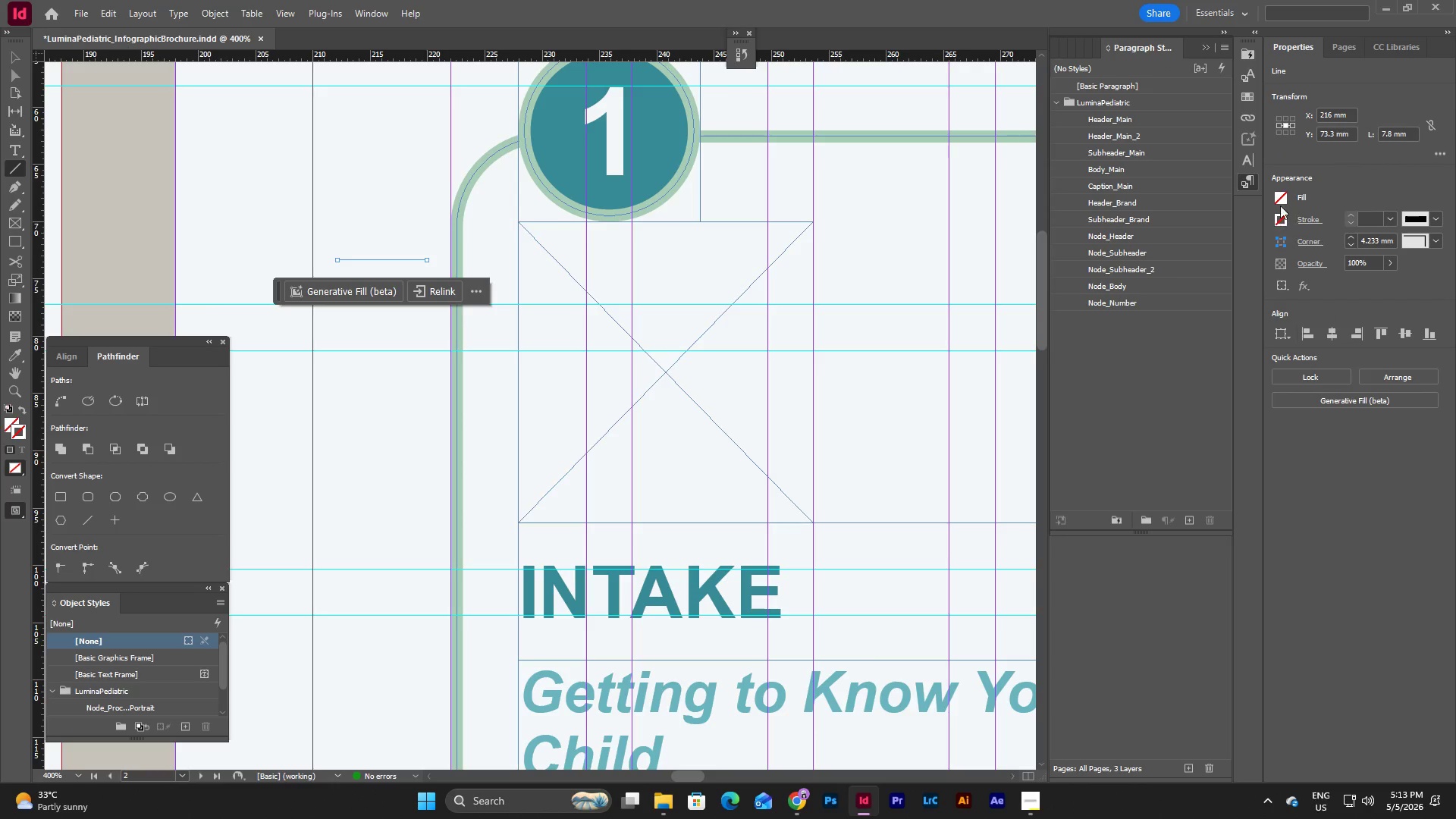 
left_click([1282, 224])
 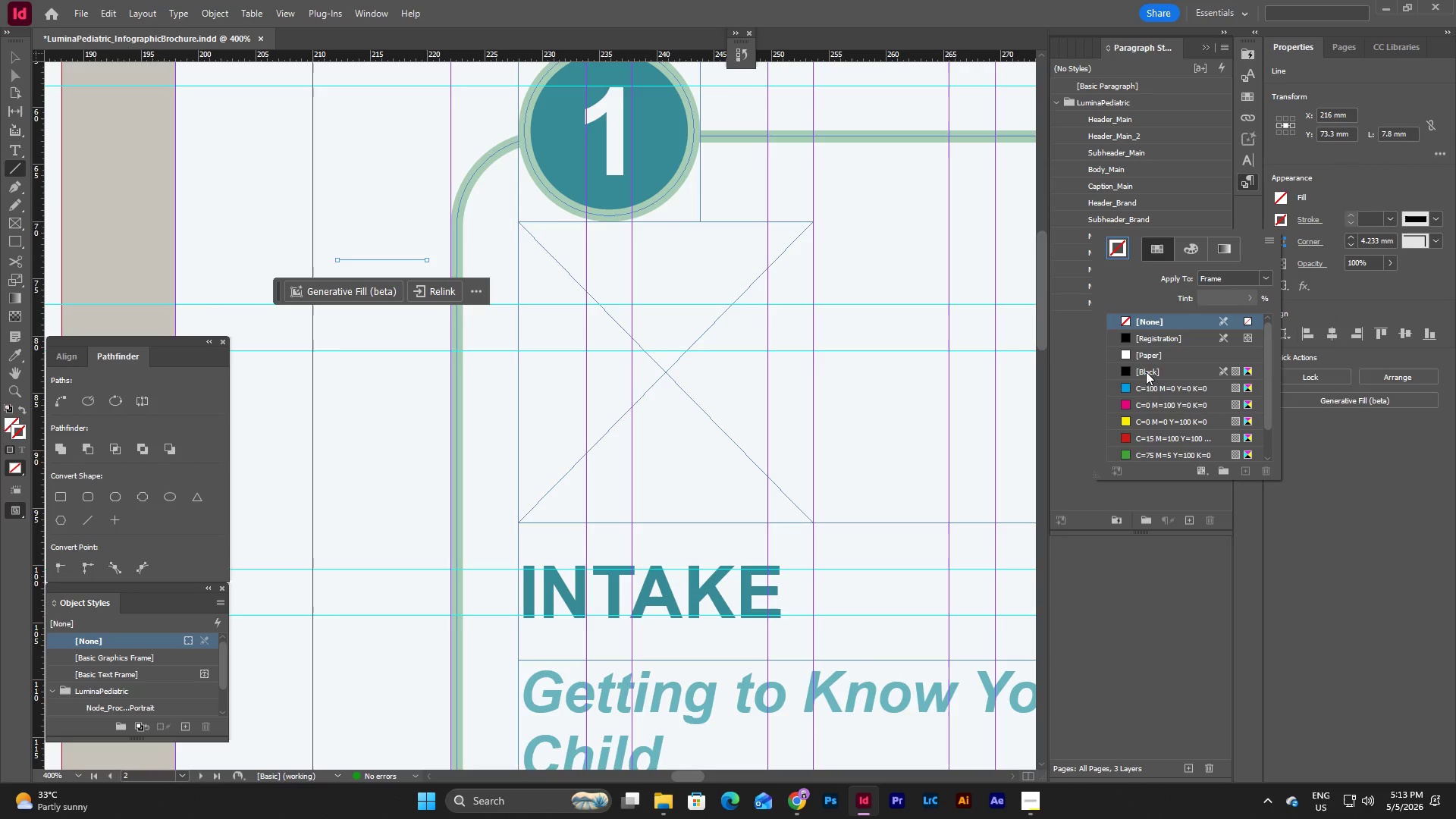 
left_click([1146, 372])
 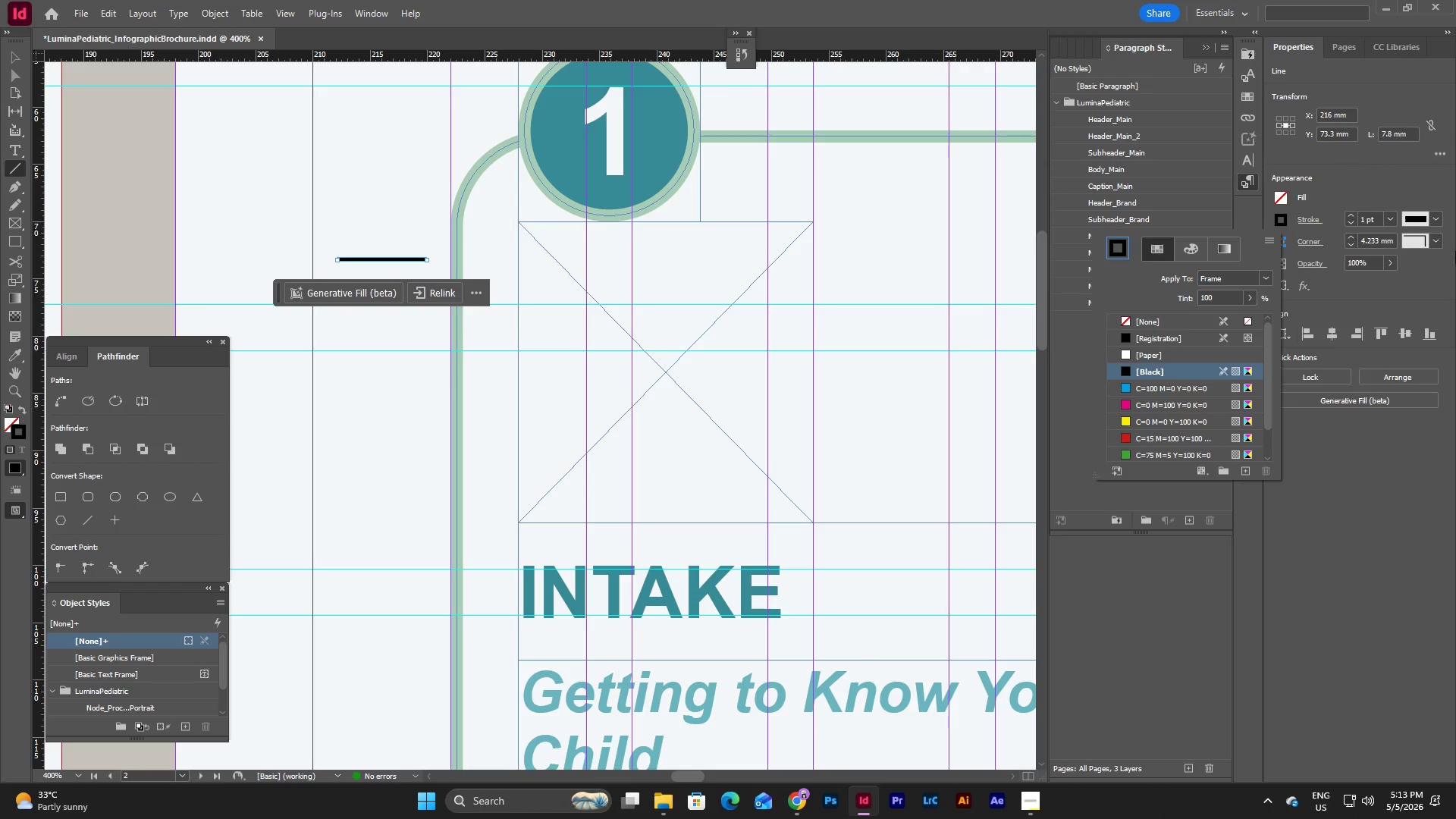 
left_click([1392, 215])
 